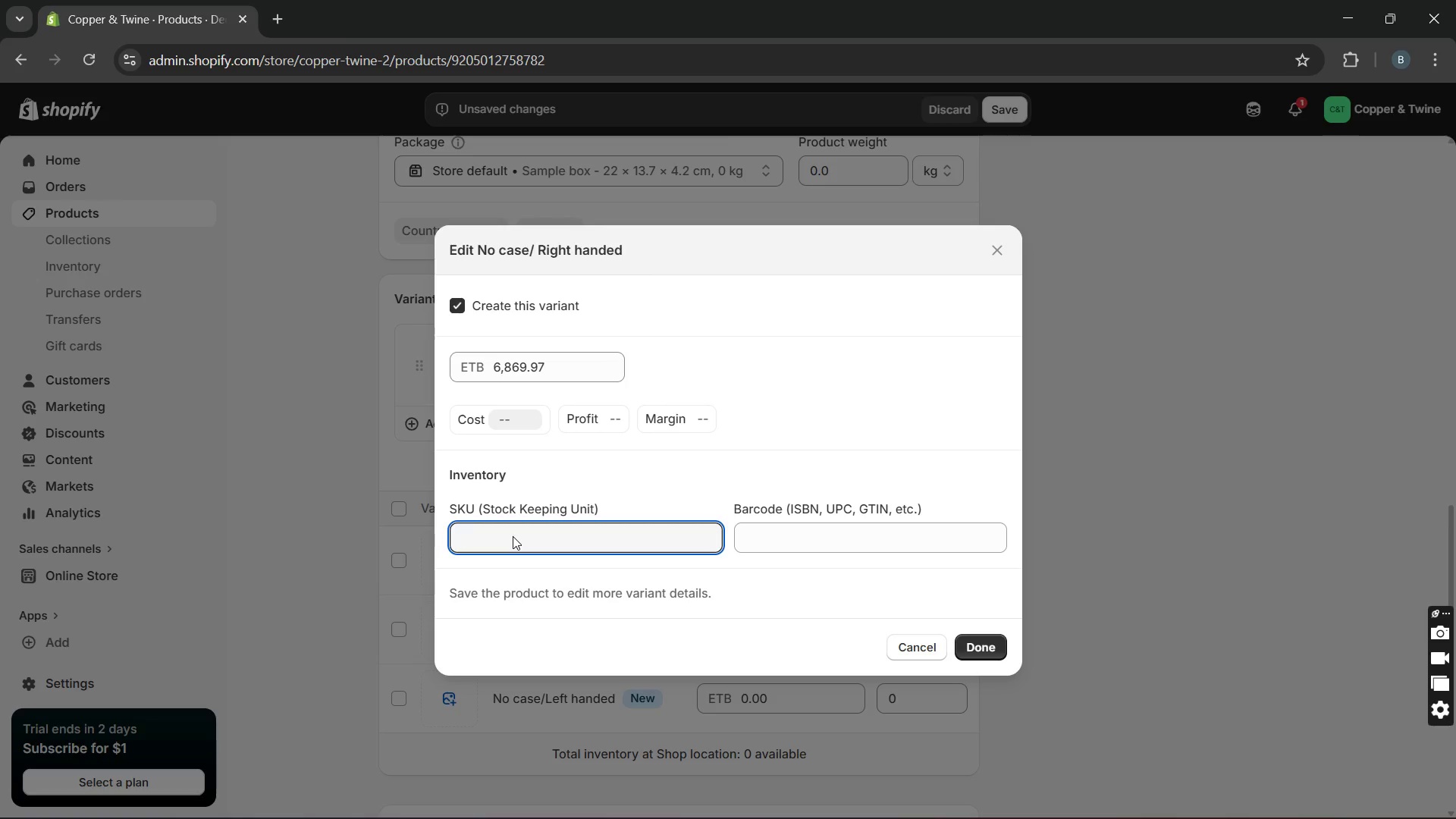 
type(CT-00049-RH-LC)
key(Backspace)
key(Backspace)
type(NC)
 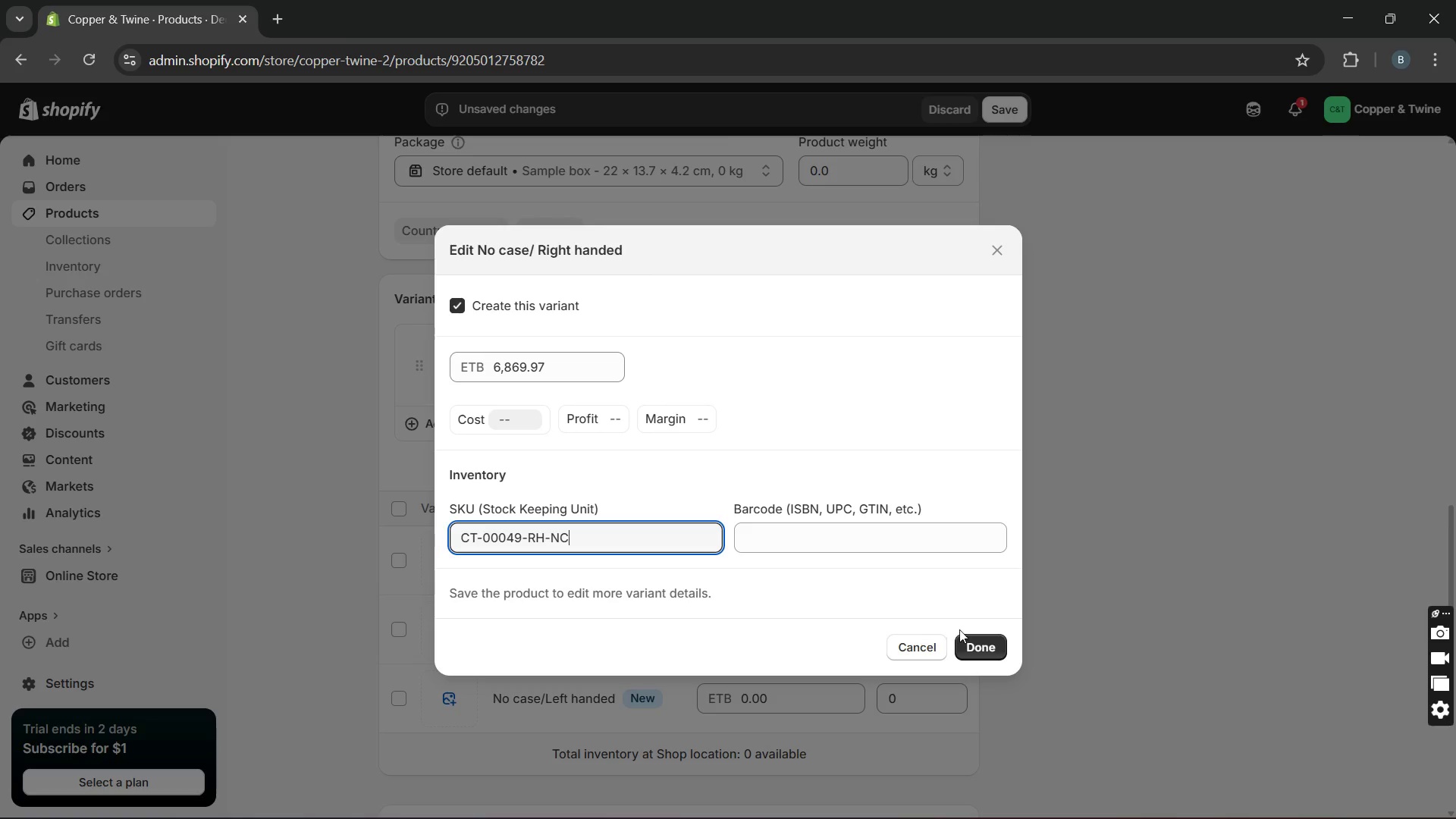 
left_click([976, 642])
 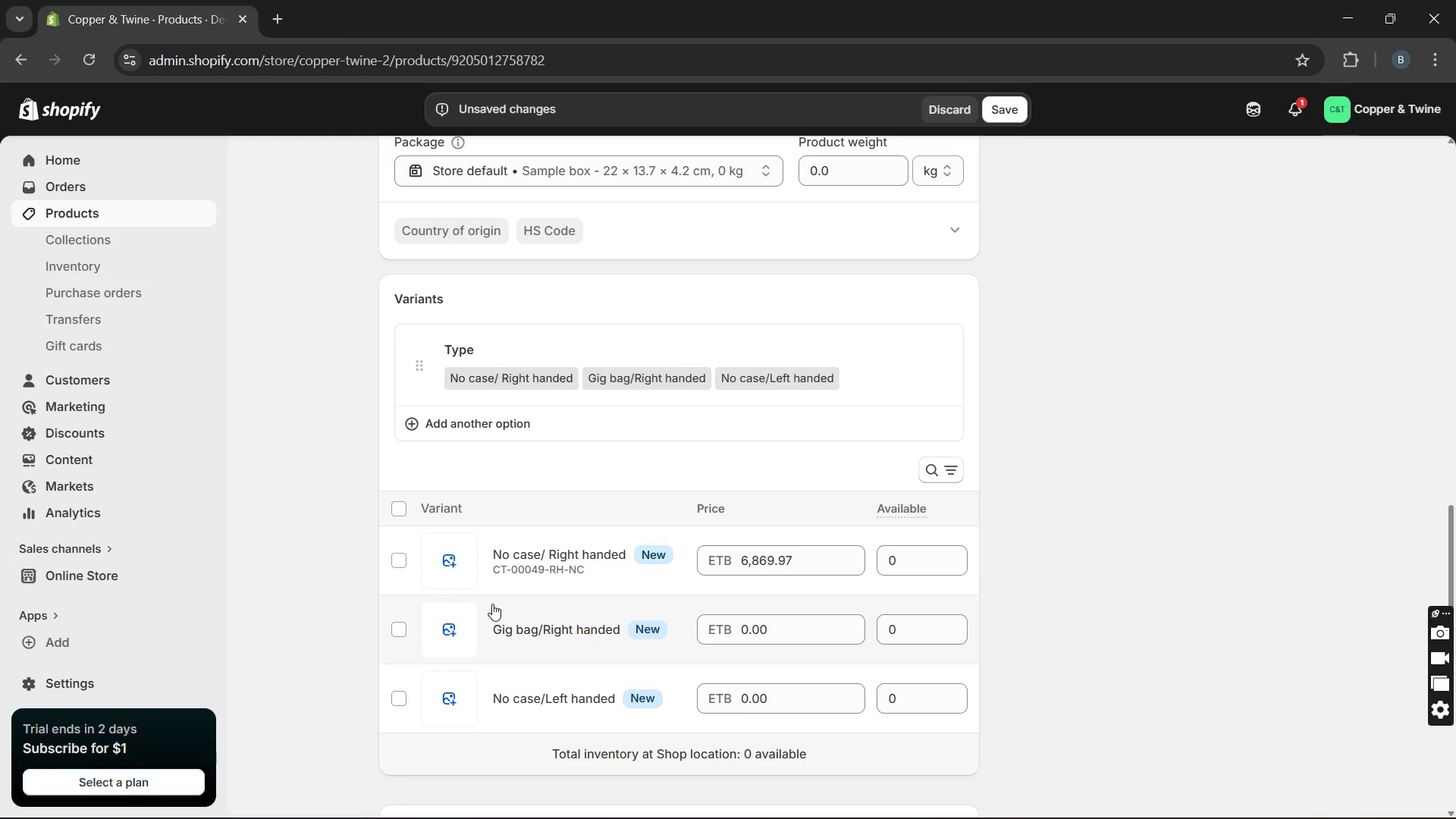 
left_click([508, 616])
 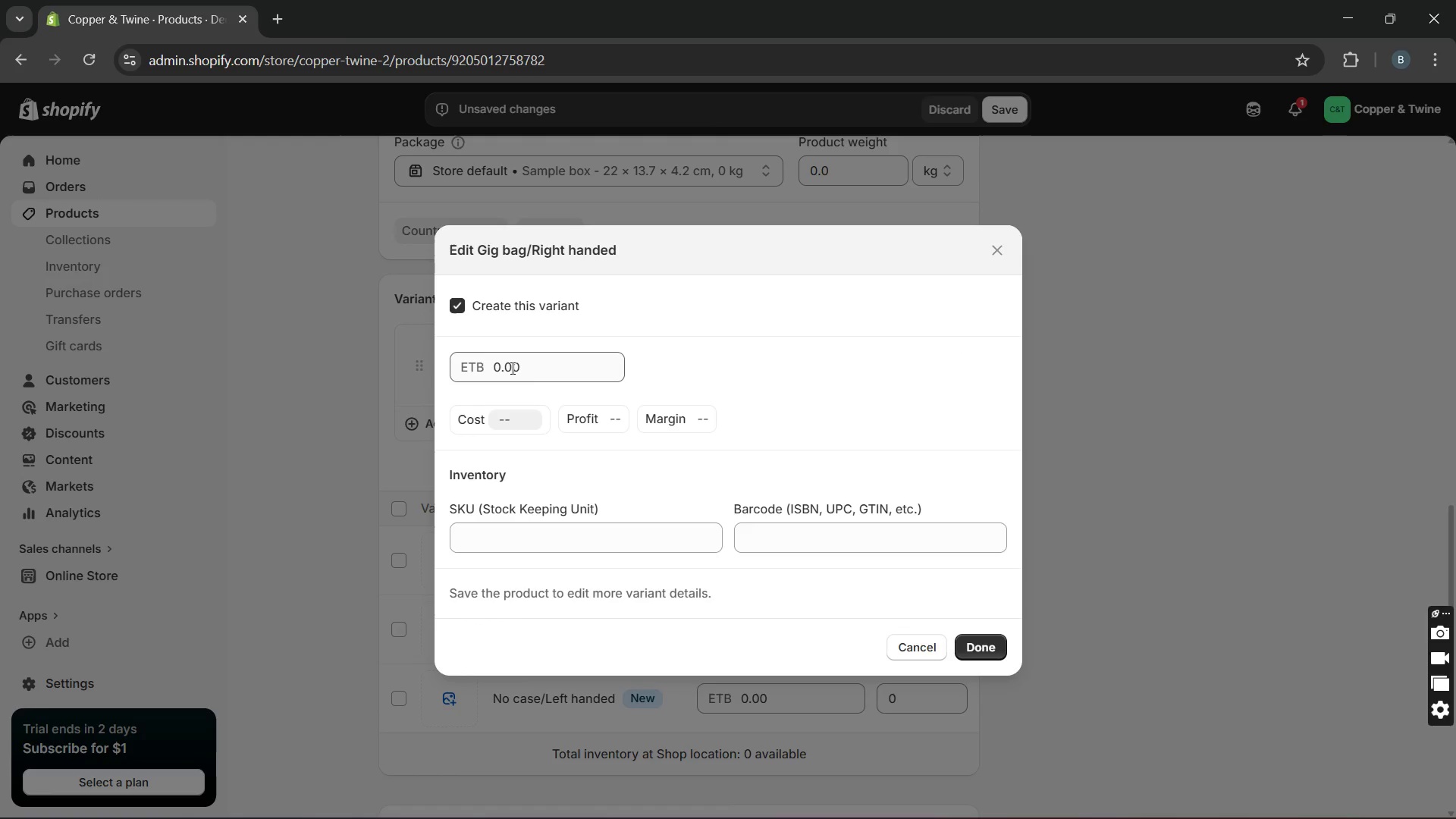 
double_click([511, 368])
 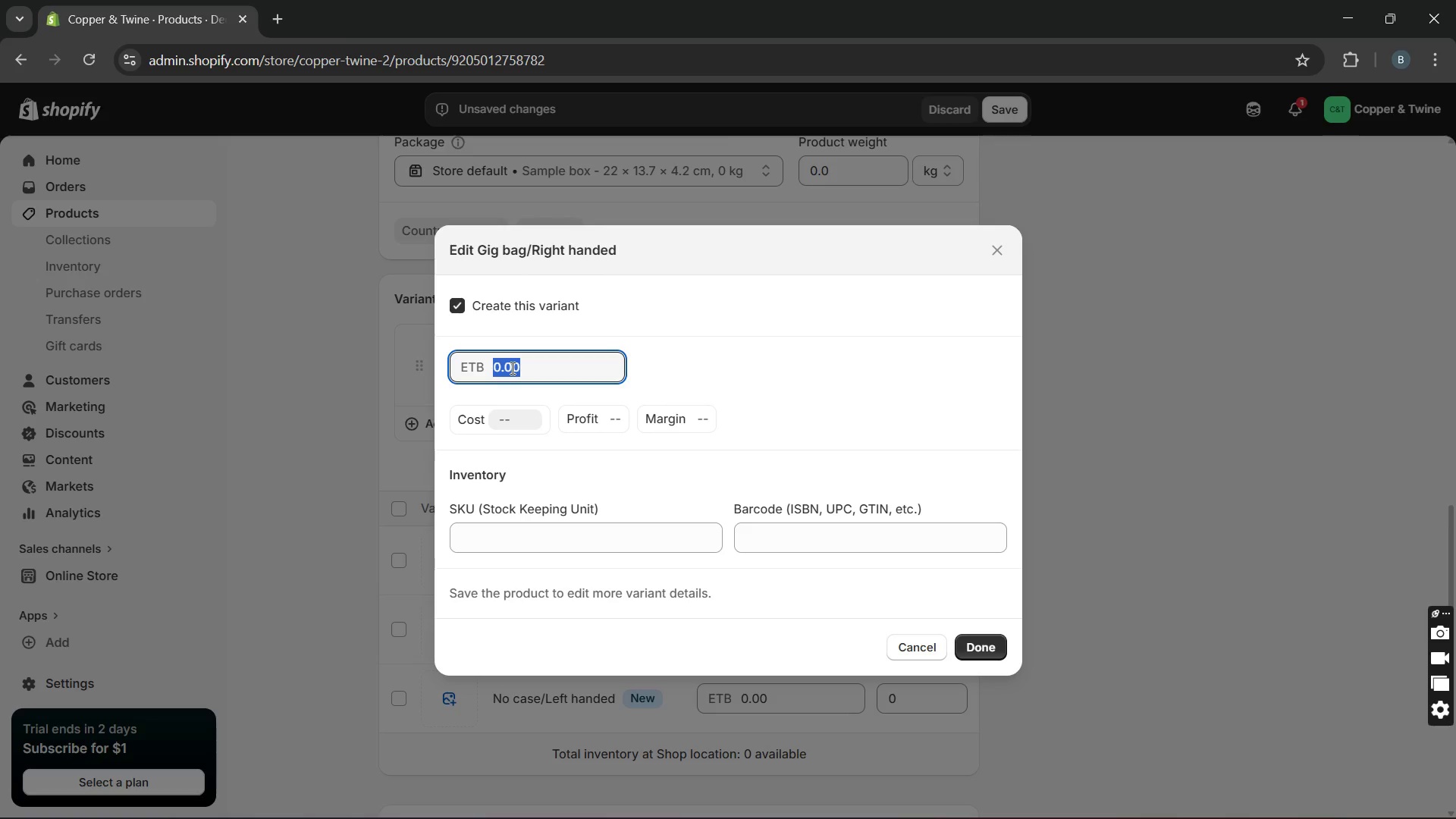 
type(7019.97)
 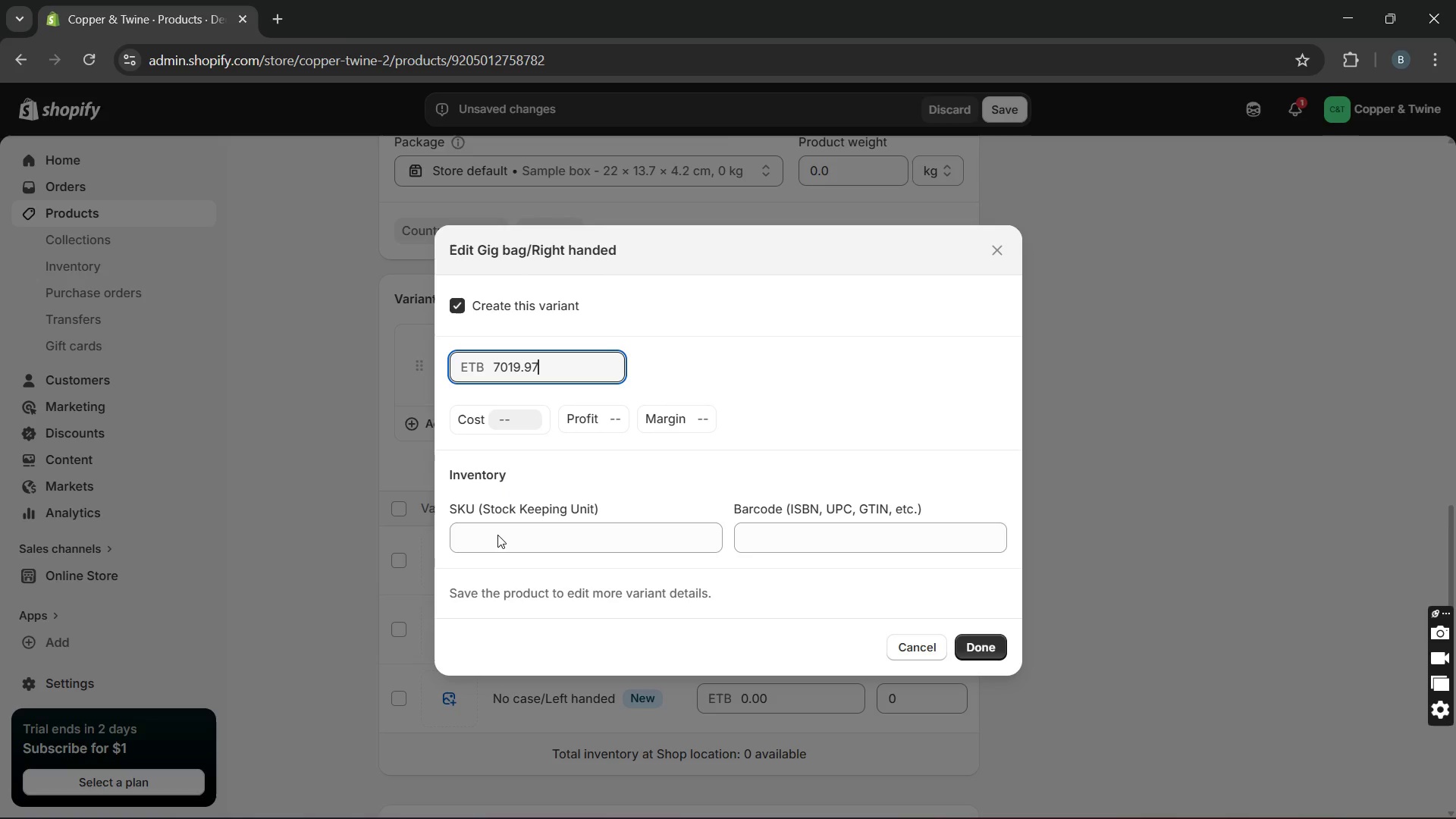 
left_click([494, 542])
 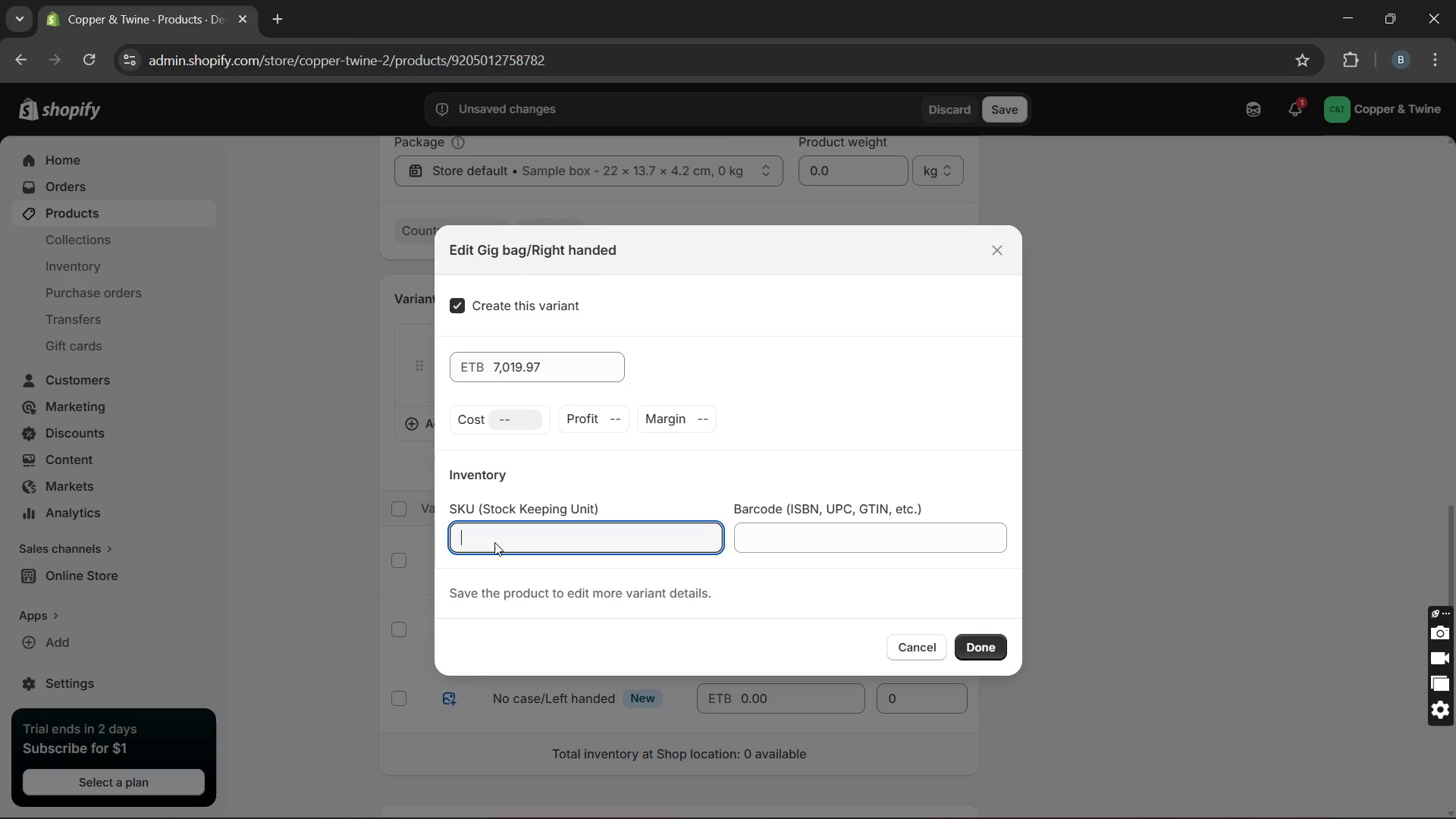 
type(CT-00049-RH-GB)
 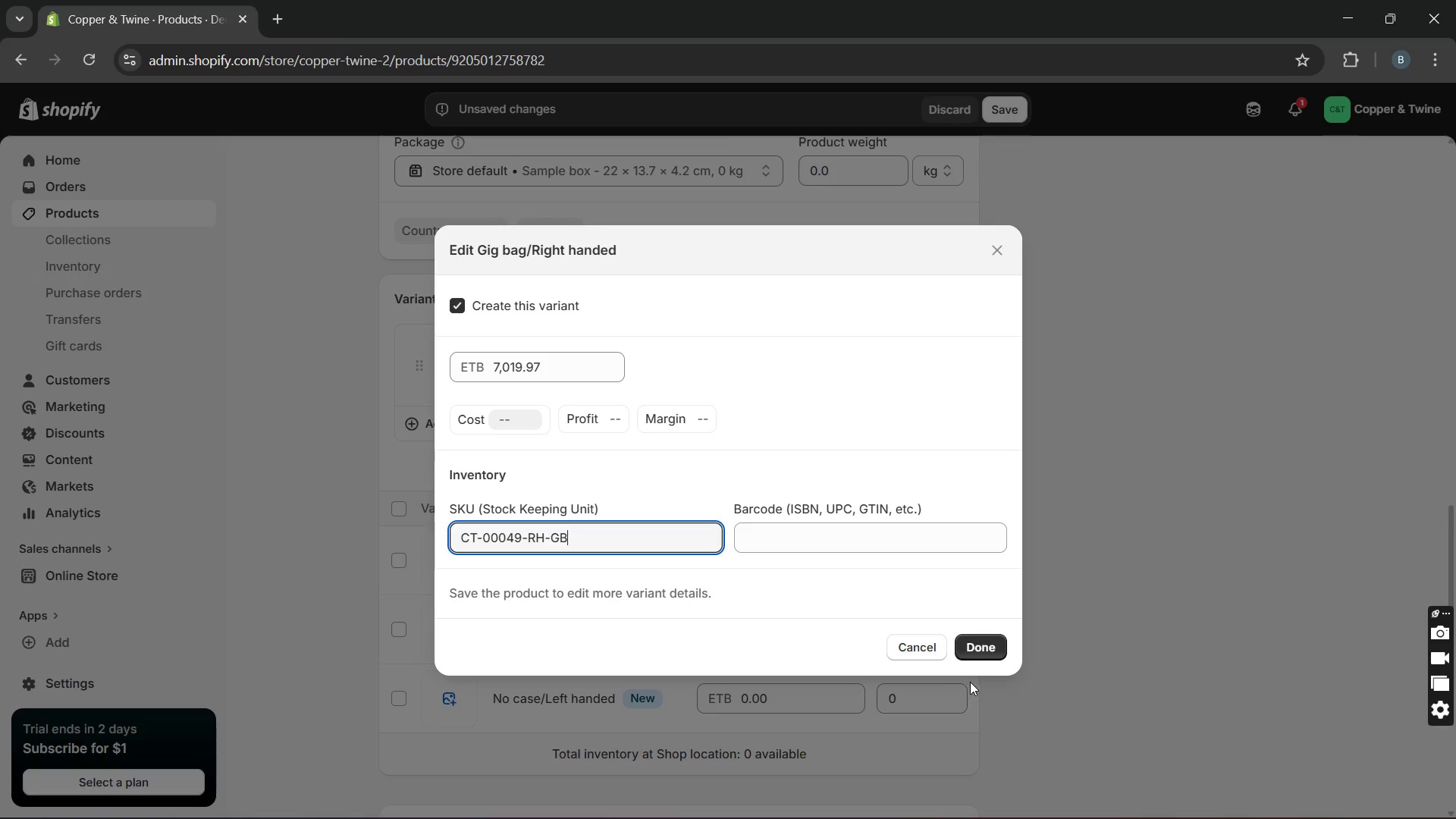 
left_click([973, 645])
 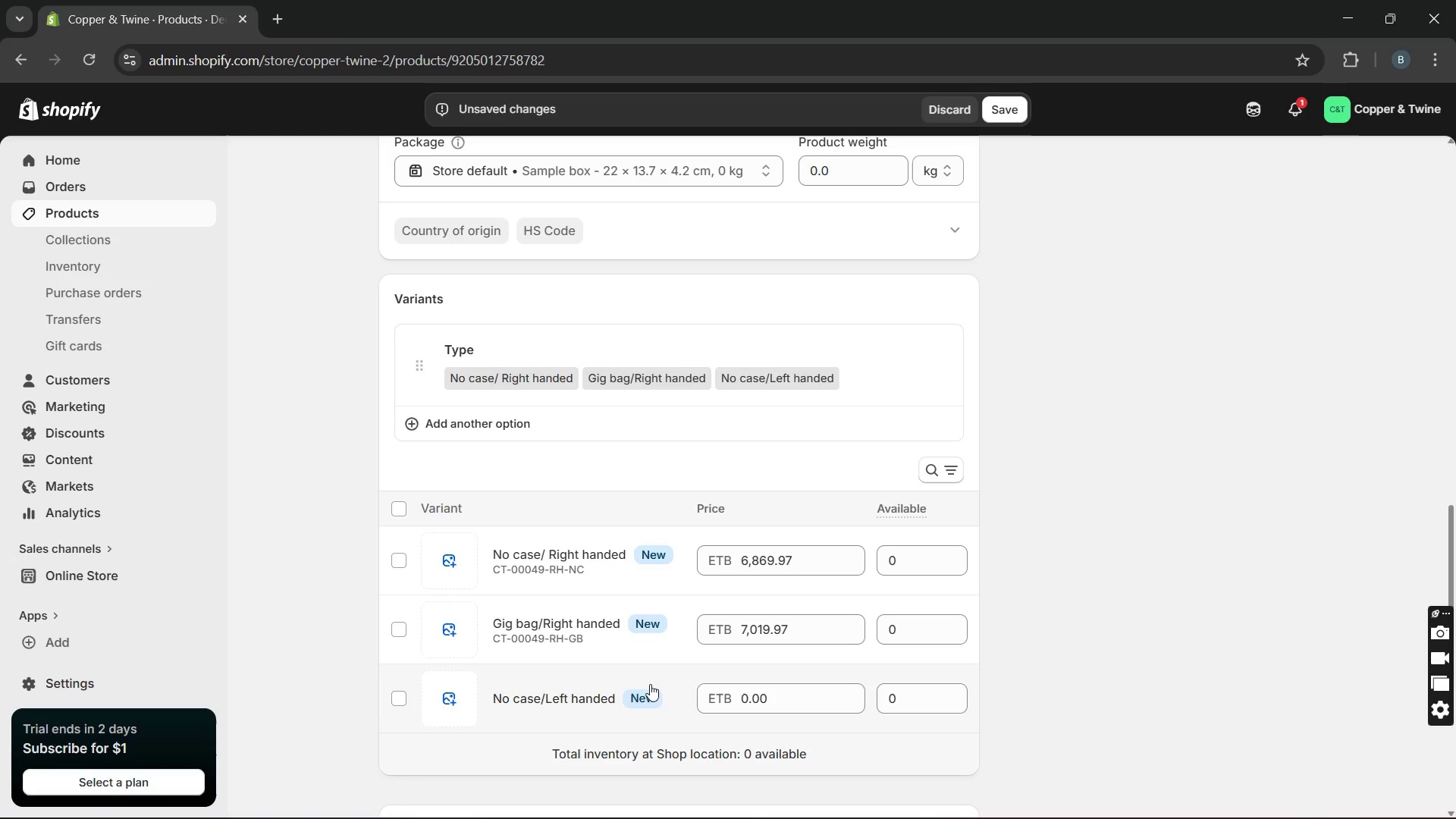 
left_click([632, 688])
 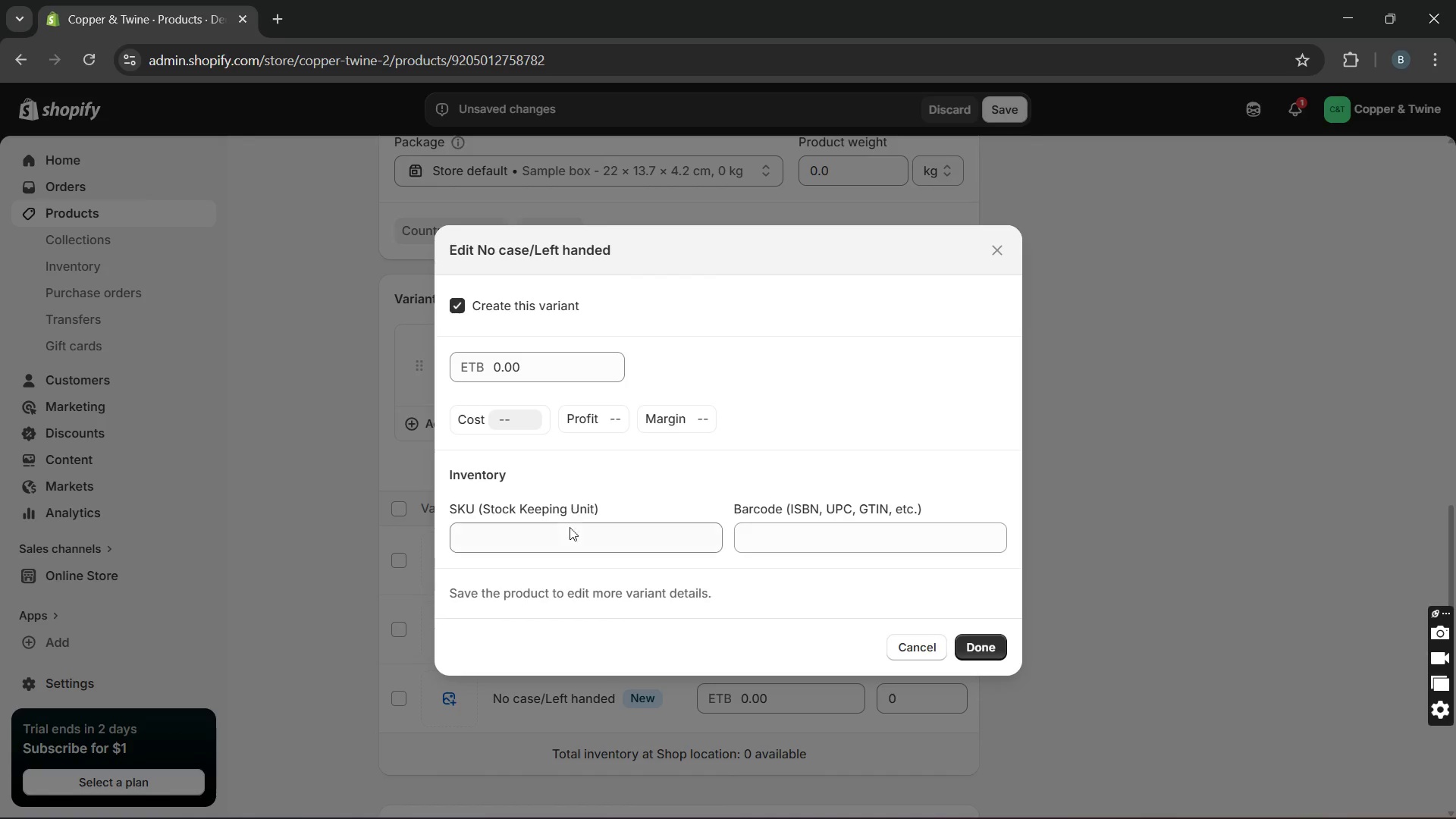 
left_click([569, 532])
 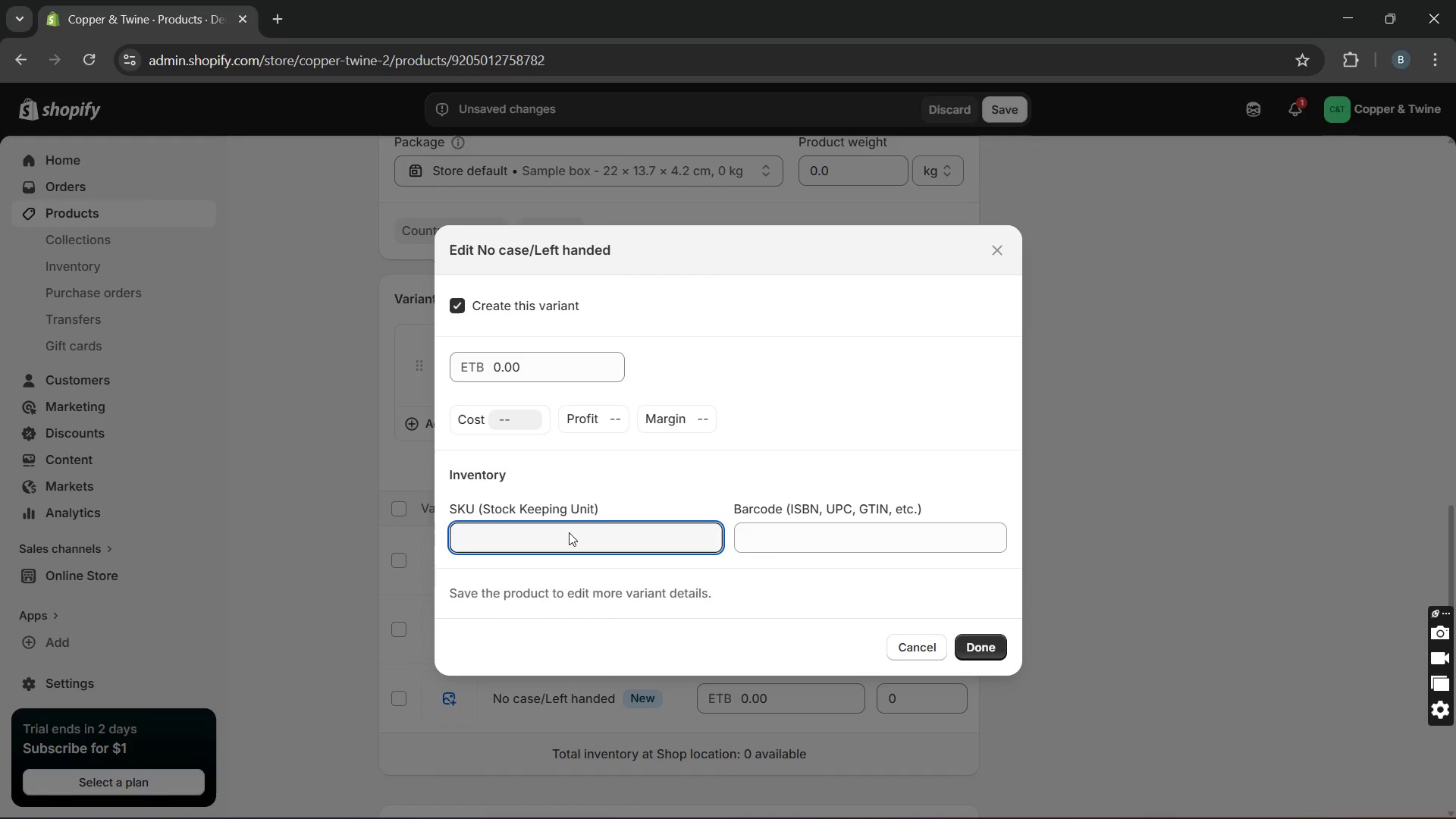 
type(CT-000)
 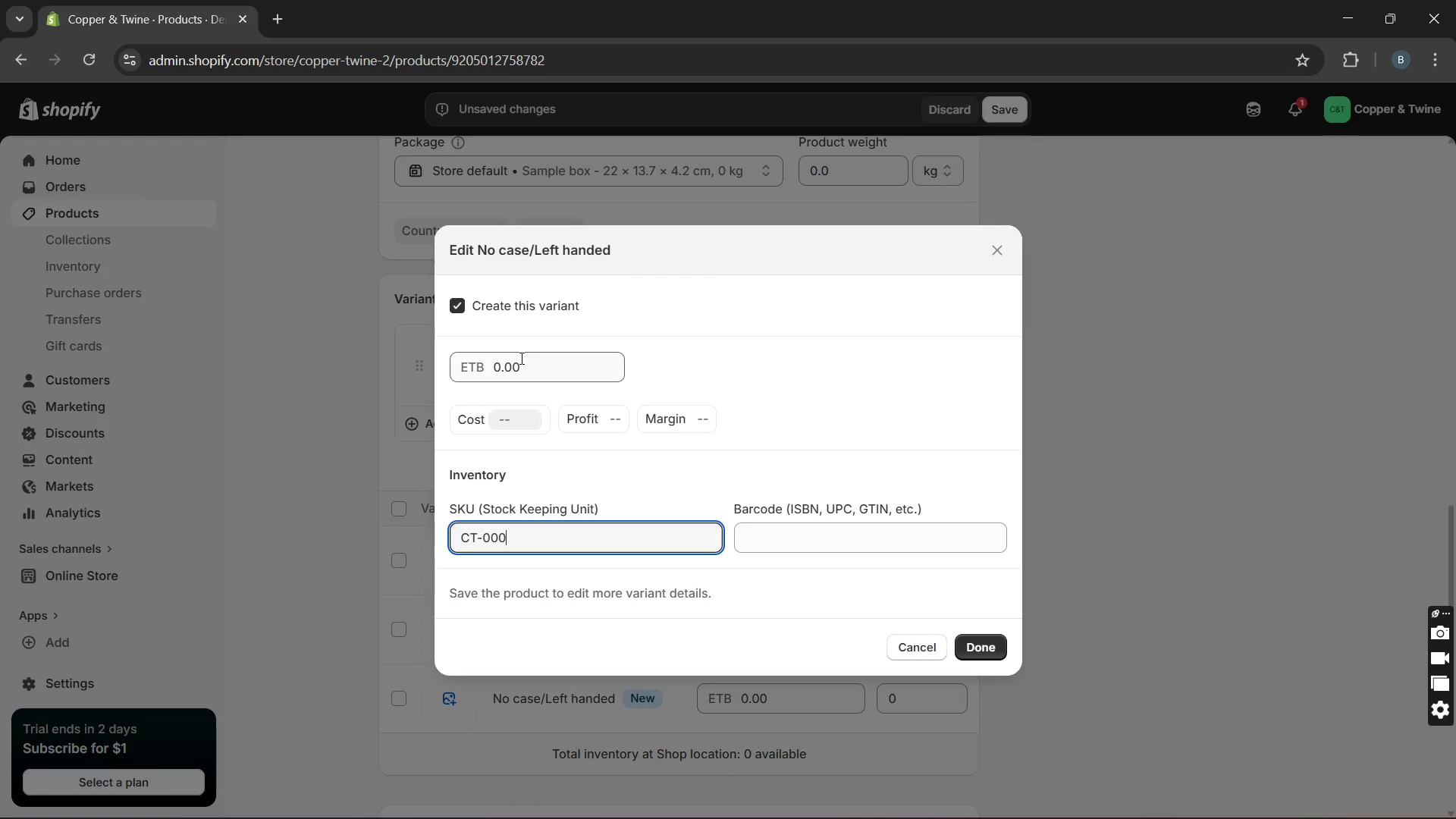 
double_click([519, 359])
 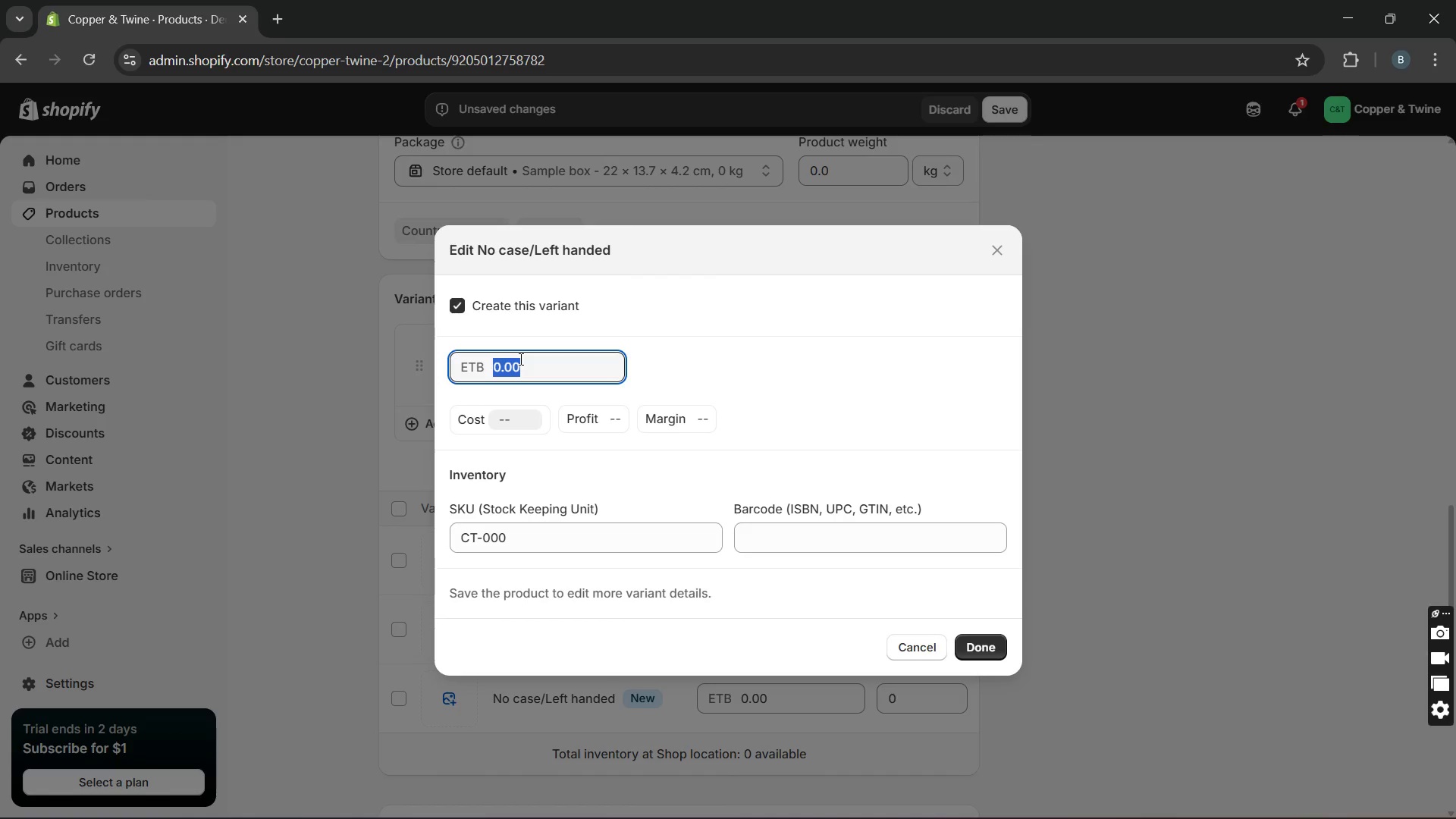 
type(6969.97)
 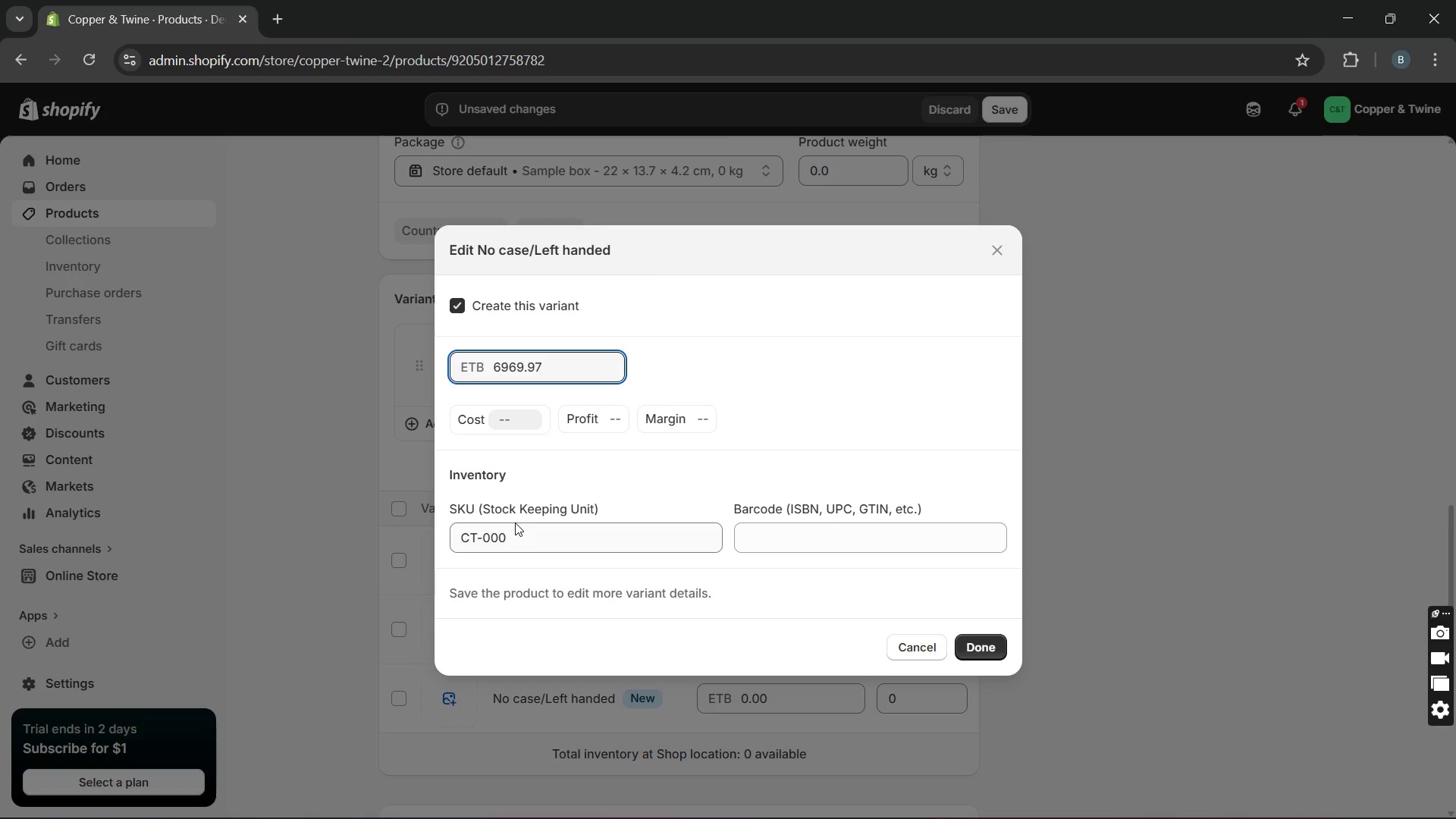 
left_click([515, 543])
 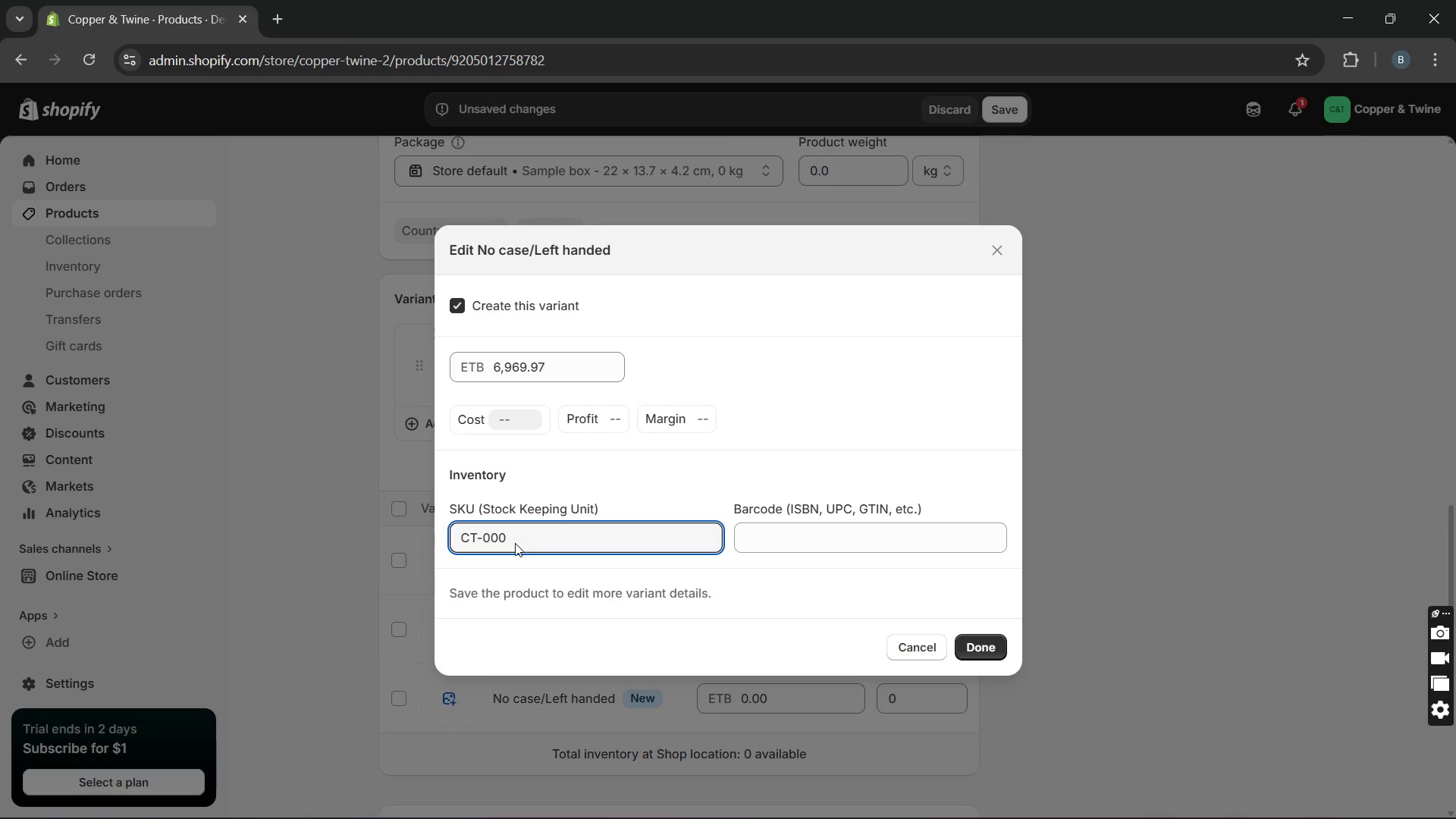 
type(49-LH-NC)
 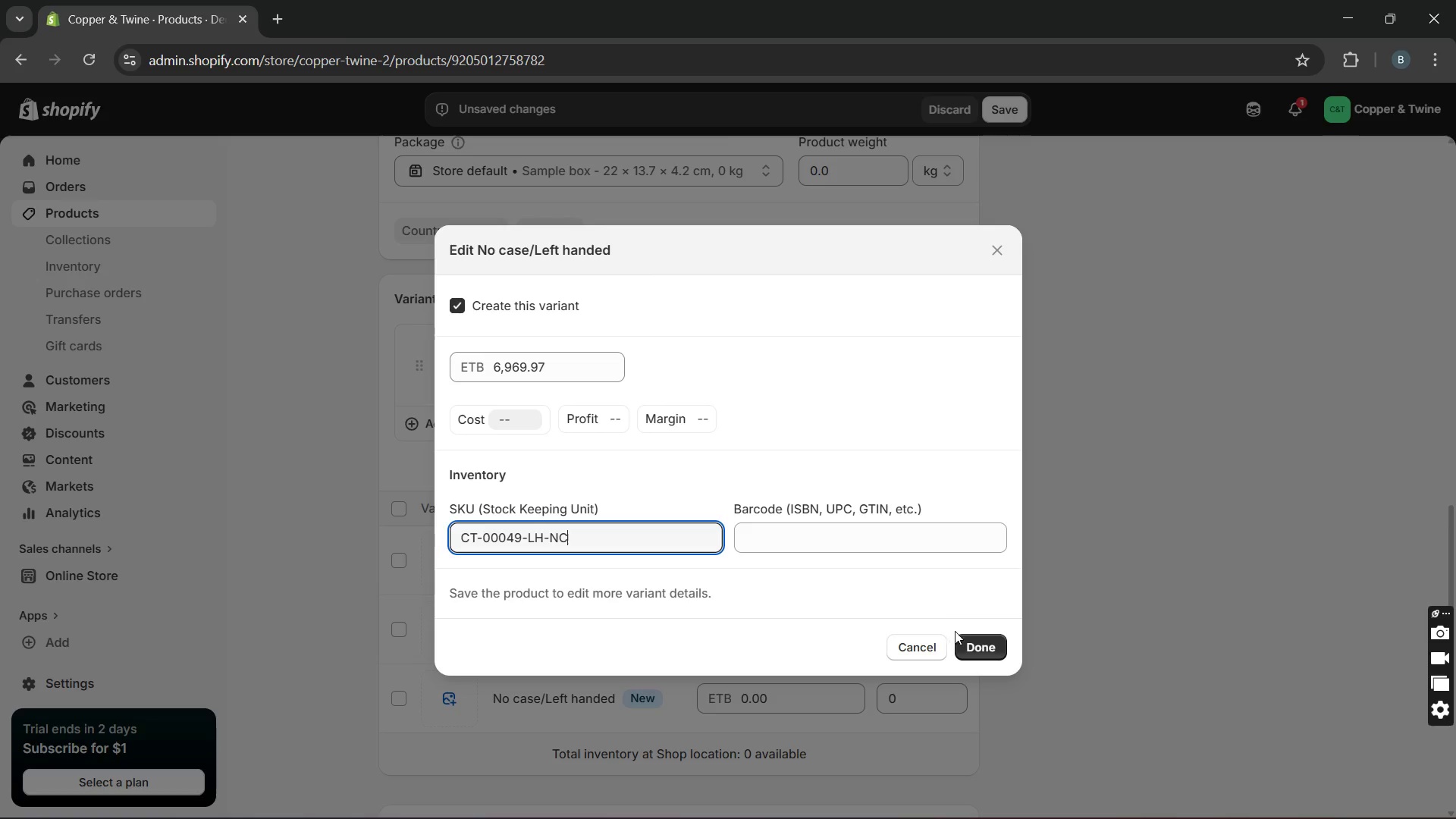 
left_click([976, 641])
 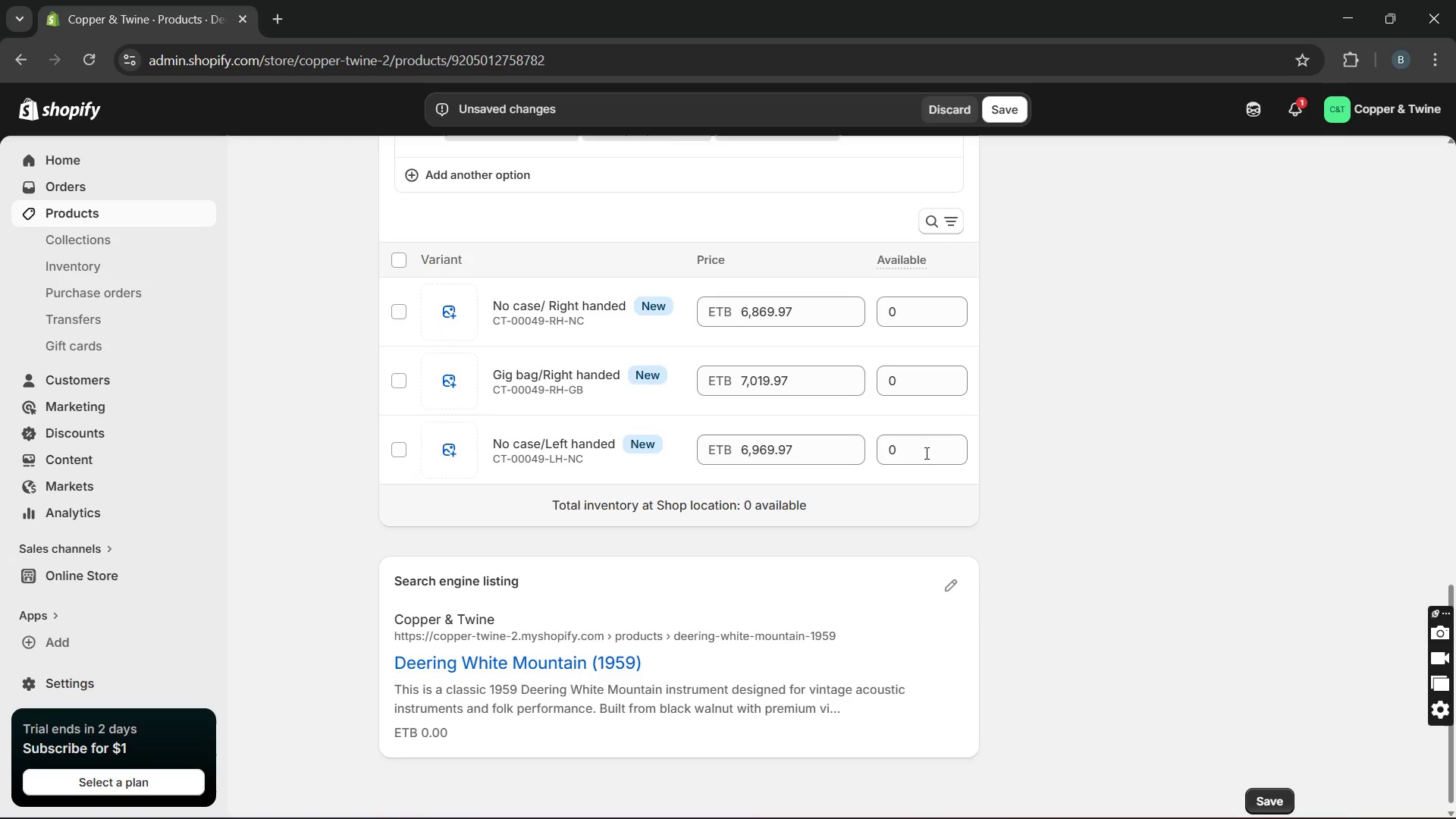 
left_click([914, 378])
 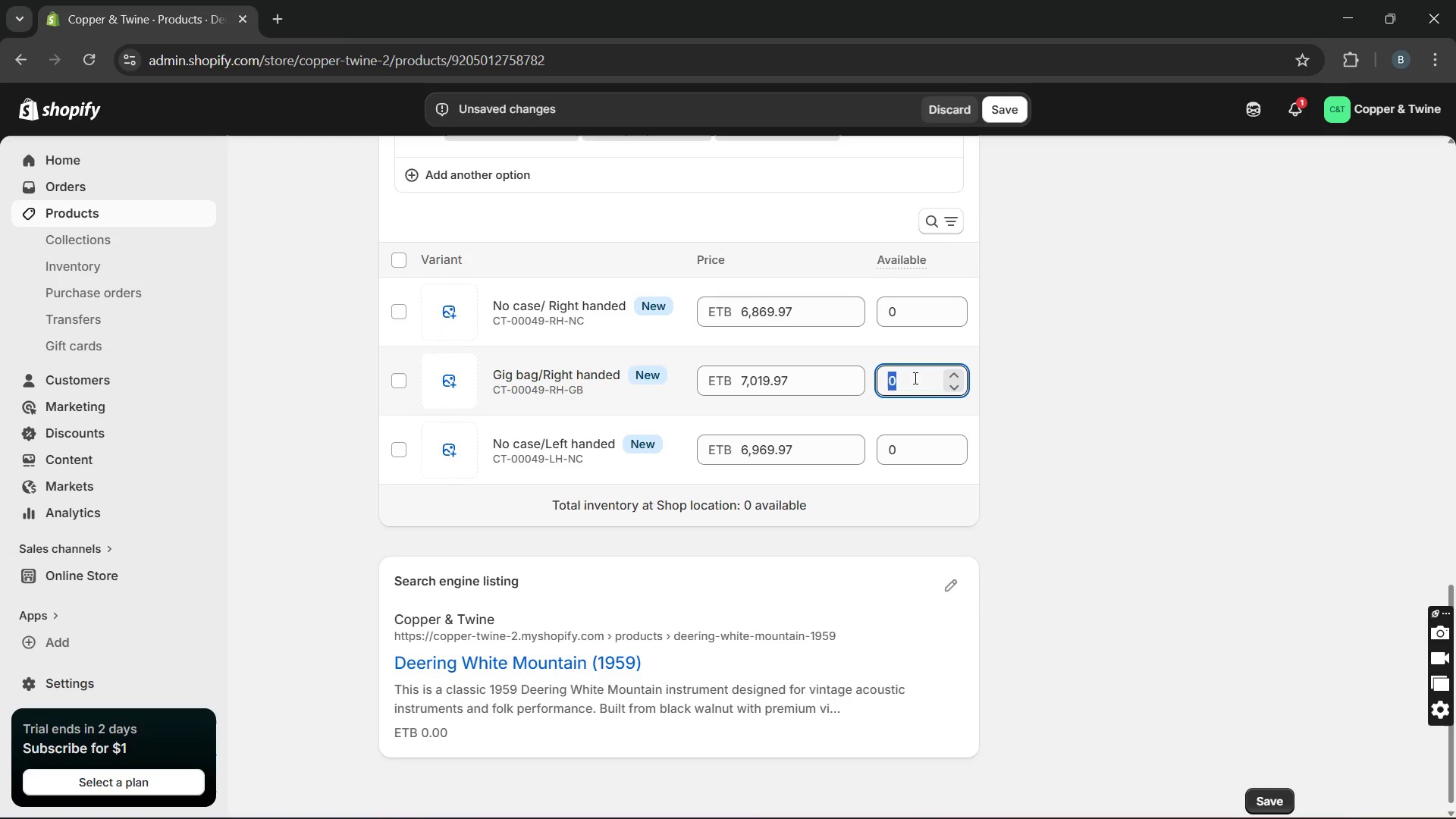 
type(22)
 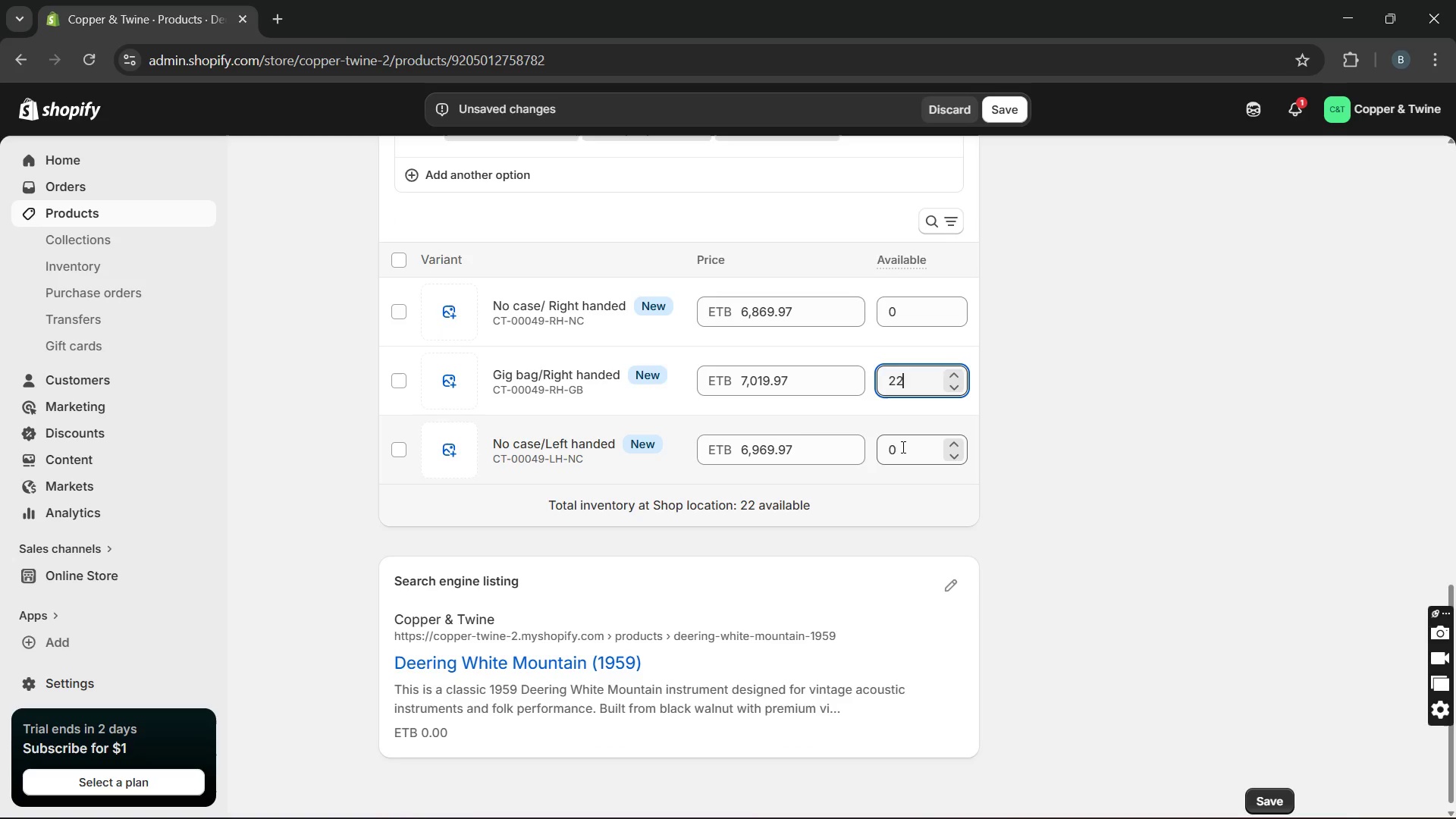 
double_click([902, 447])
 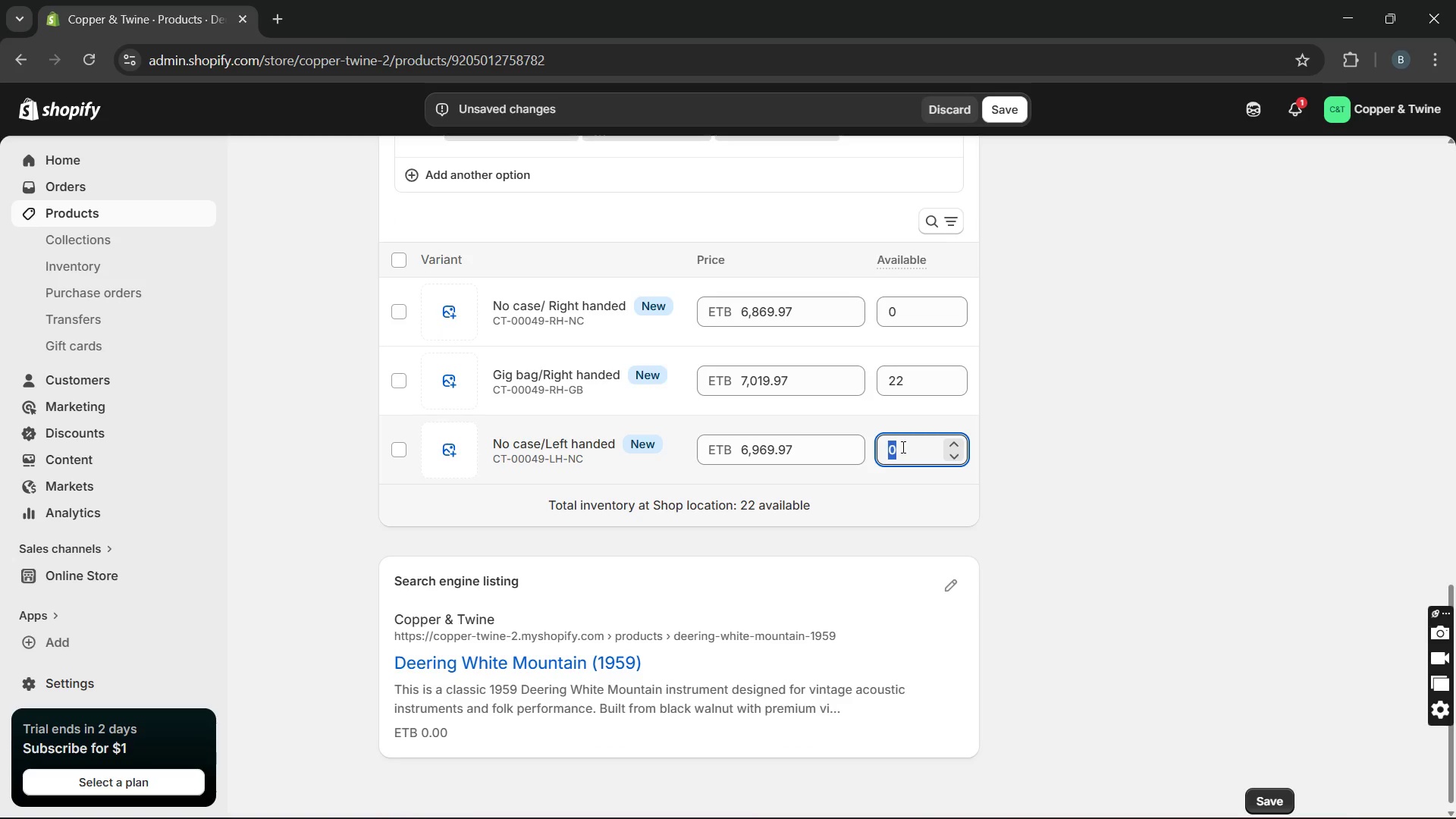 
type(22)
 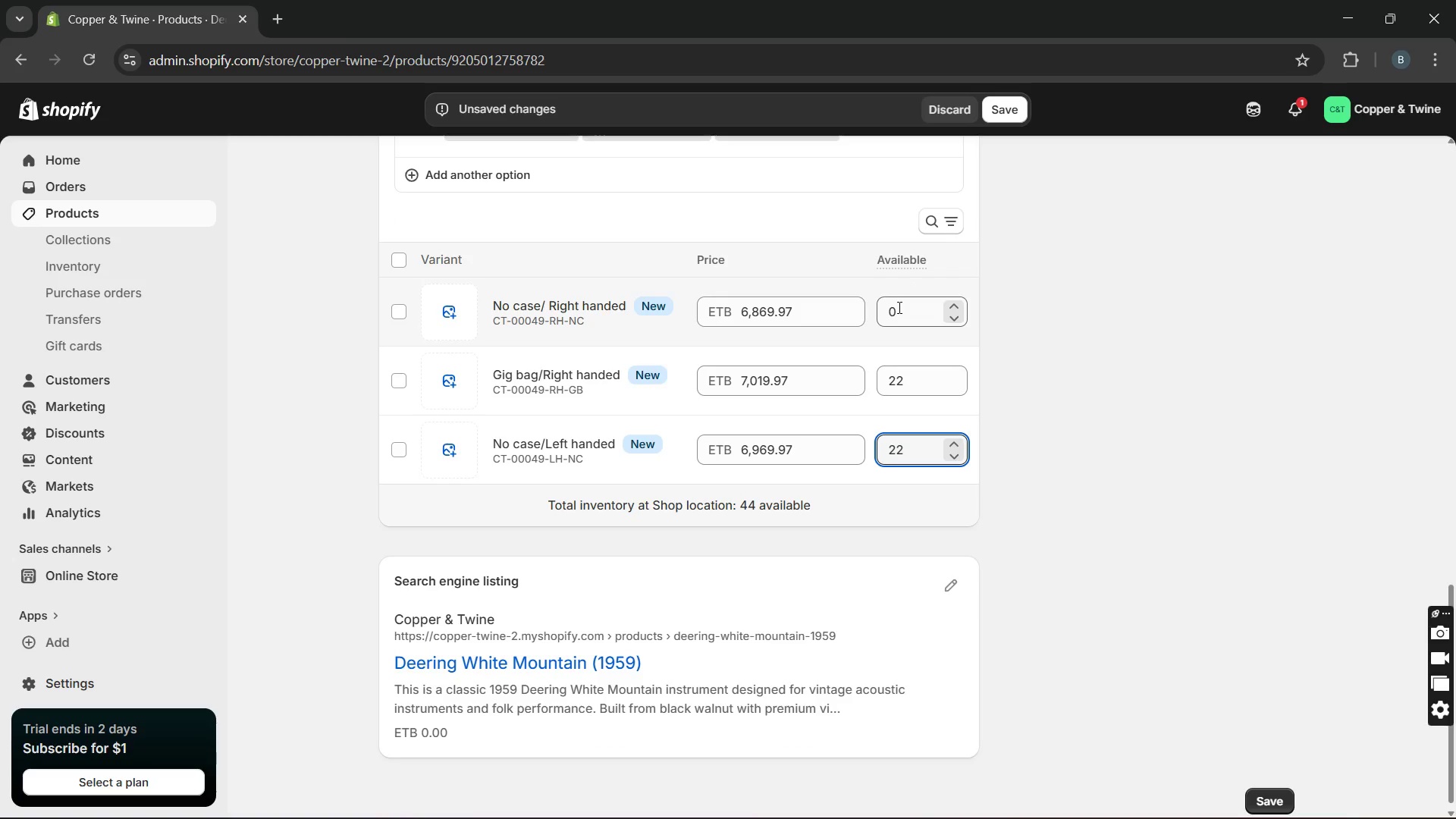 
double_click([898, 307])
 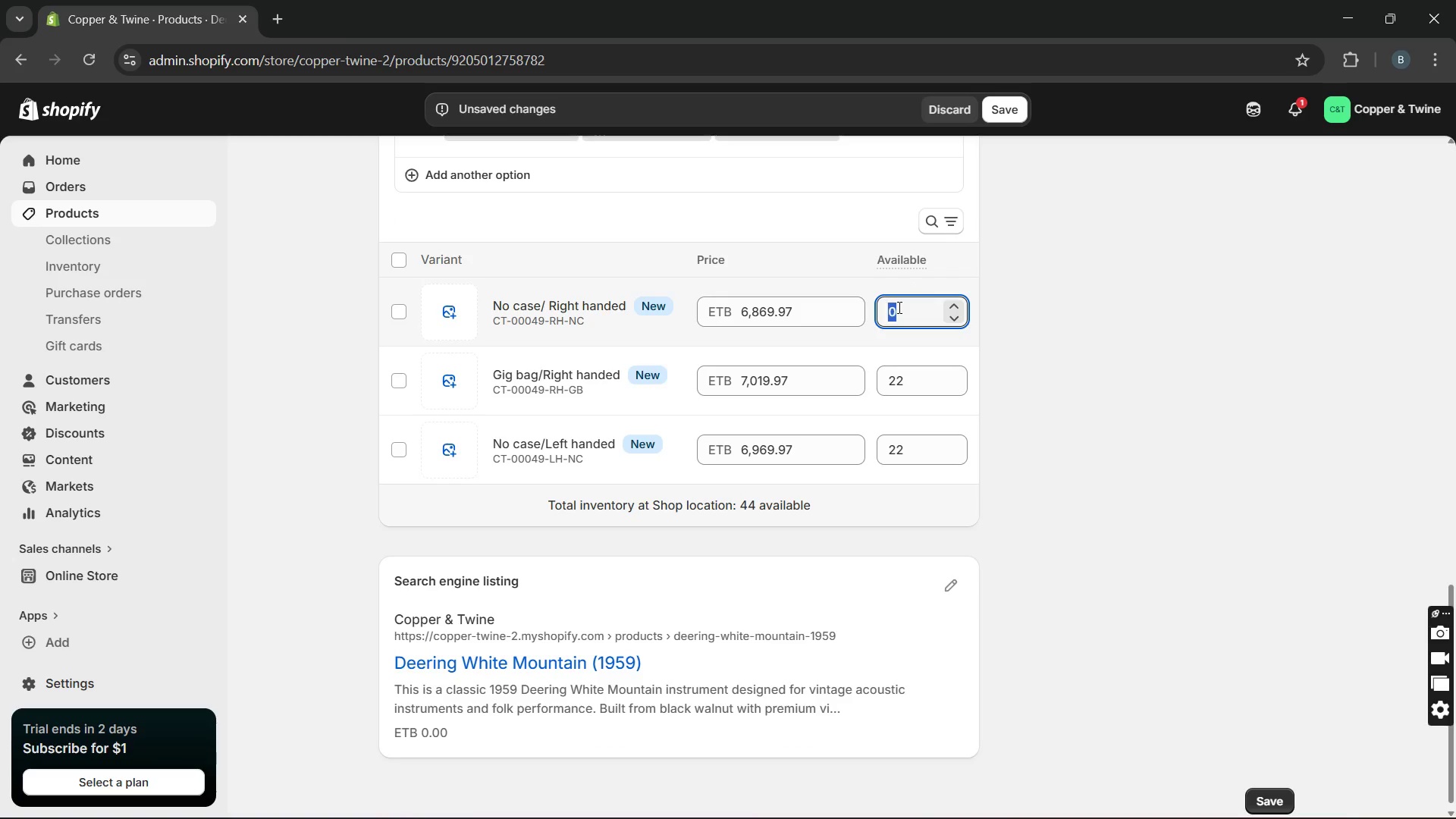 
type(22)
 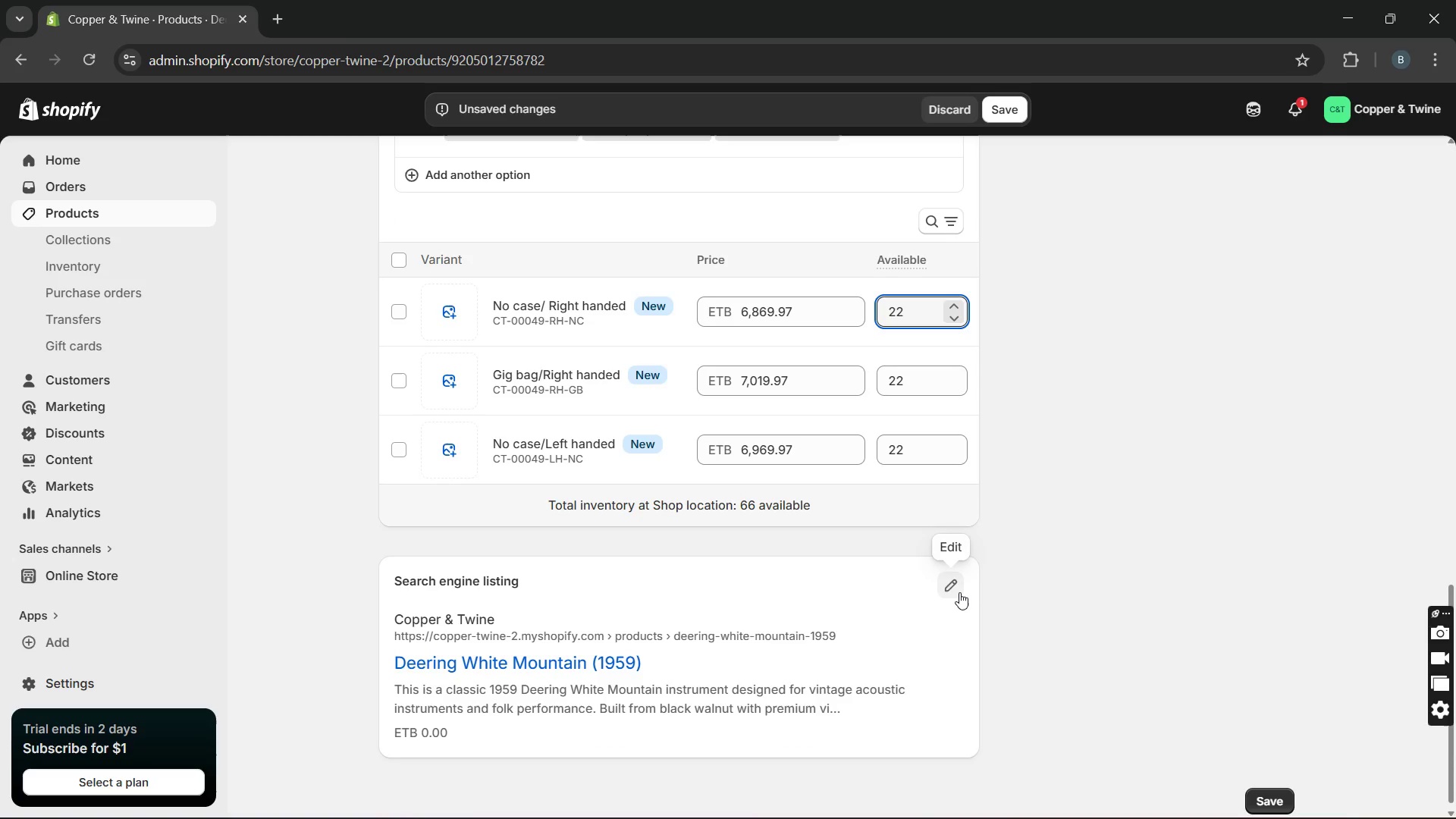 
left_click([957, 588])
 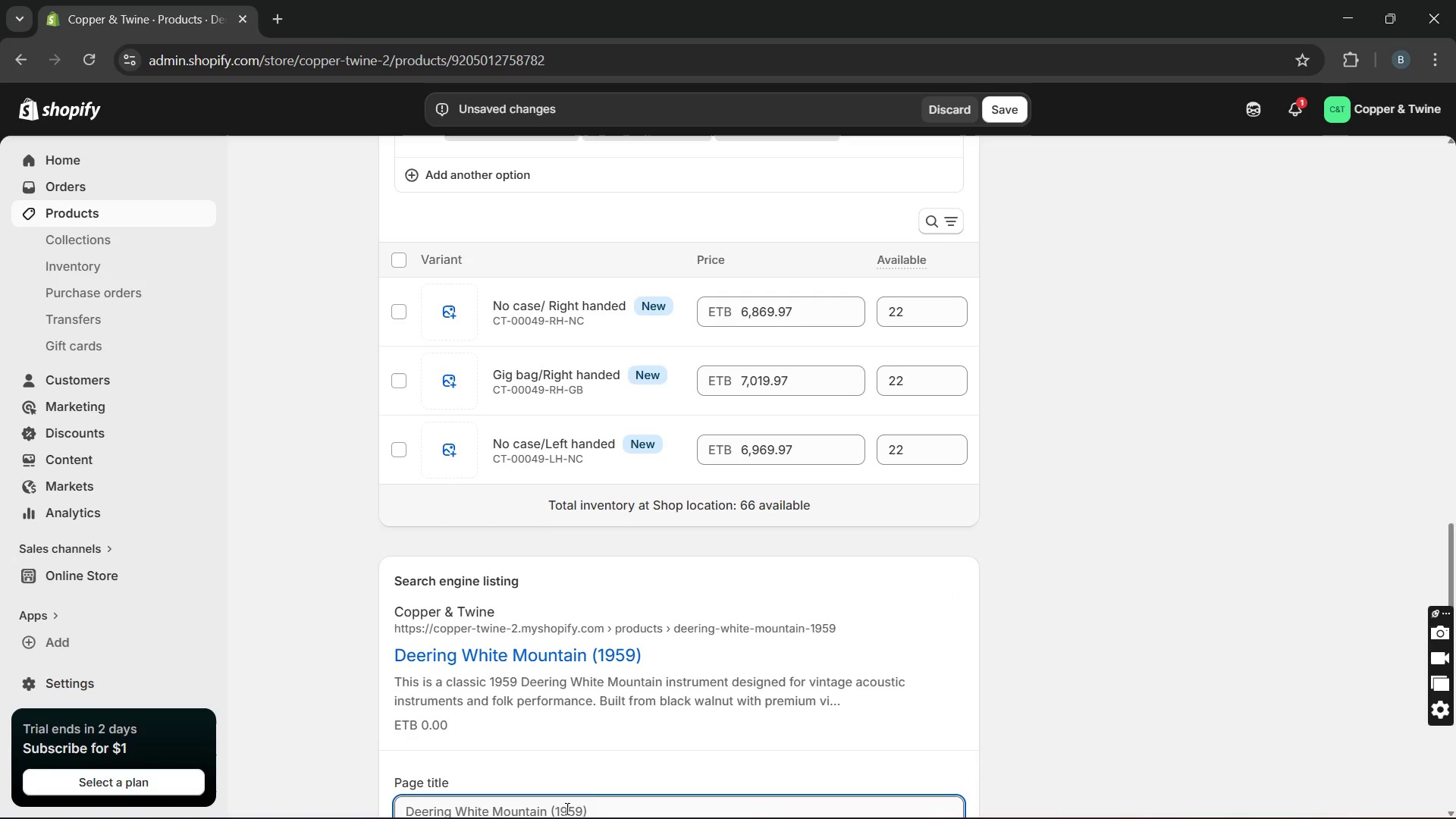 
left_click([557, 808])
 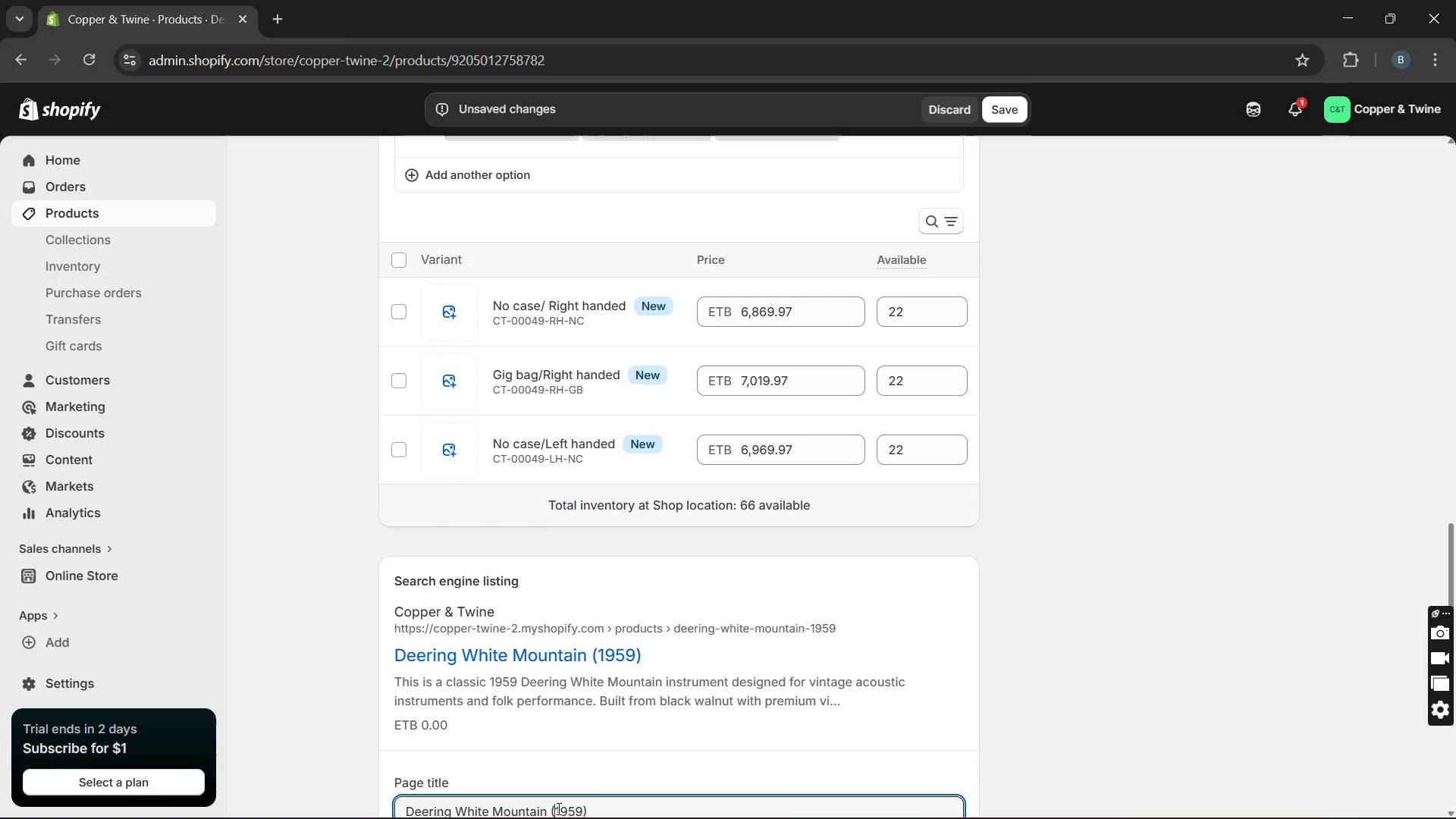 
key(Backspace)
 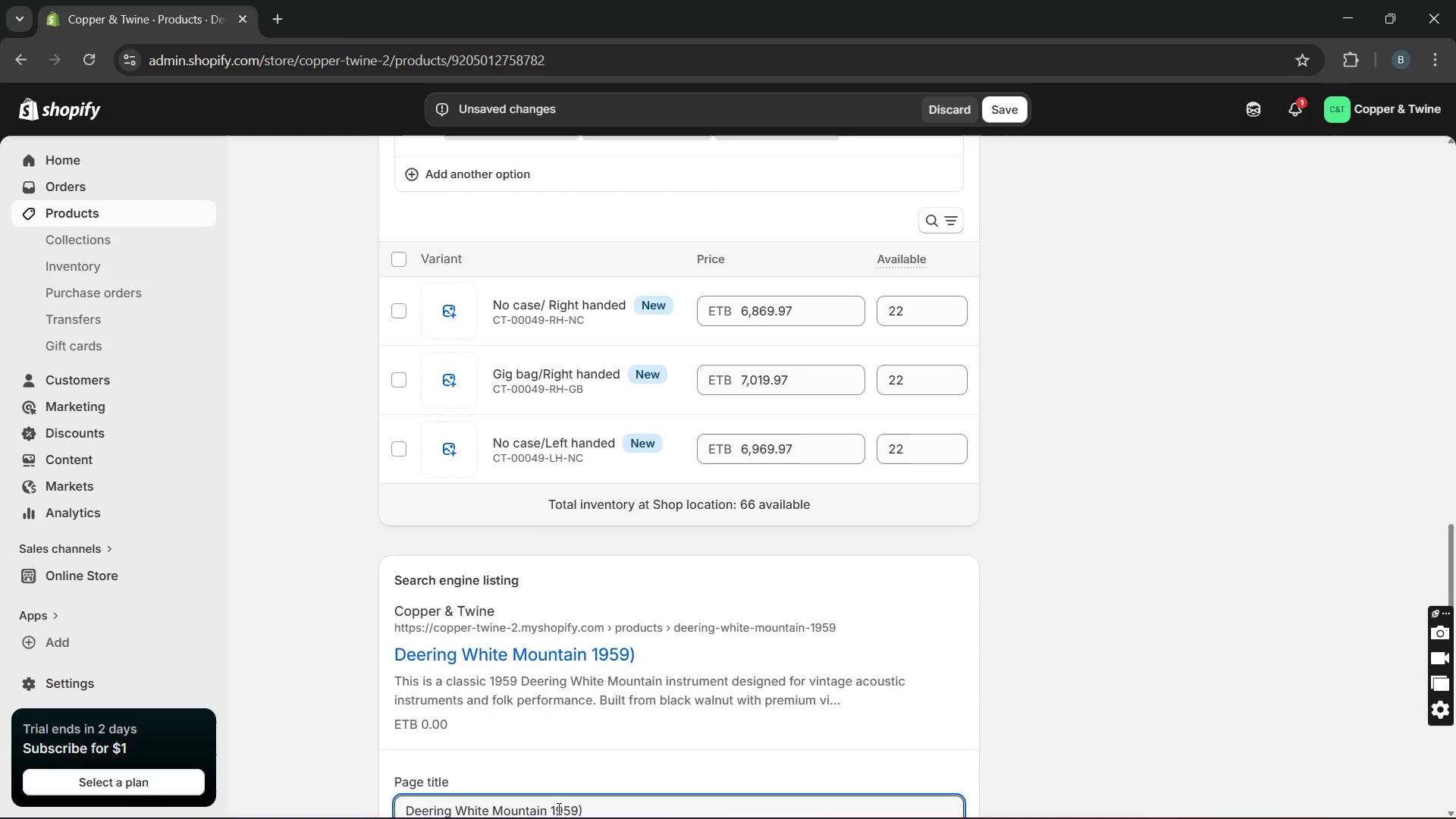 
key(ArrowRight)
 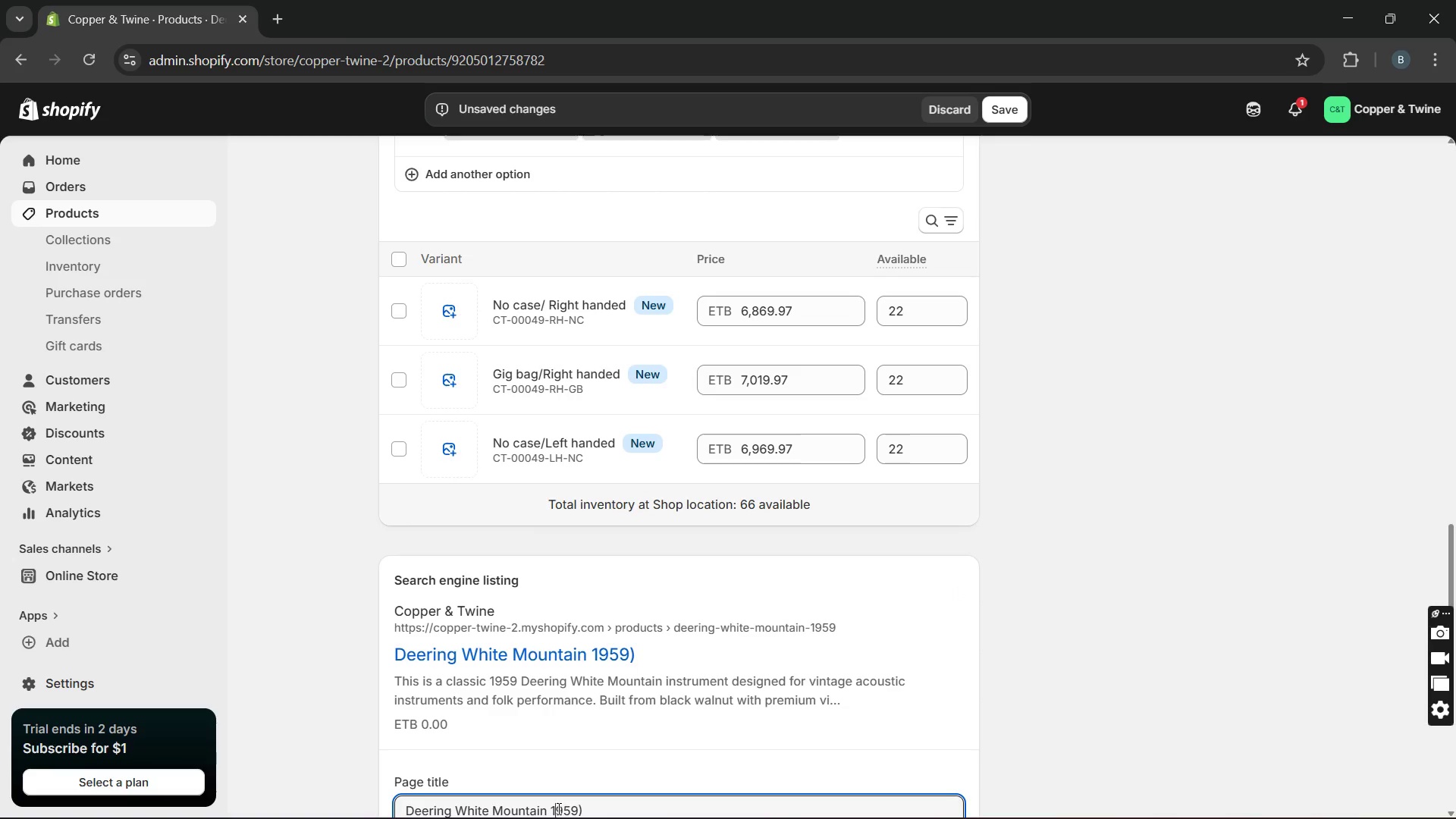 
key(ArrowRight)
 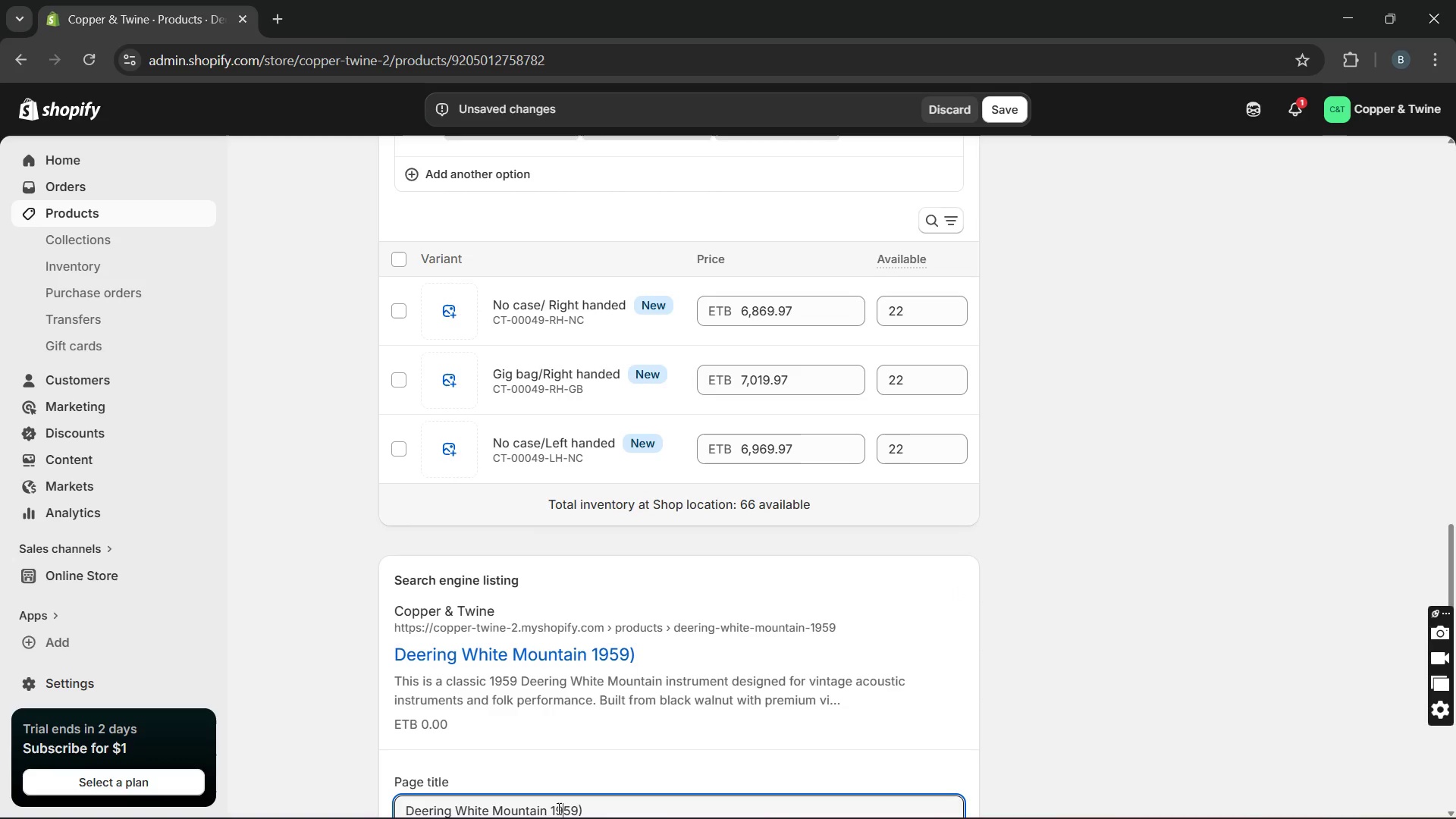 
key(ArrowRight)
 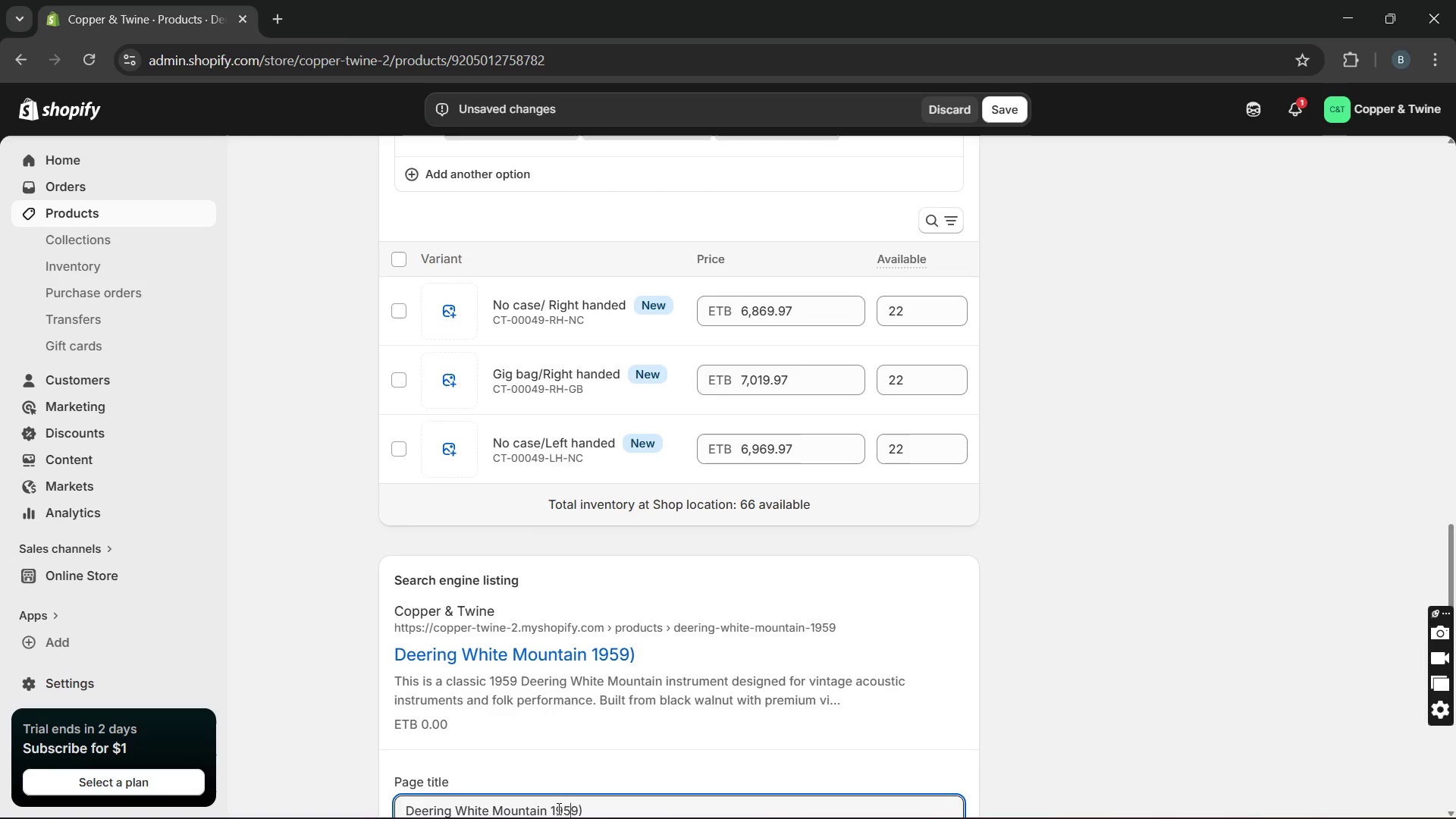 
key(ArrowRight)
 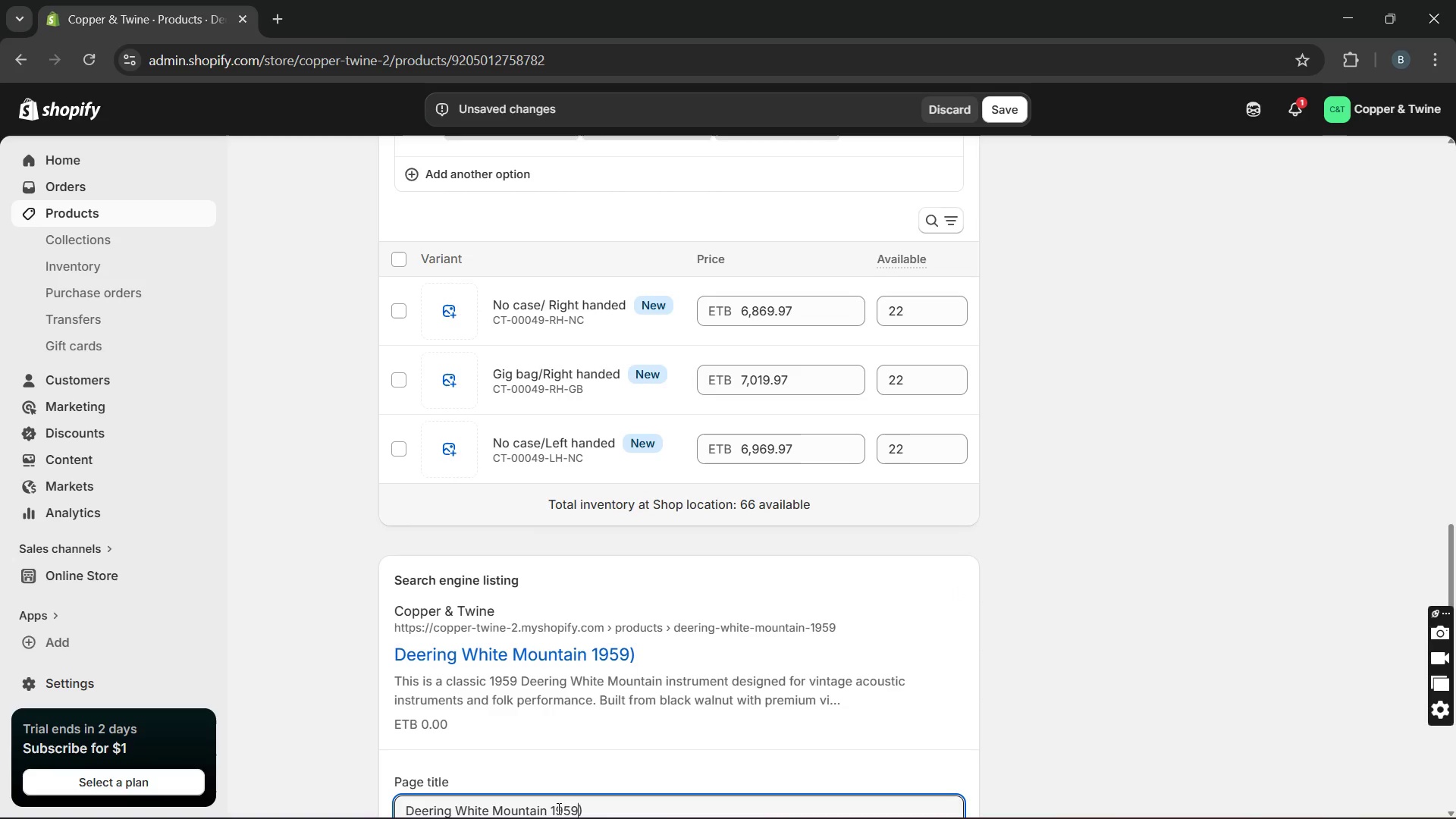 
key(ArrowRight)
 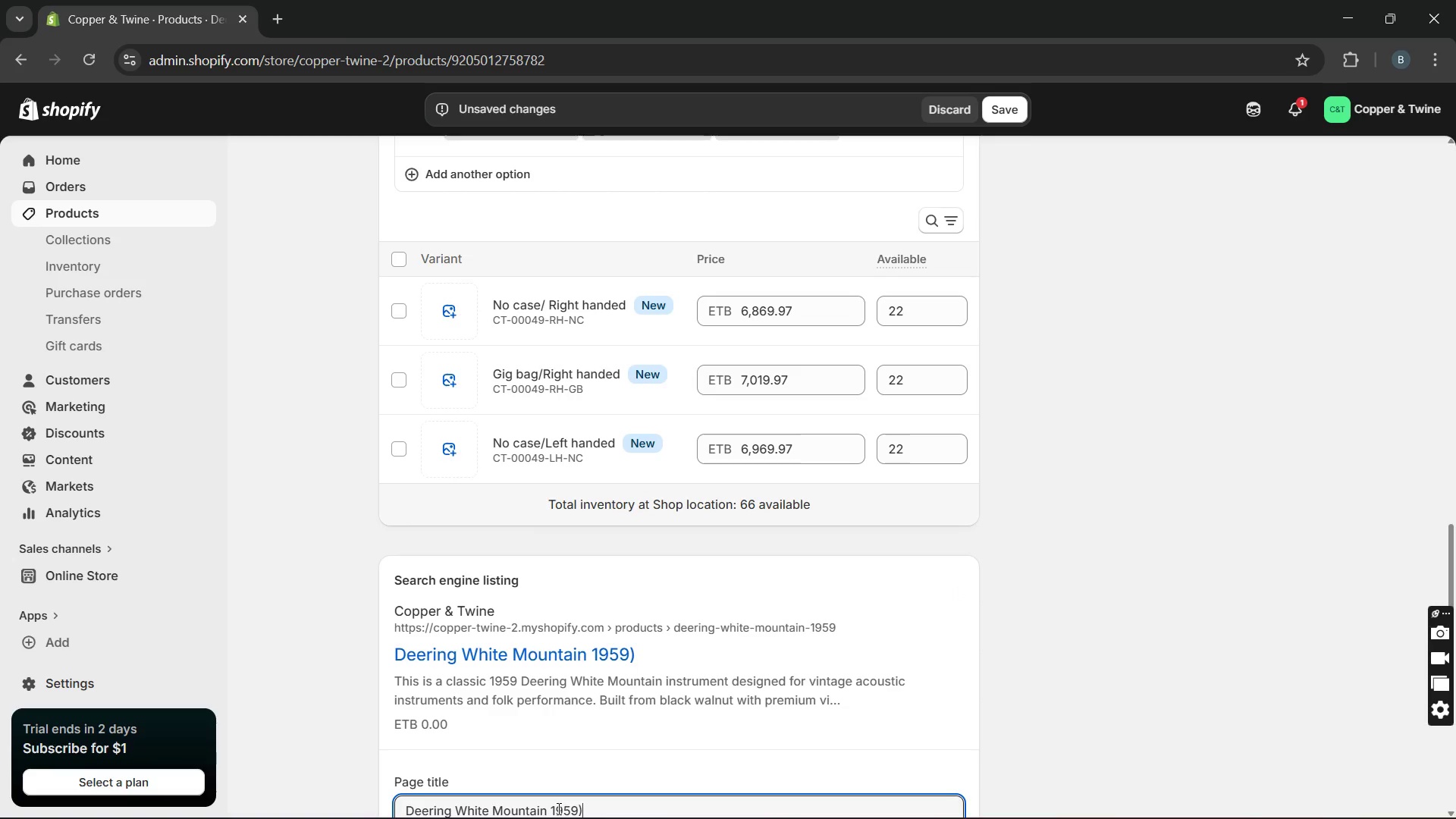 
key(Backspace)
 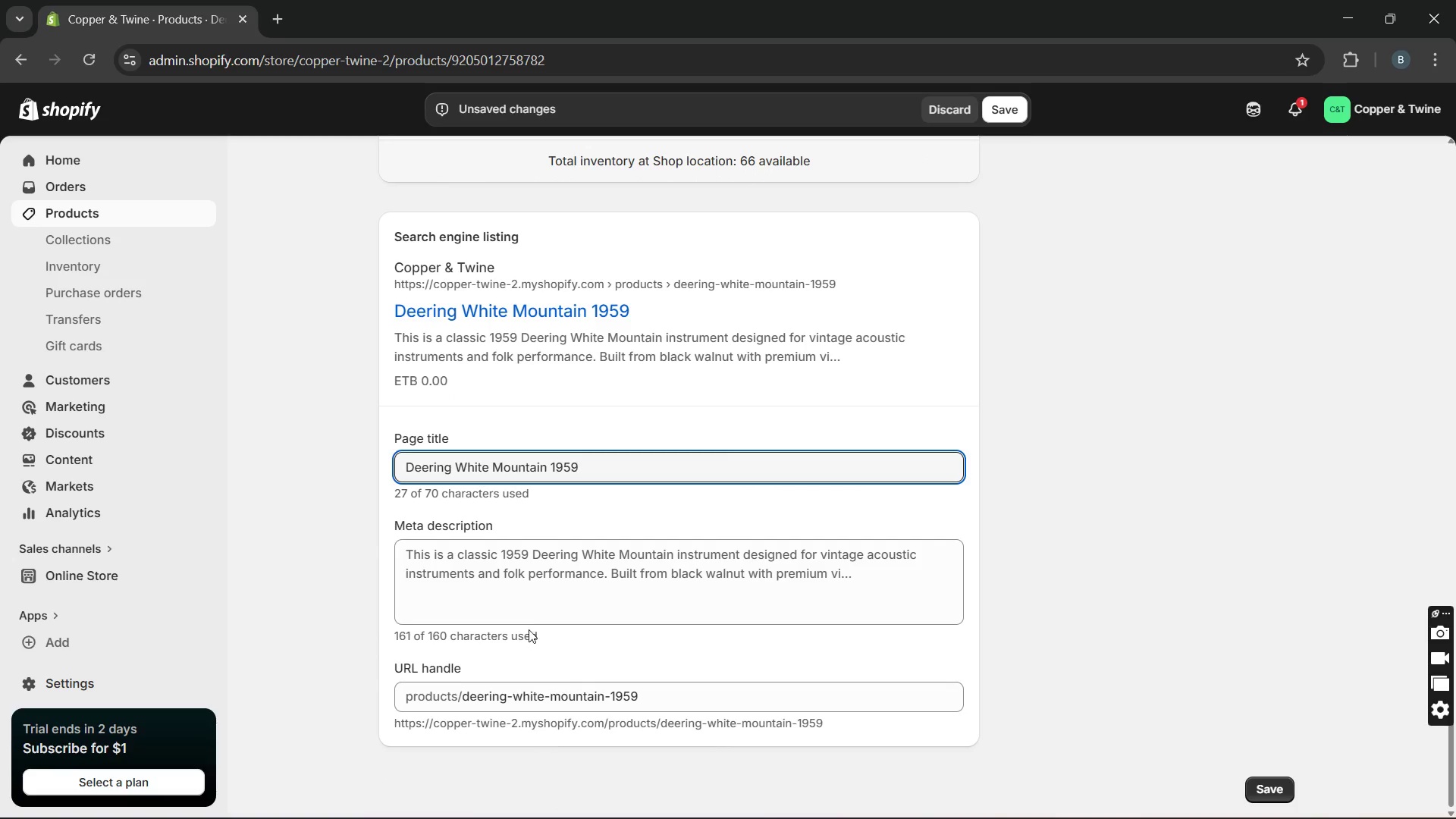 
double_click([537, 585])
 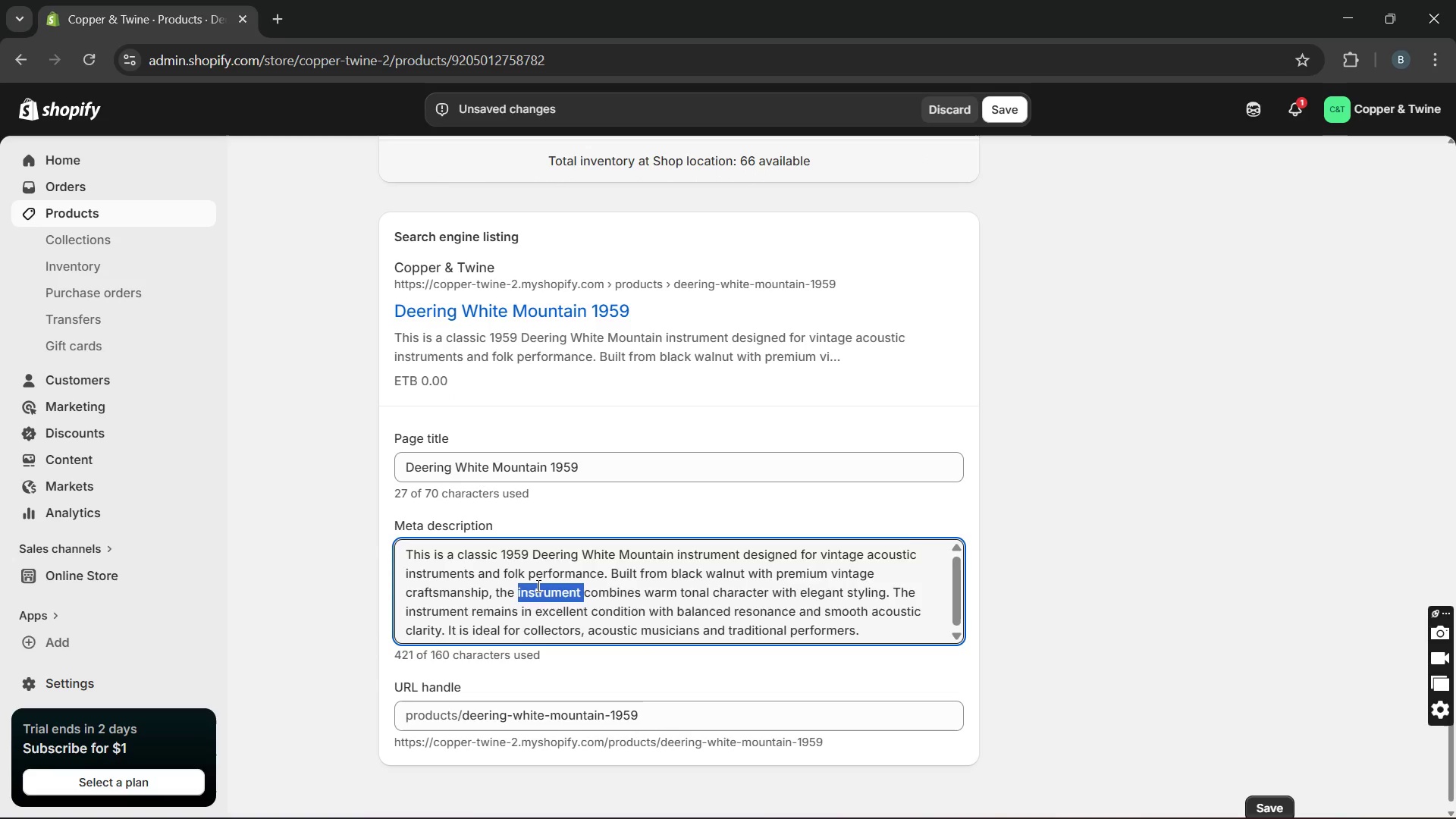 
triple_click([537, 585])
 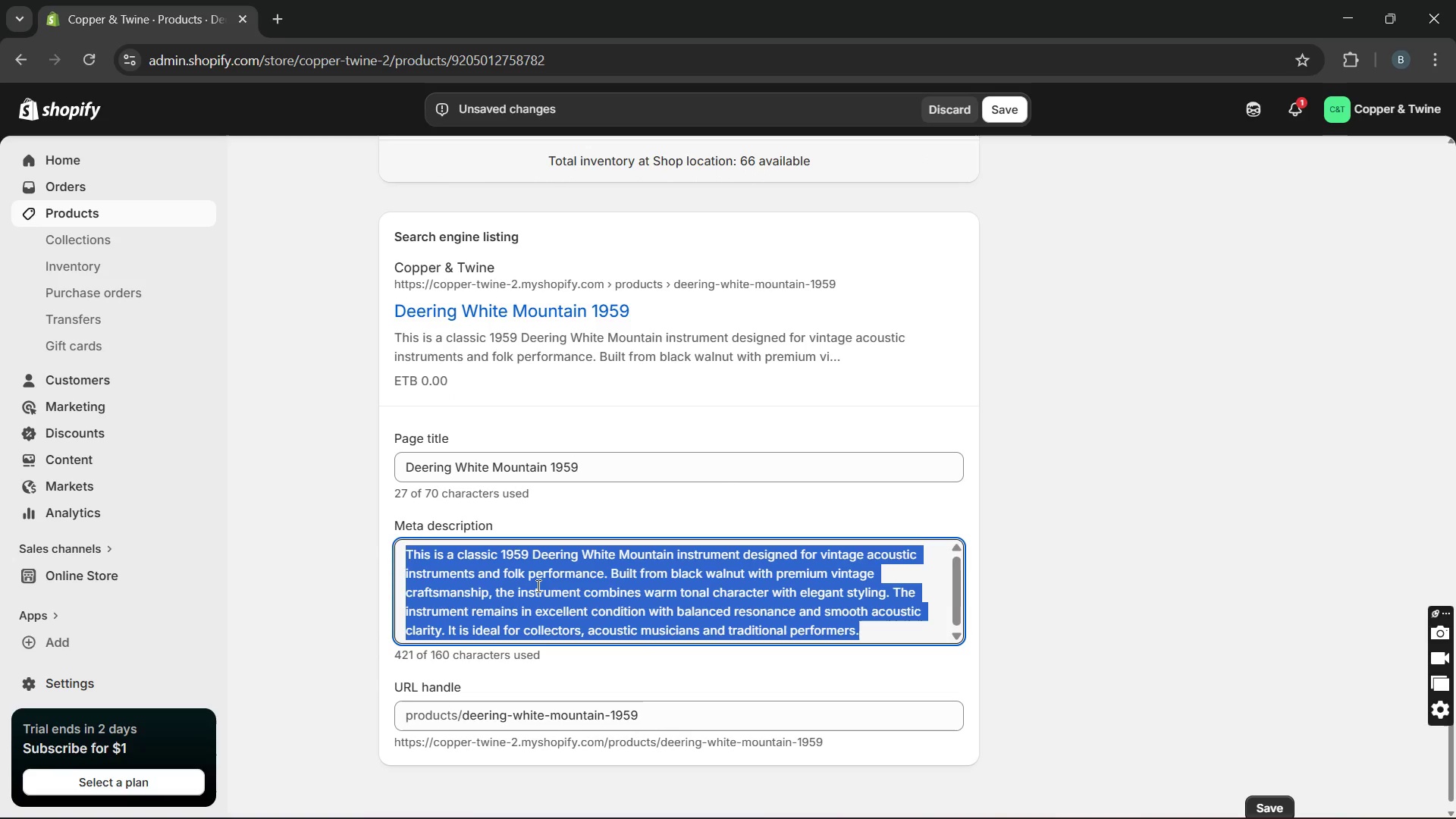 
triple_click([537, 585])
 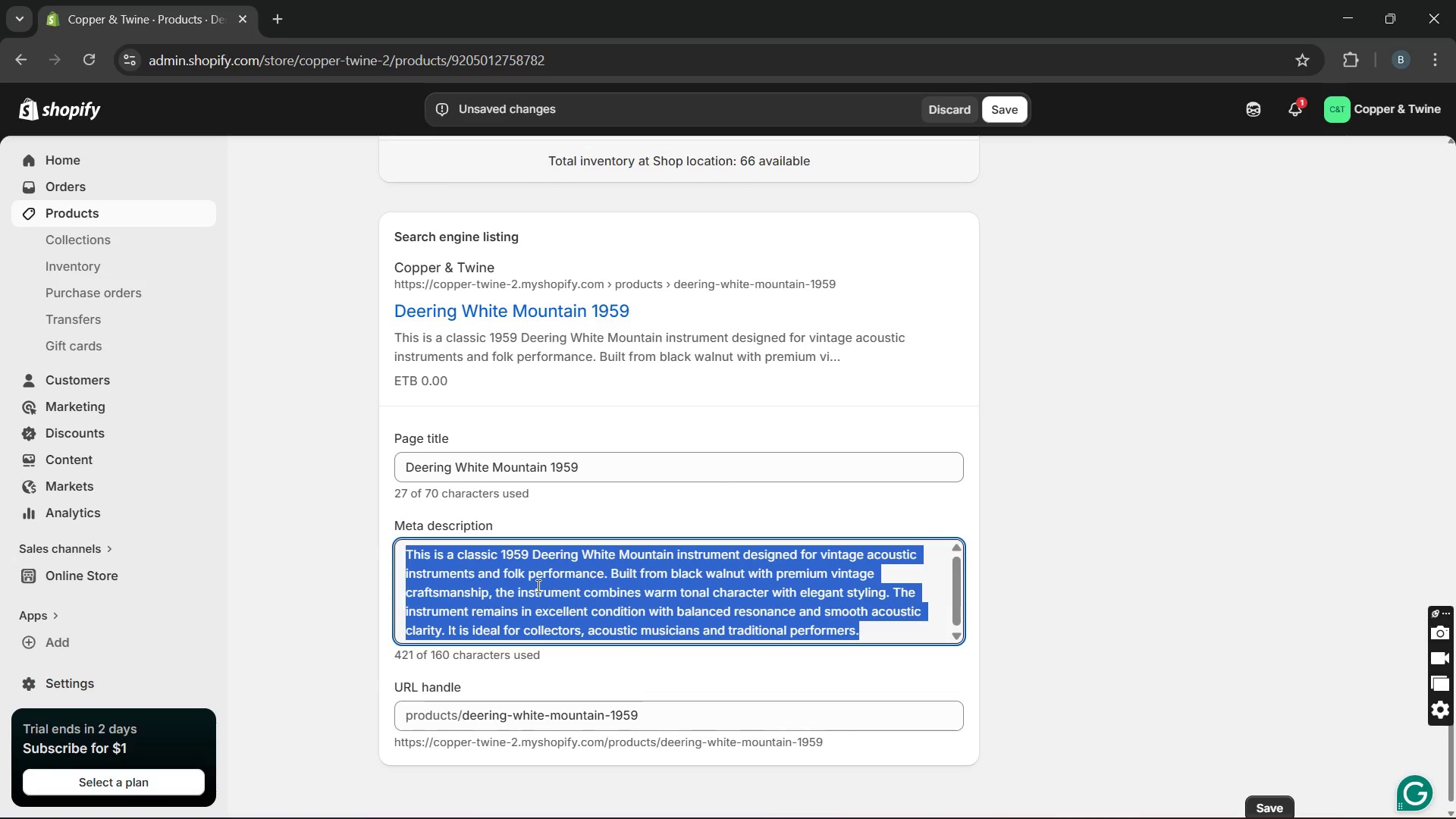 
type(Vintaf)
key(Backspace)
type(ge )
 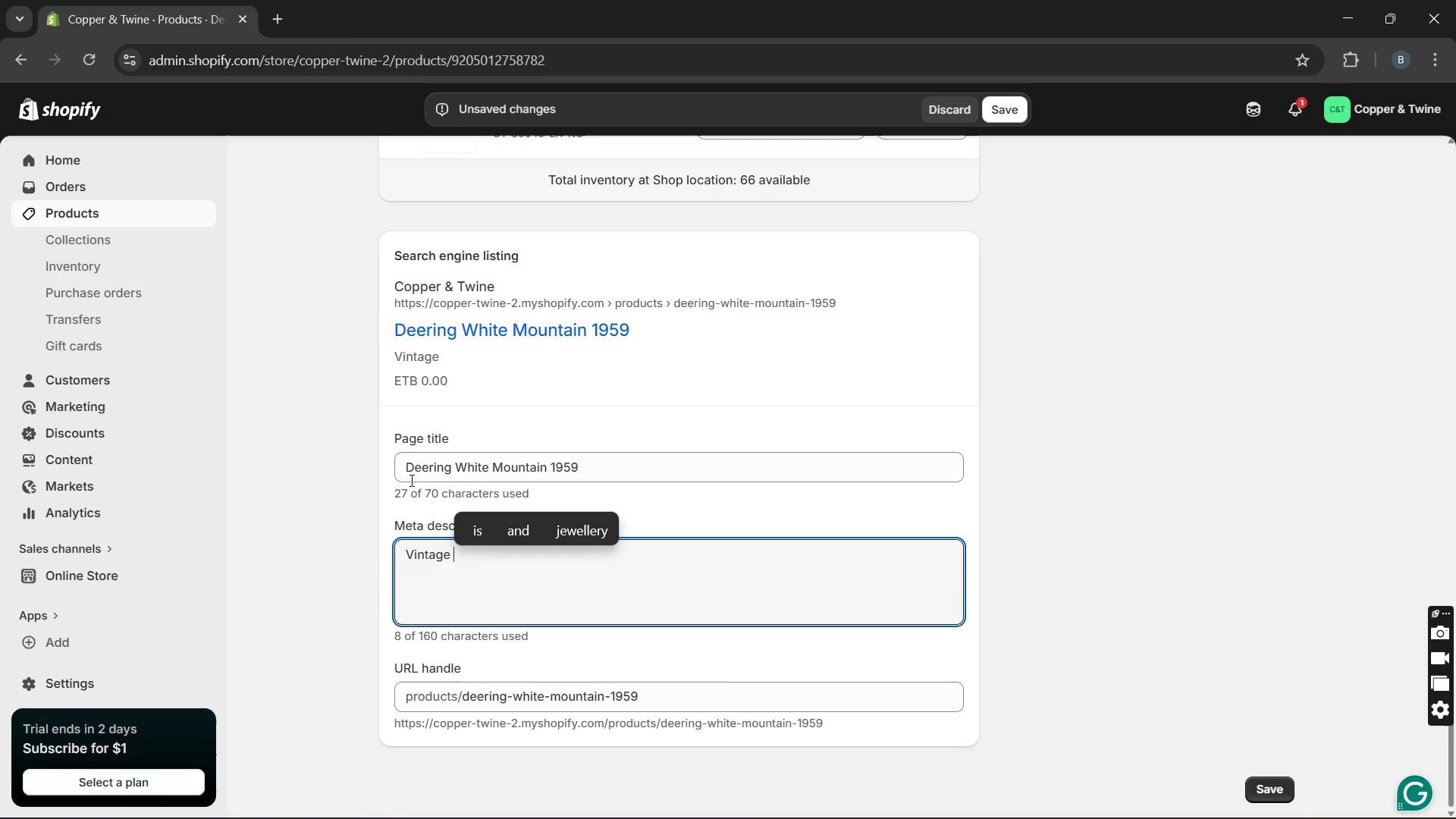 
left_click_drag(start_coordinate=[408, 475], to_coordinate=[547, 472])
 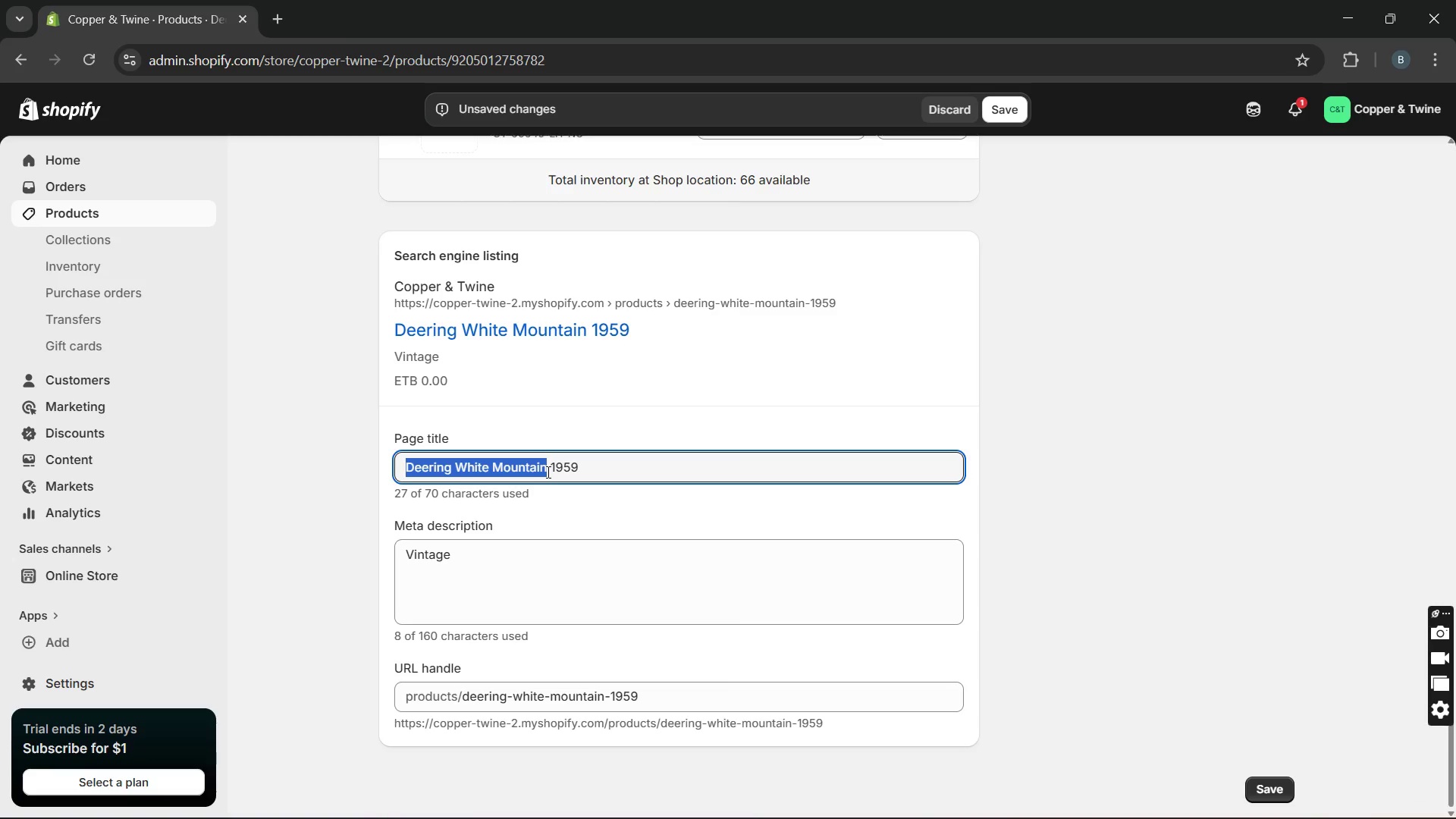 
key(Control+C)
 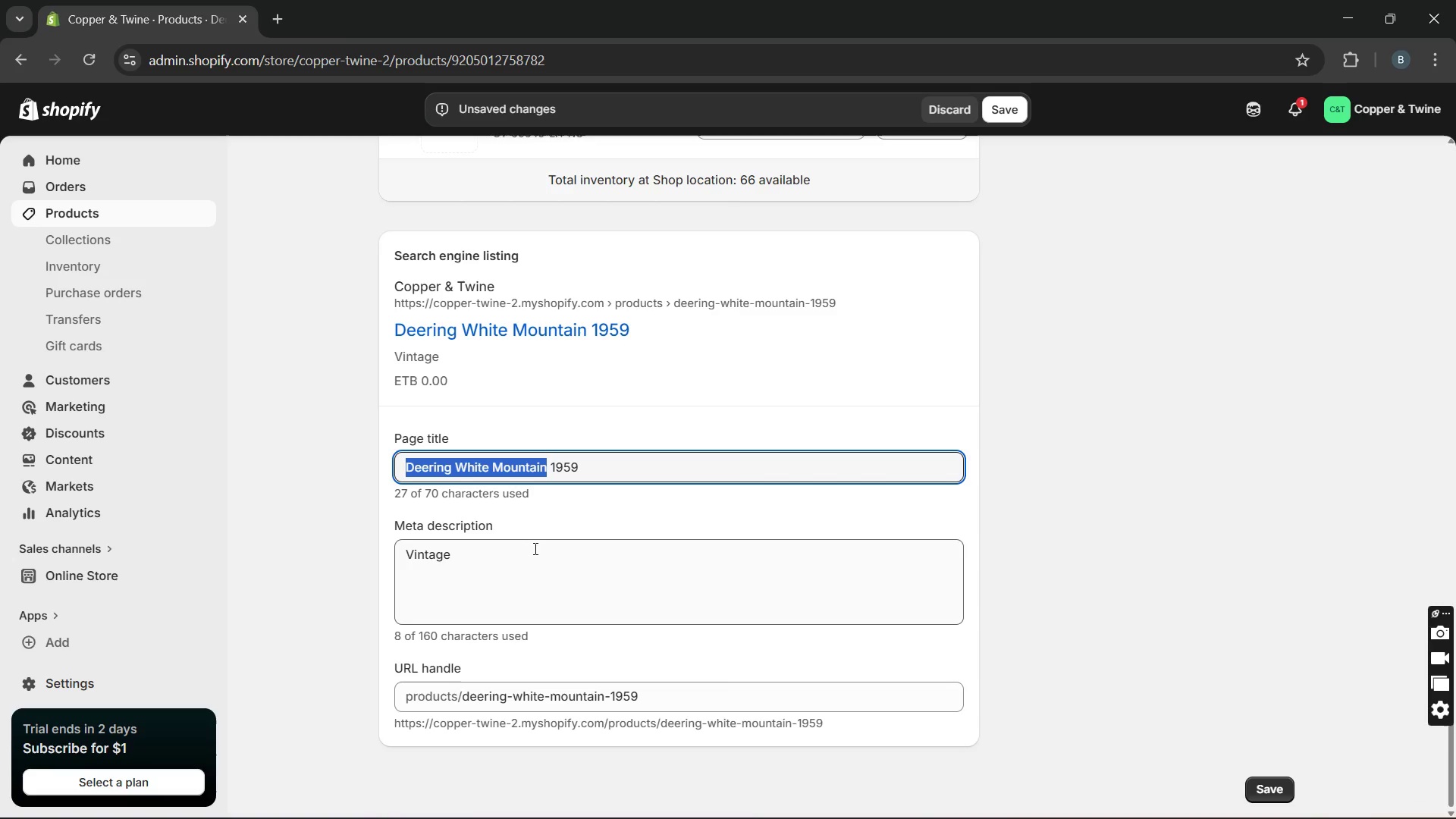 
left_click([533, 548])
 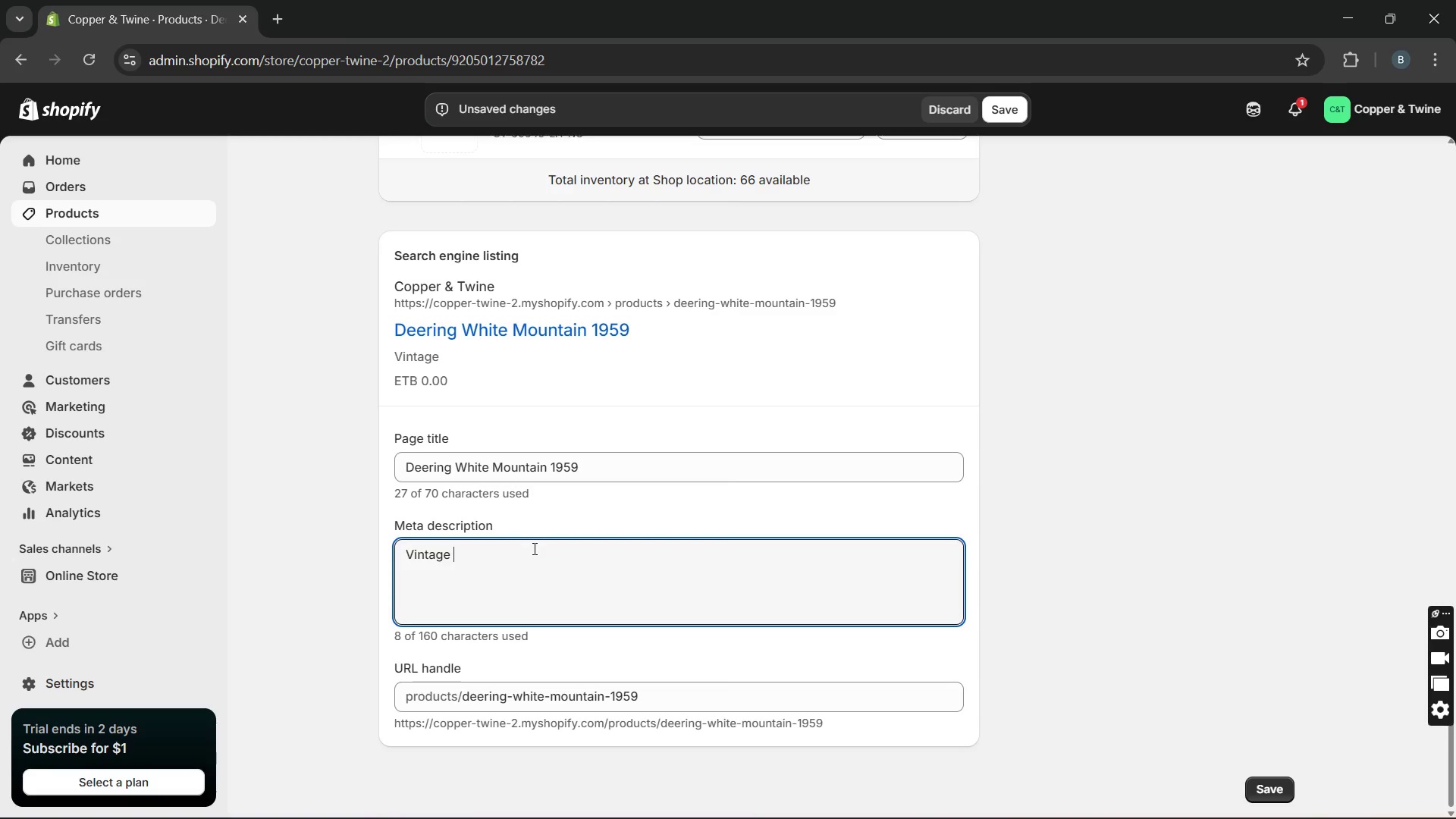 
key(Control+V)
 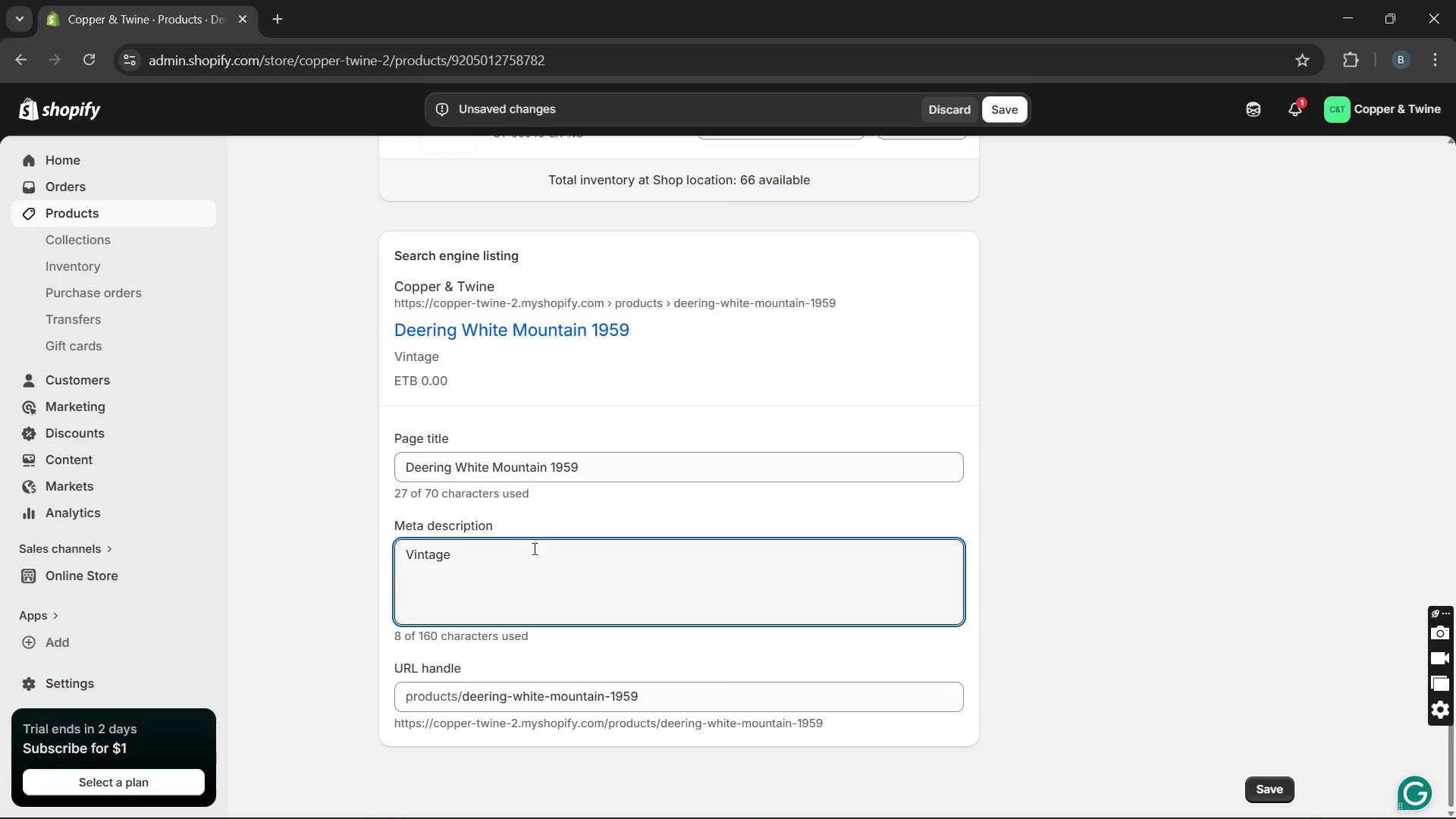 
type( with black walnut )
 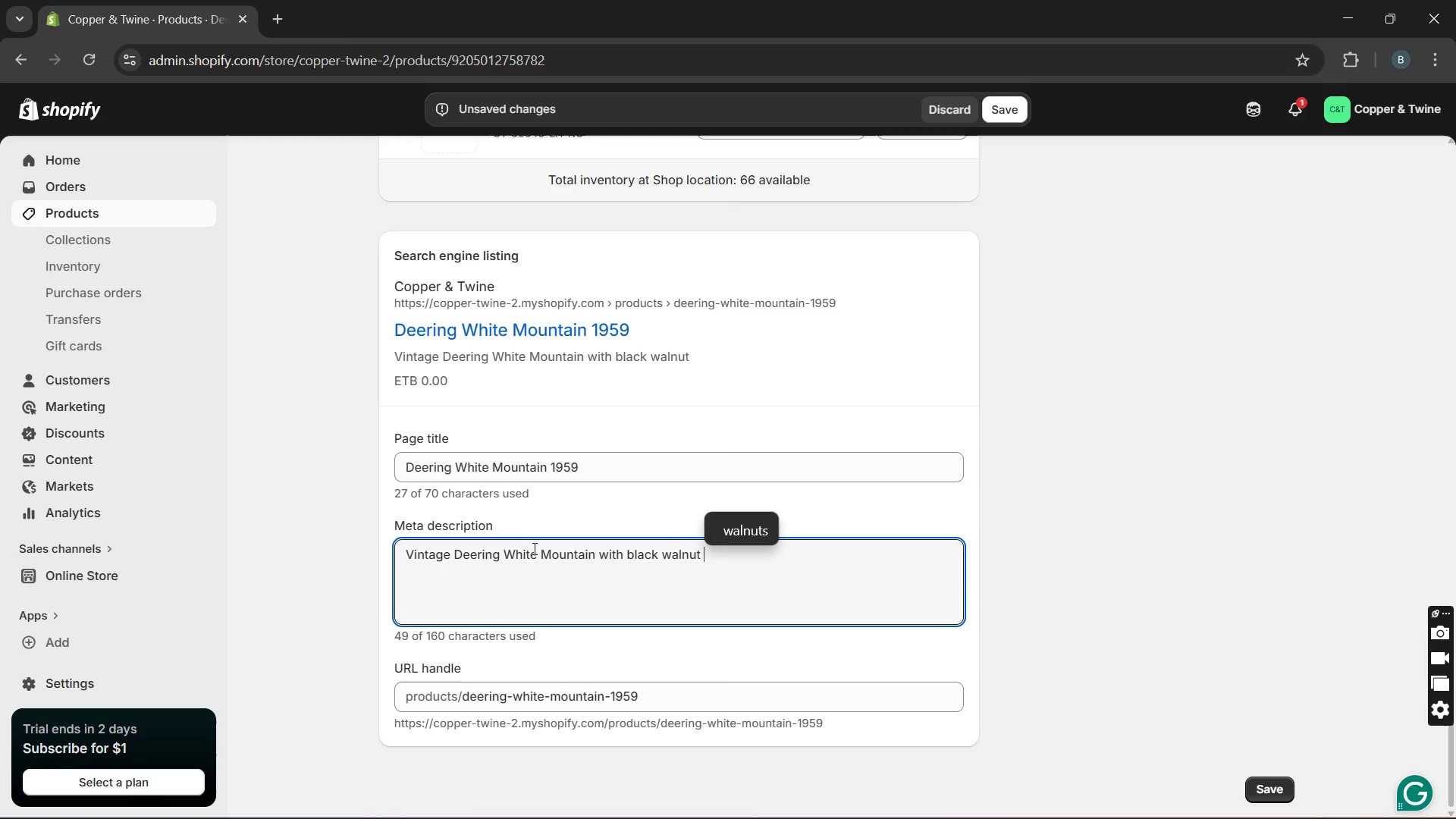 
wait(9.77)
 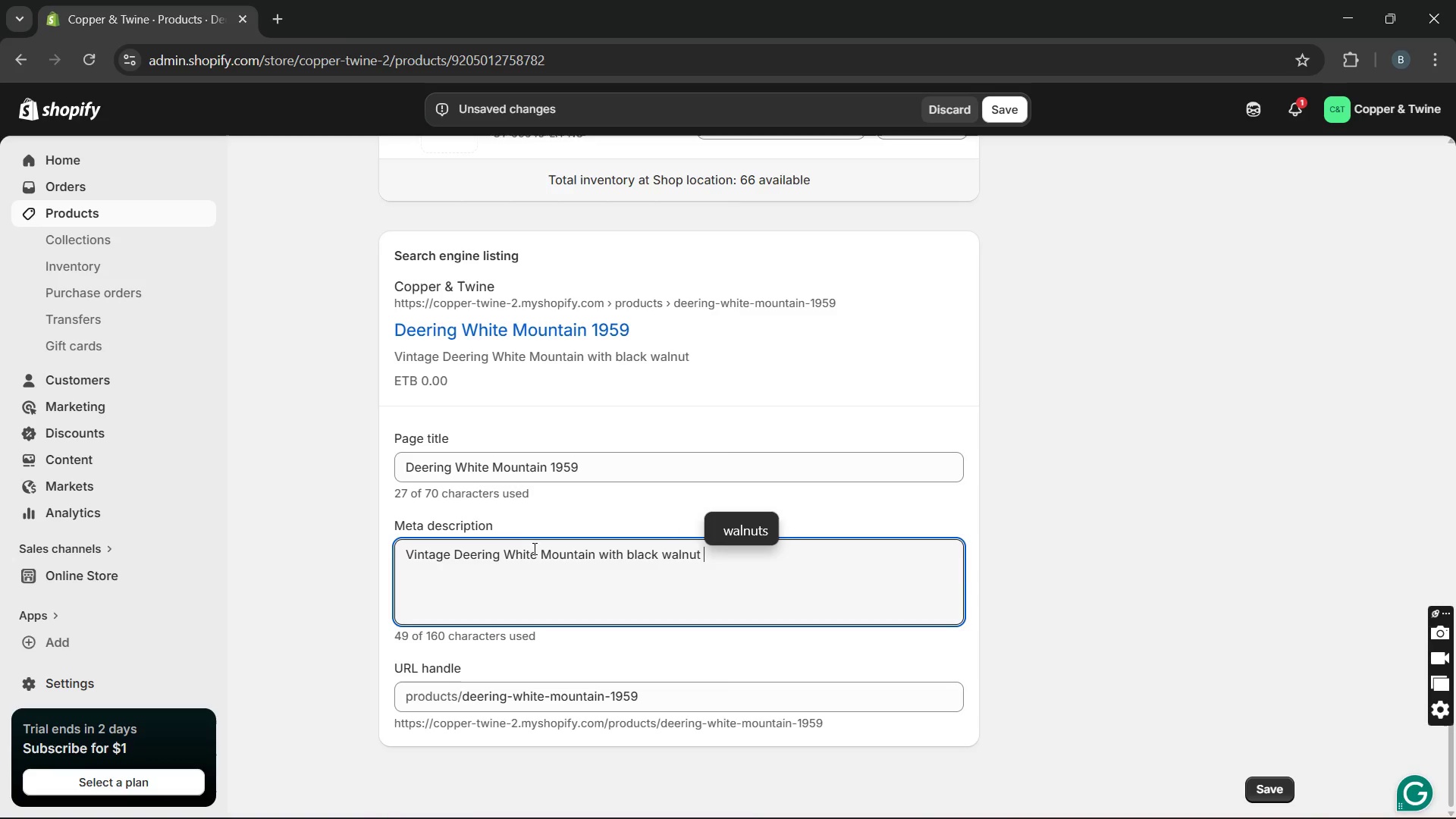 
type(craftsmand)
key(Backspace)
type(ship and balanced acoustic folk tone.)
 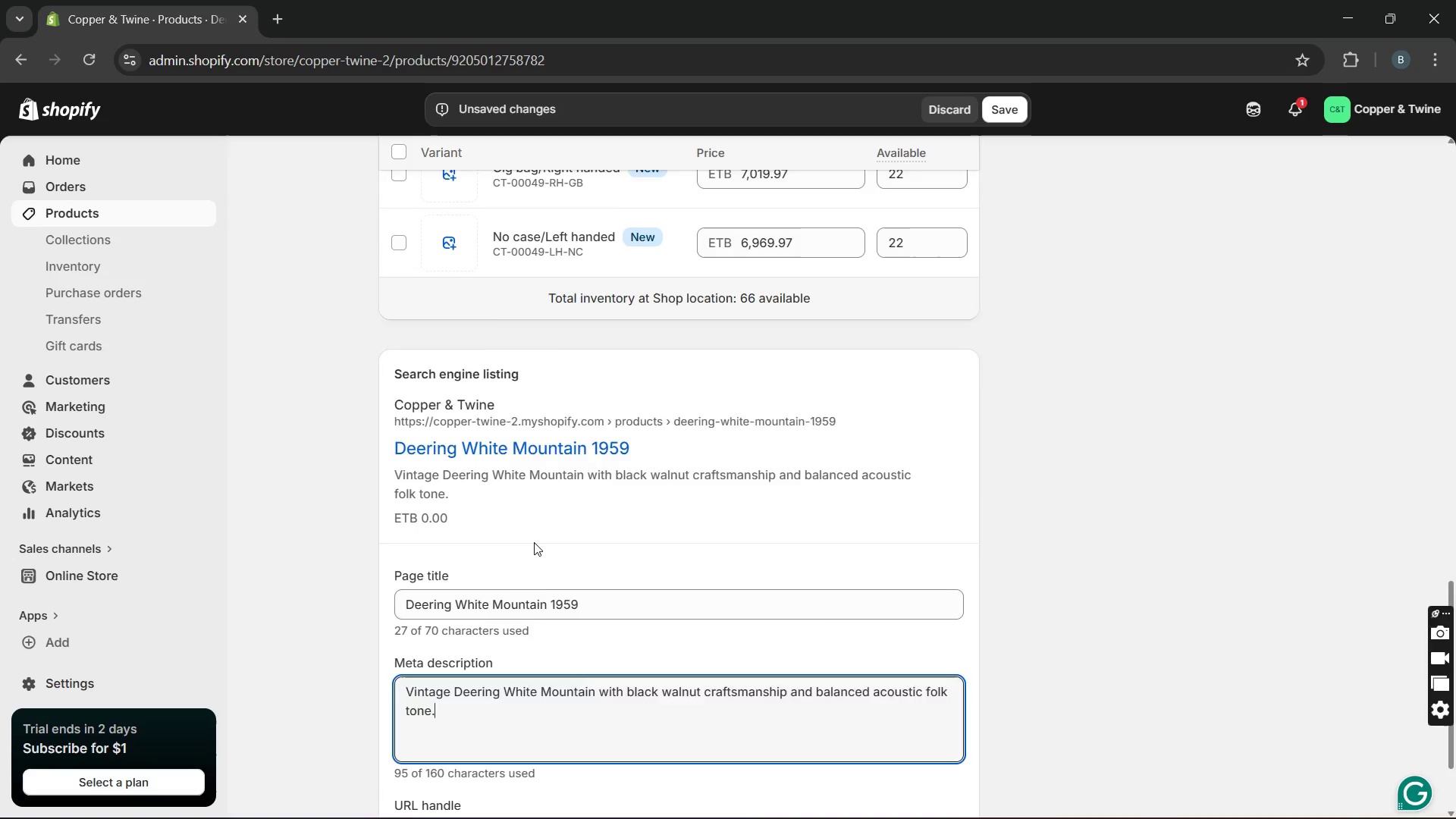 
mouse_move([629, 381])
 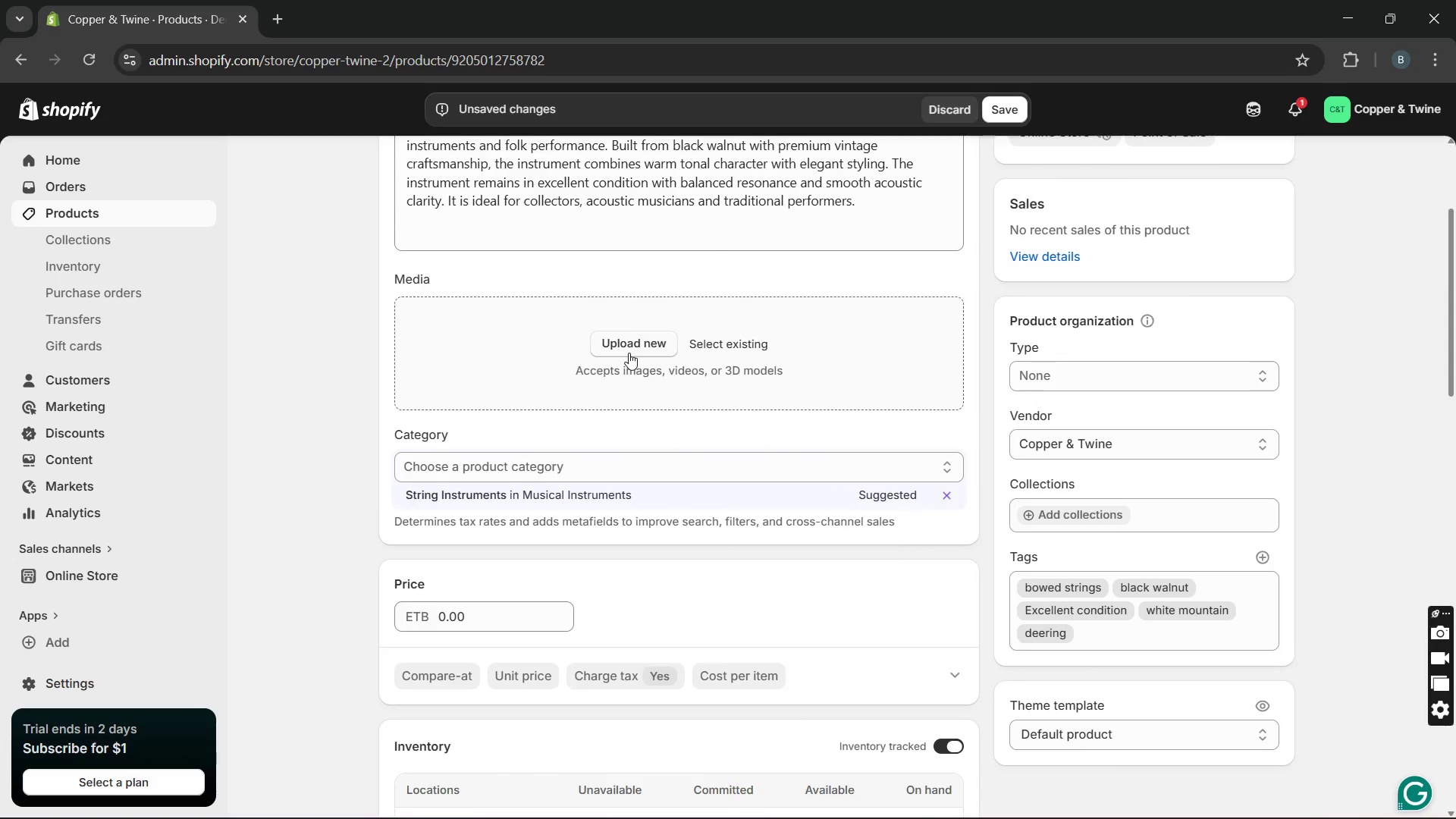 
left_click([629, 353])
 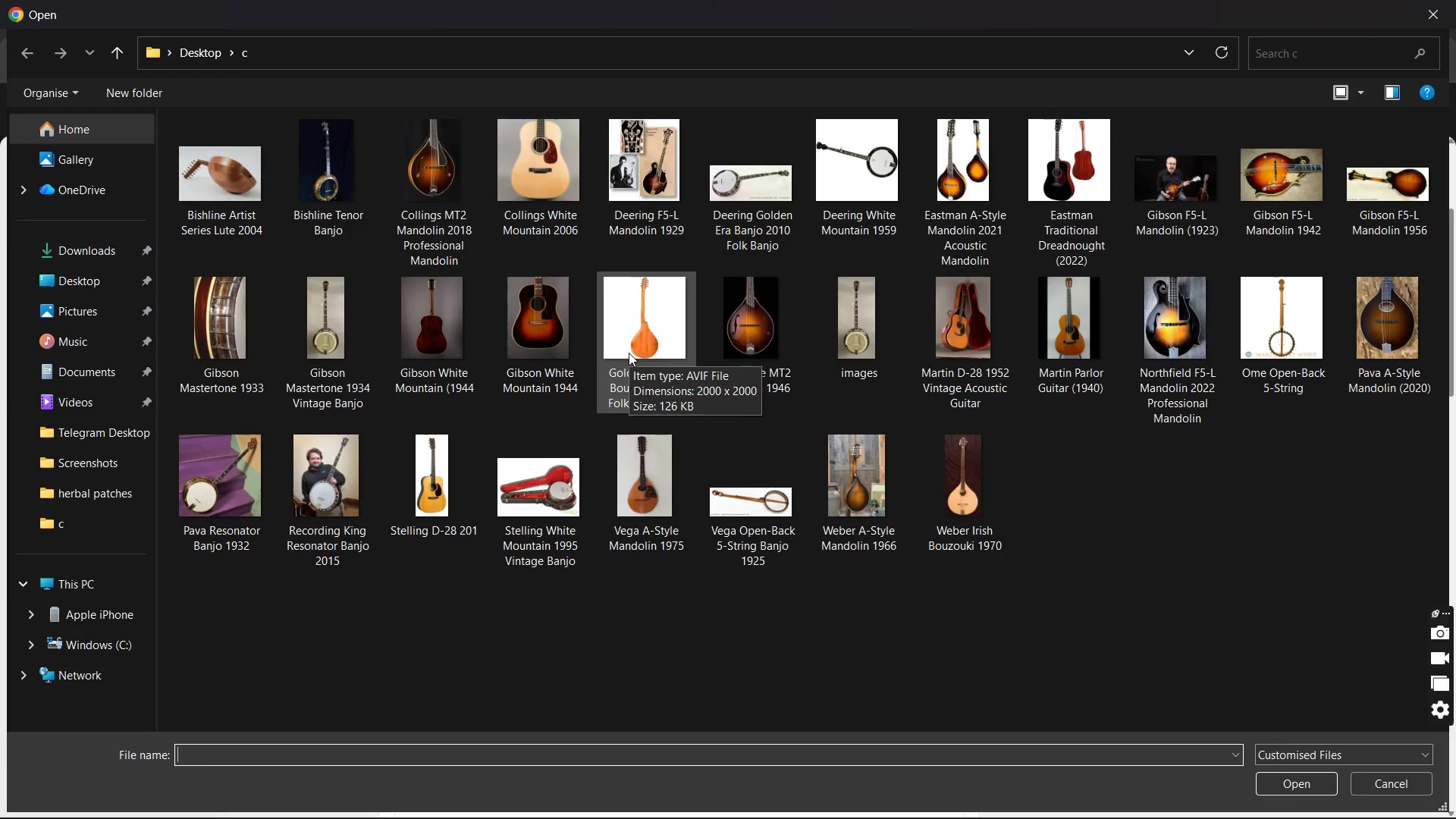 
wait(12.33)
 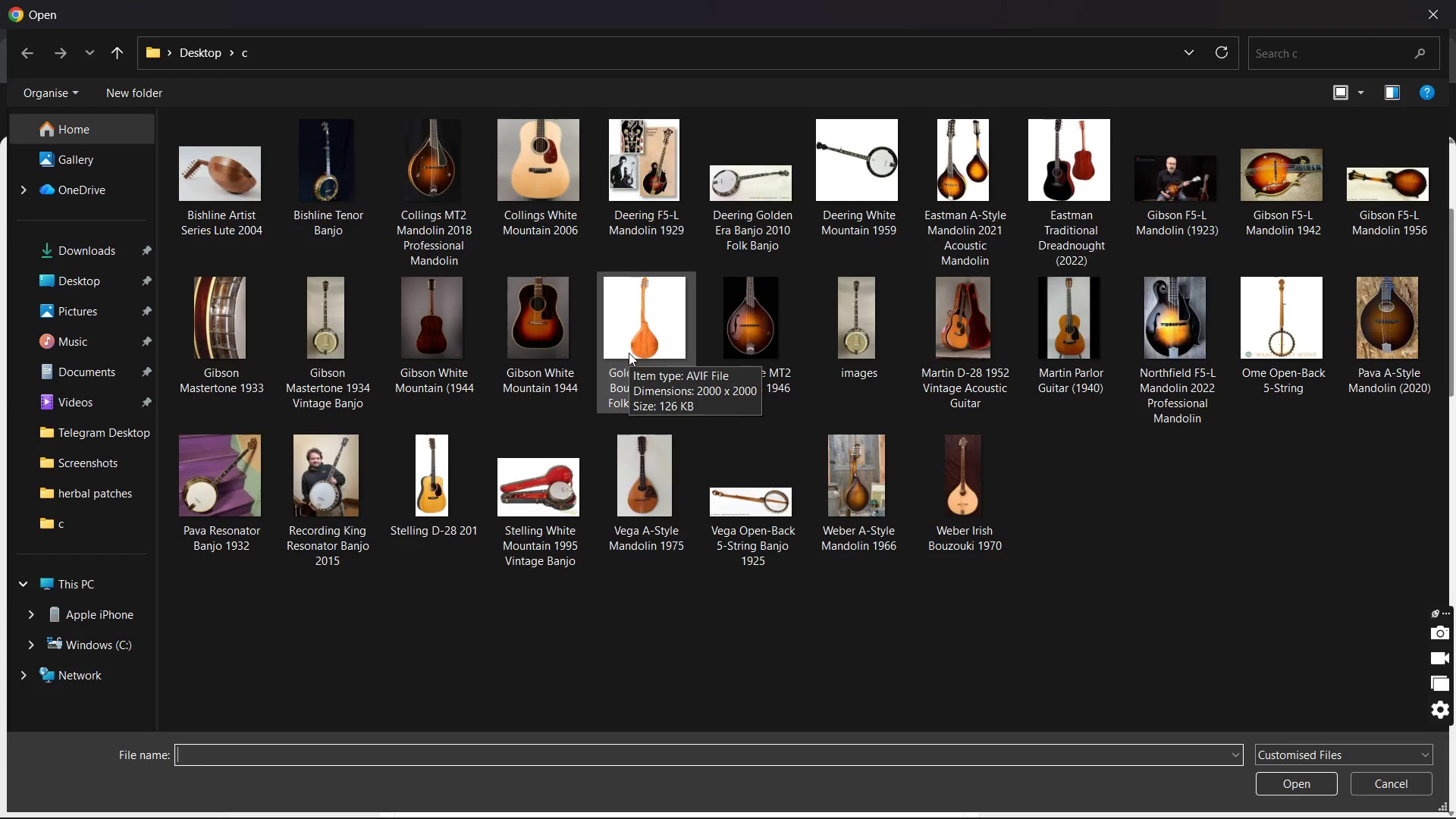 
double_click([877, 225])
 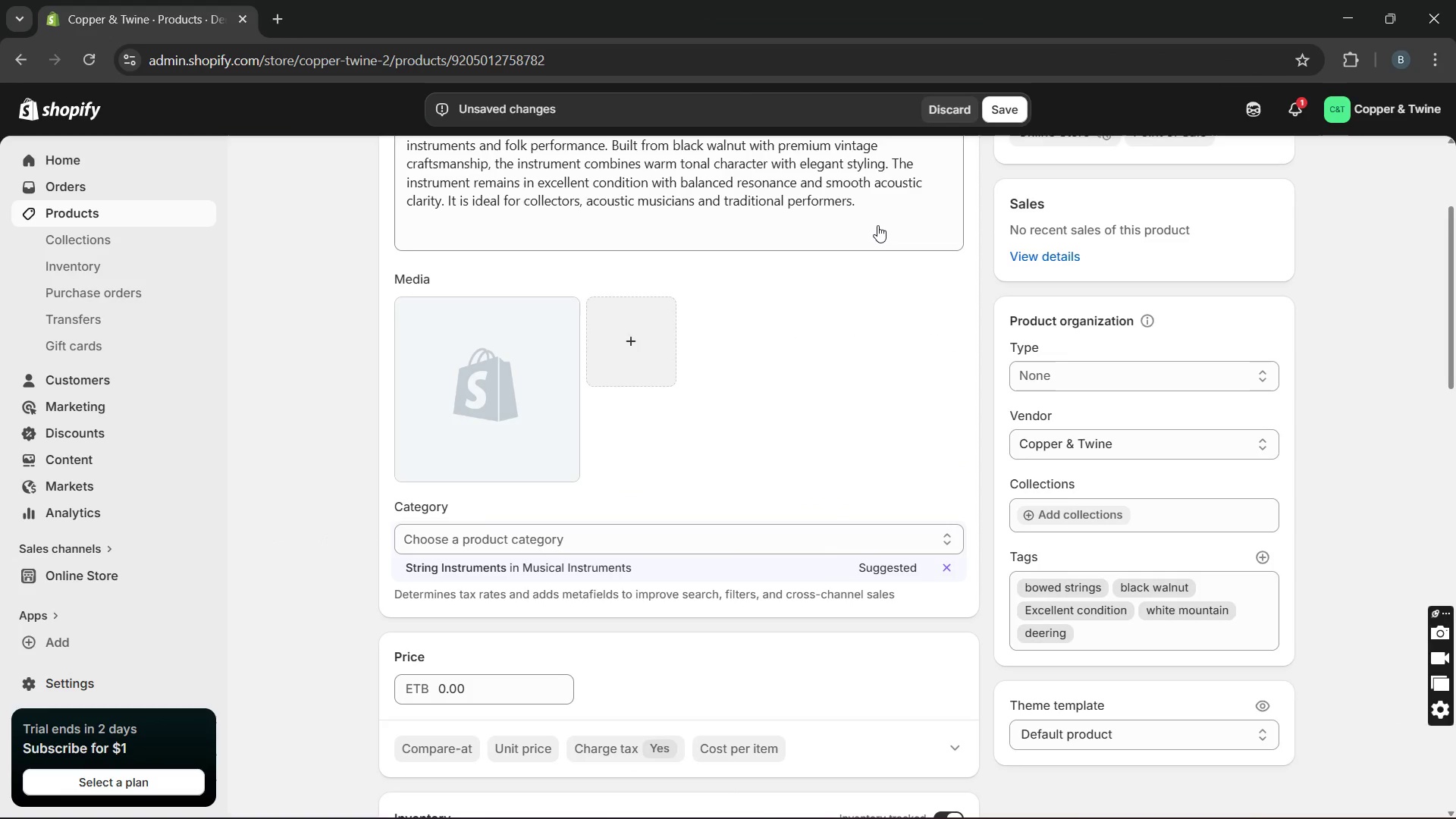 
wait(7.83)
 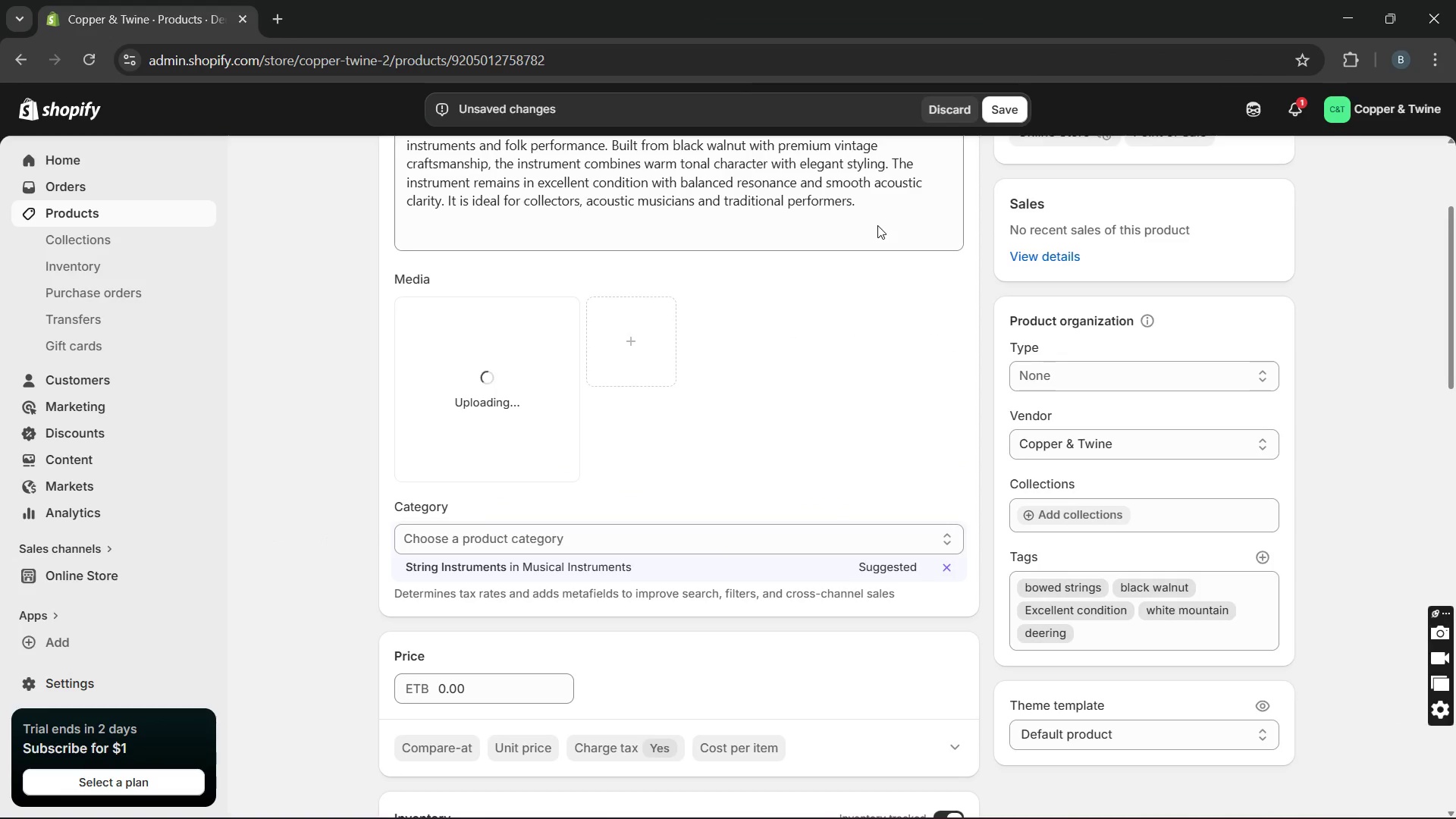 
left_click([523, 409])
 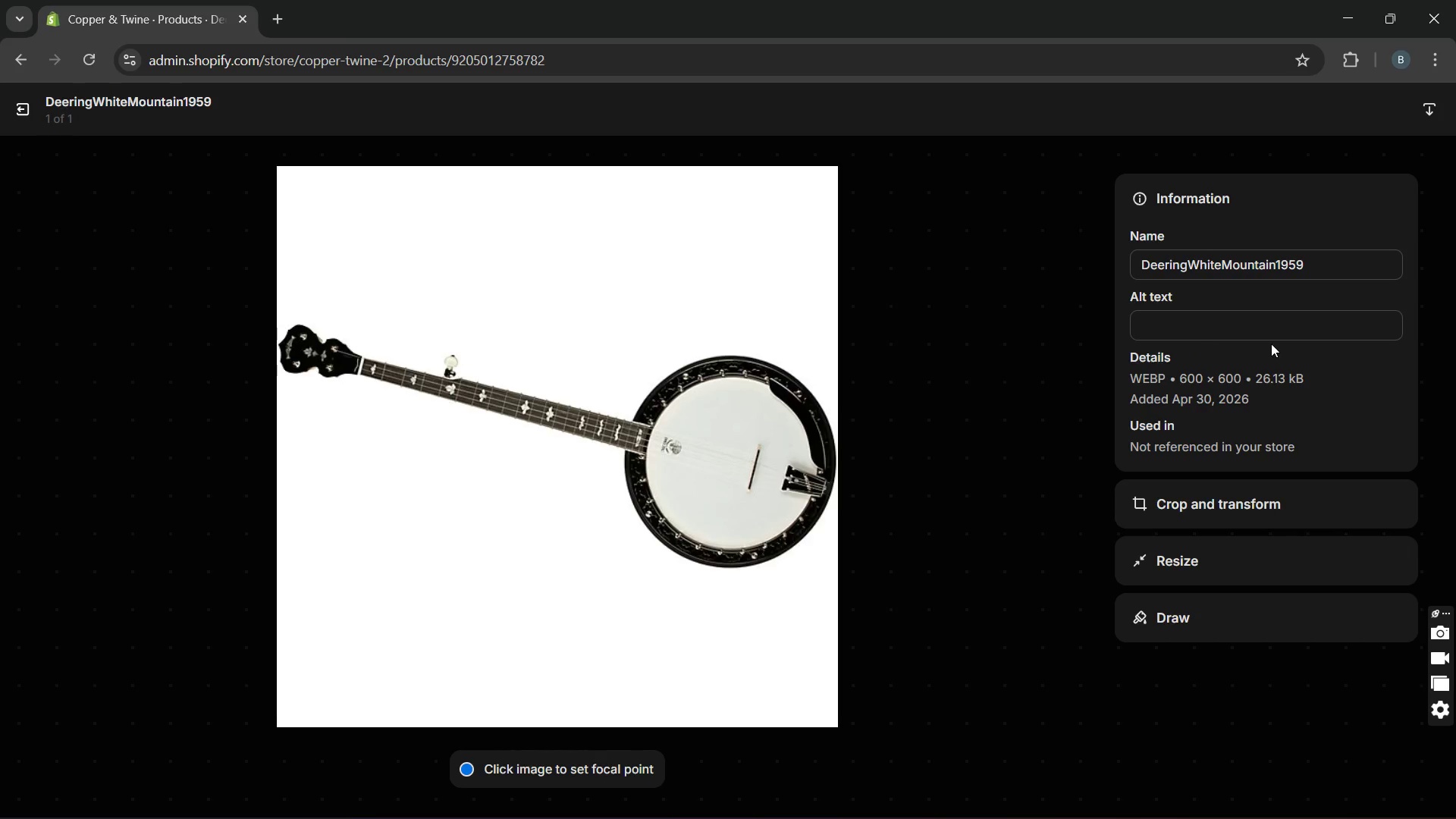 
left_click([1208, 323])
 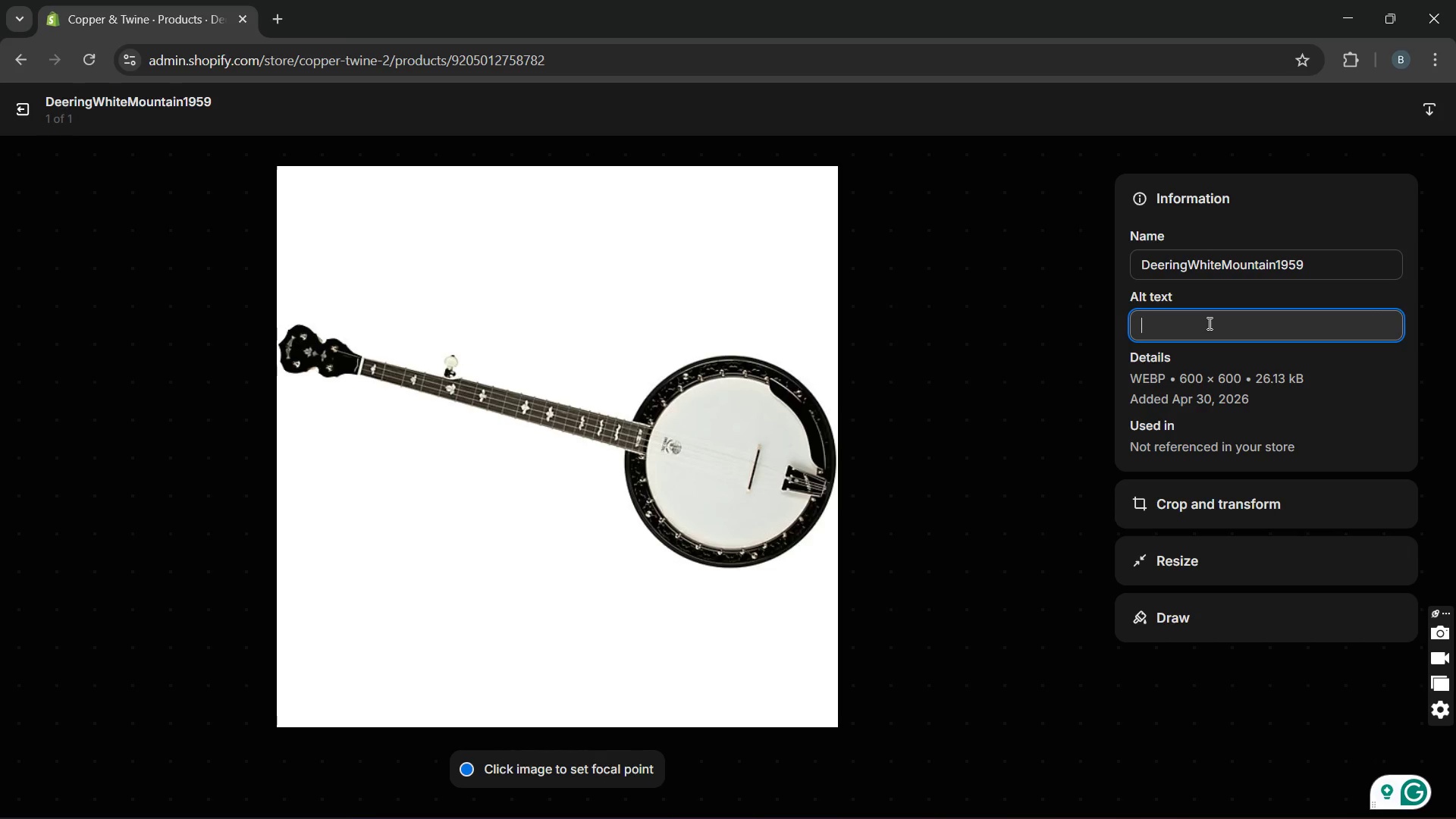 
type(1959 deering white mountain with black walnut bosy and vintage acoustic styling)
 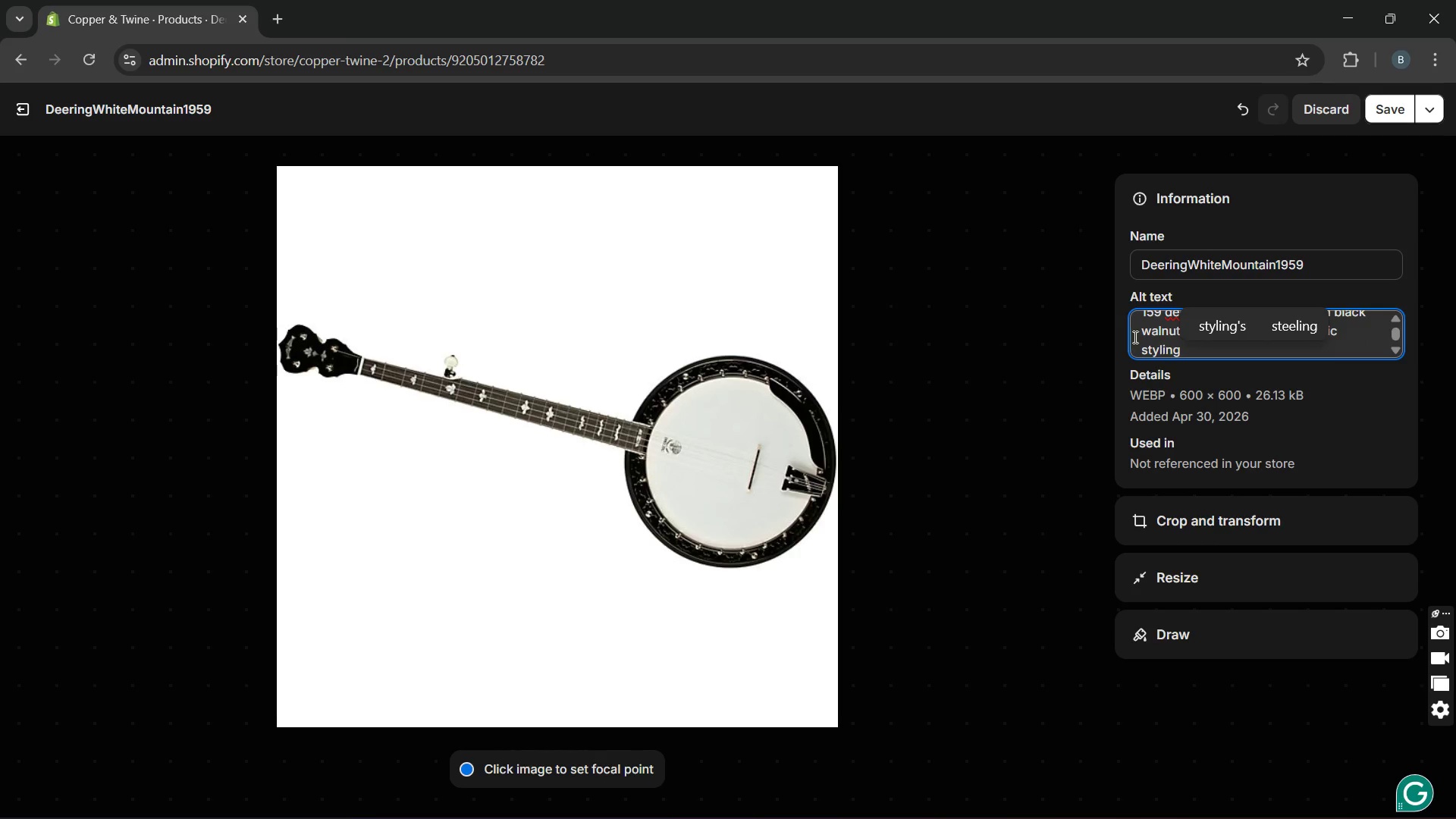 
left_click([1139, 334])
 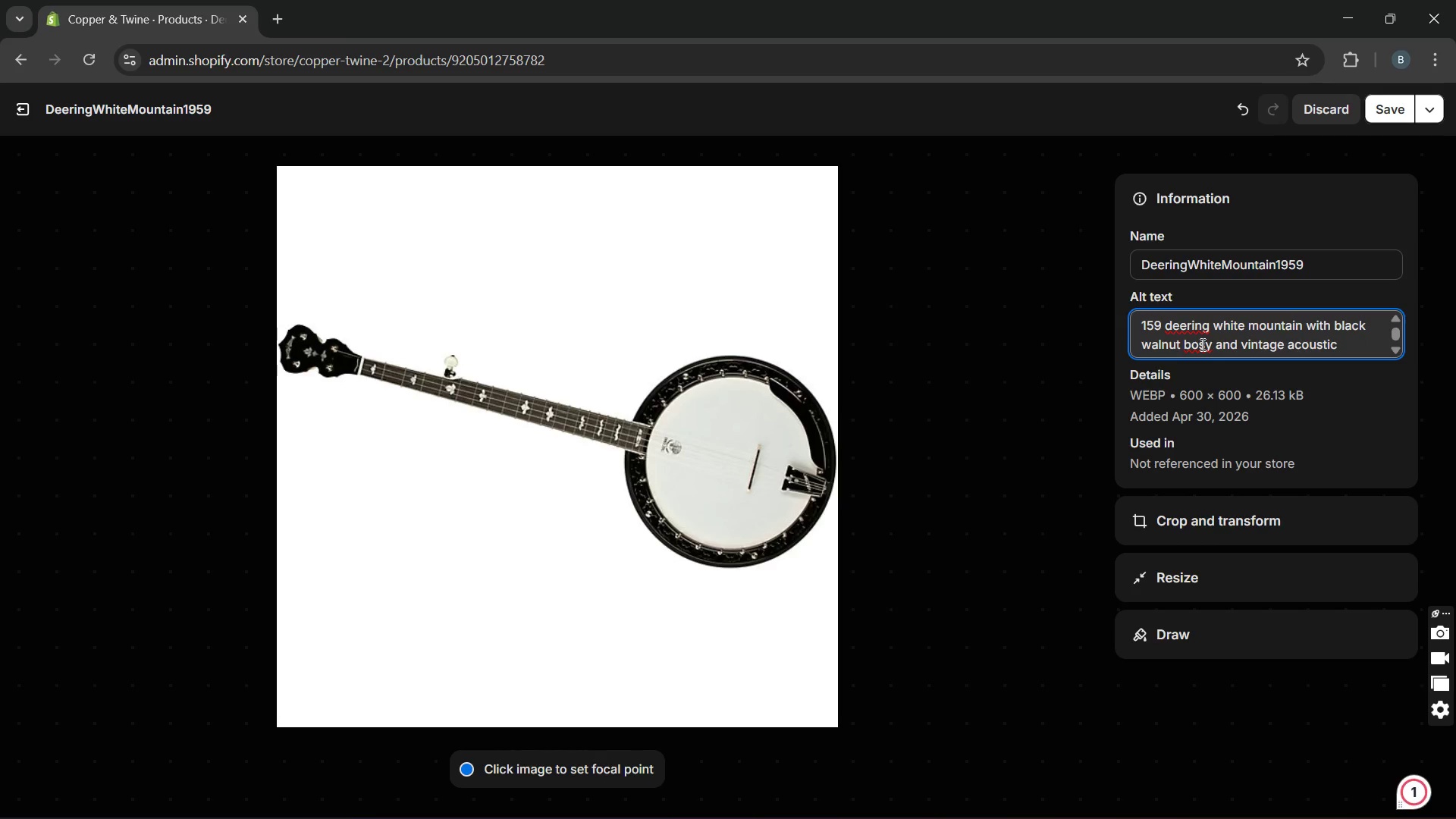 
left_click([1201, 344])
 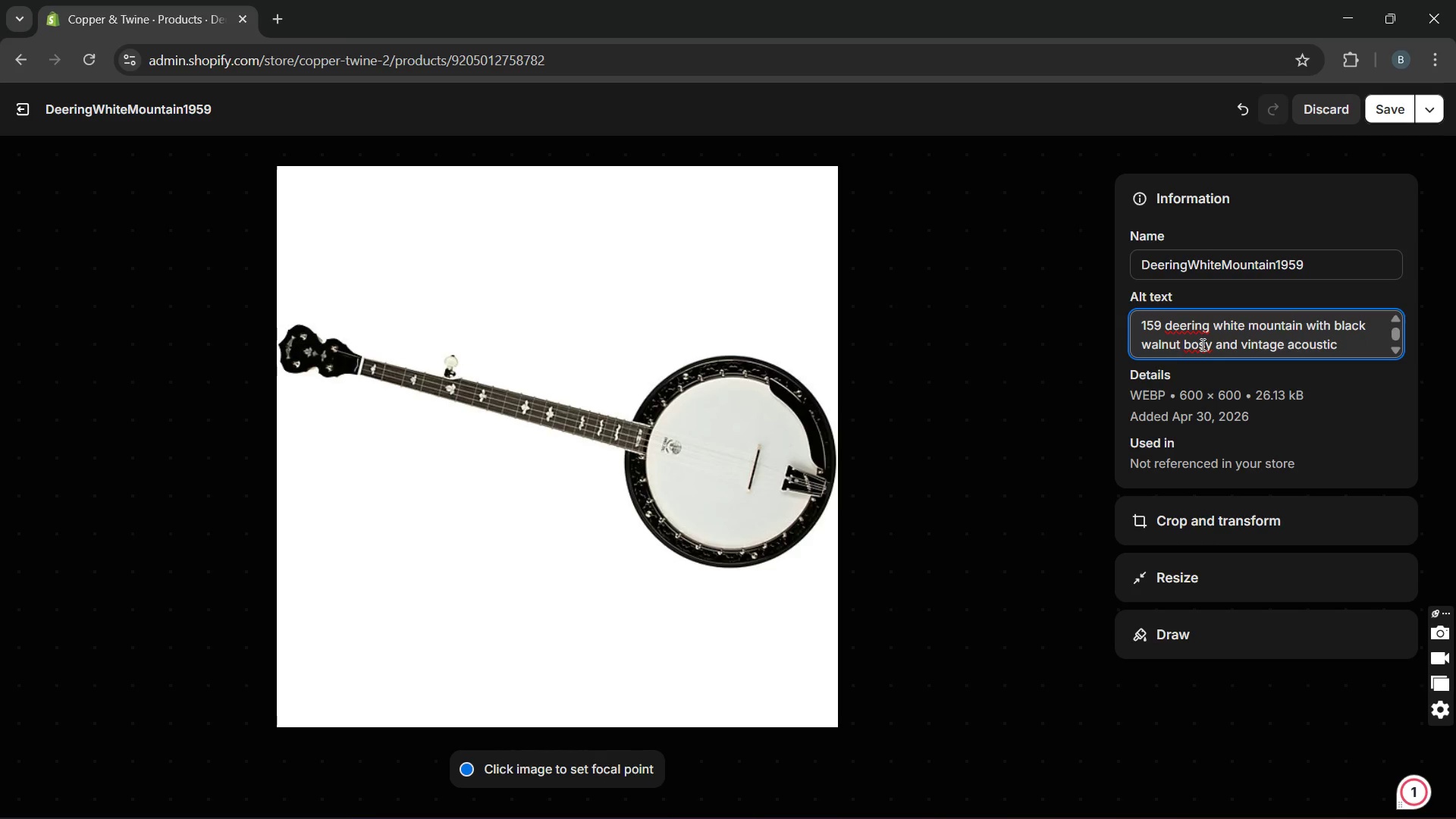 
key(ArrowRight)
 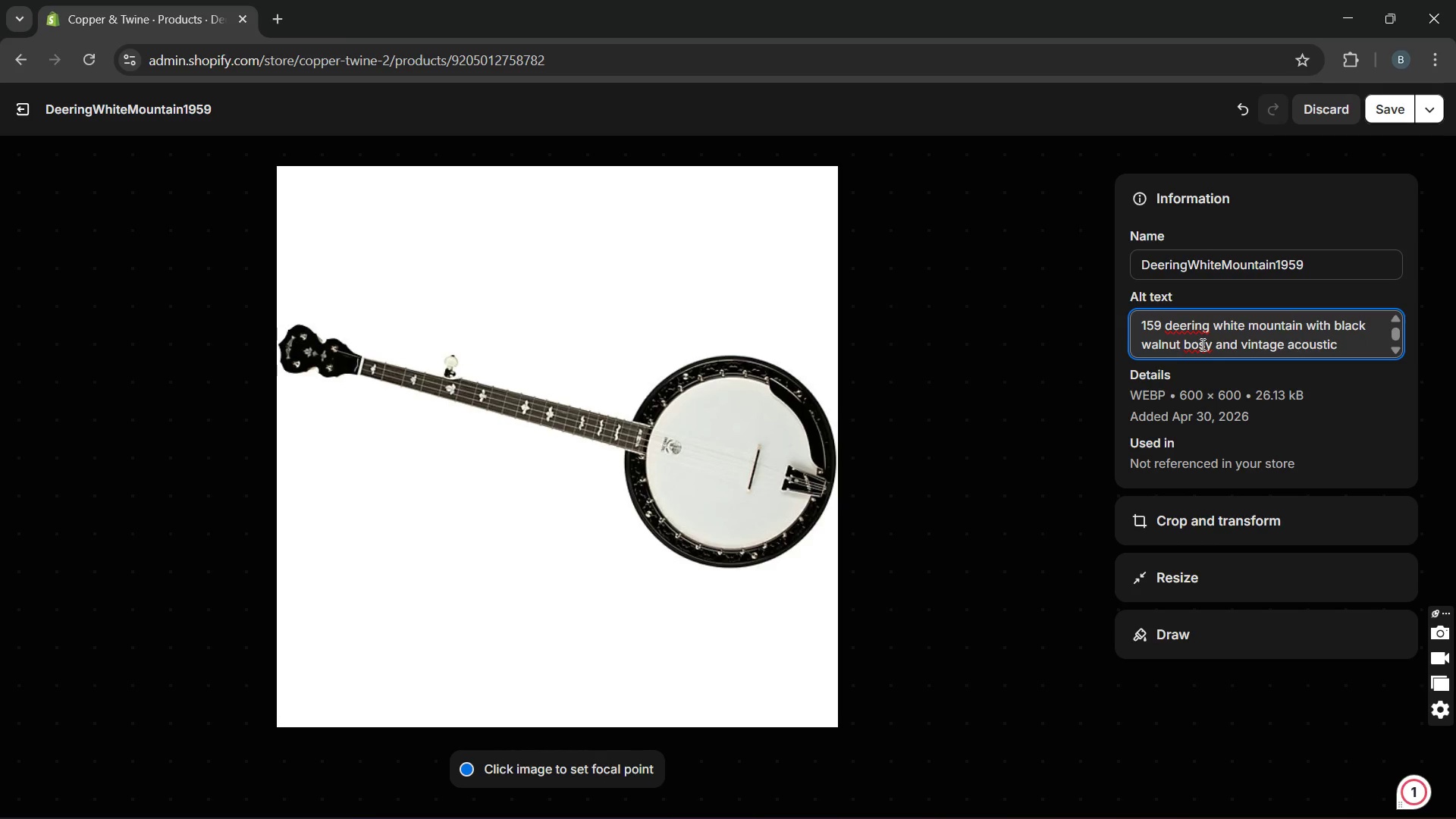 
key(Backspace)
 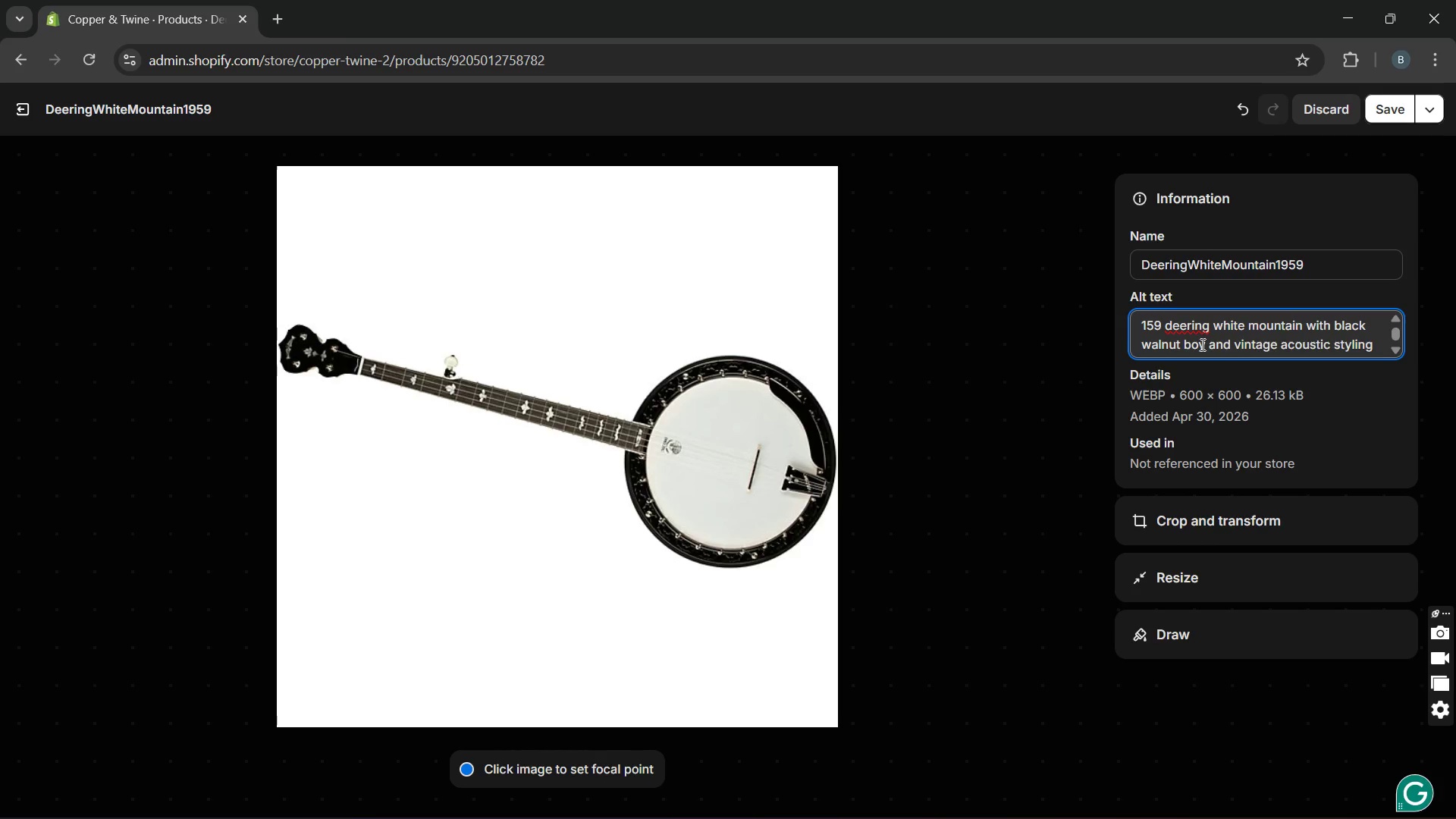 
key(D)
 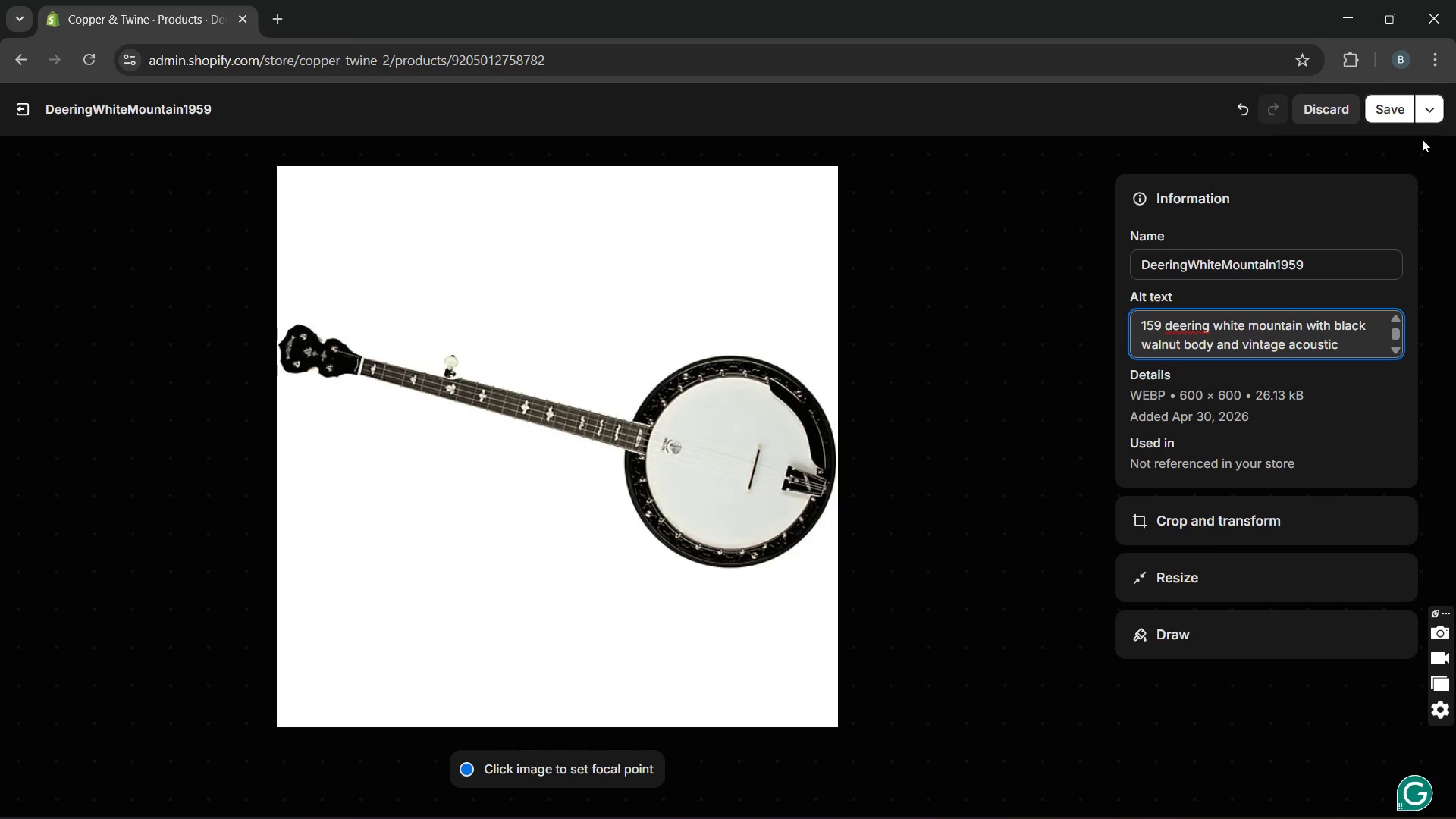 
left_click([1399, 108])
 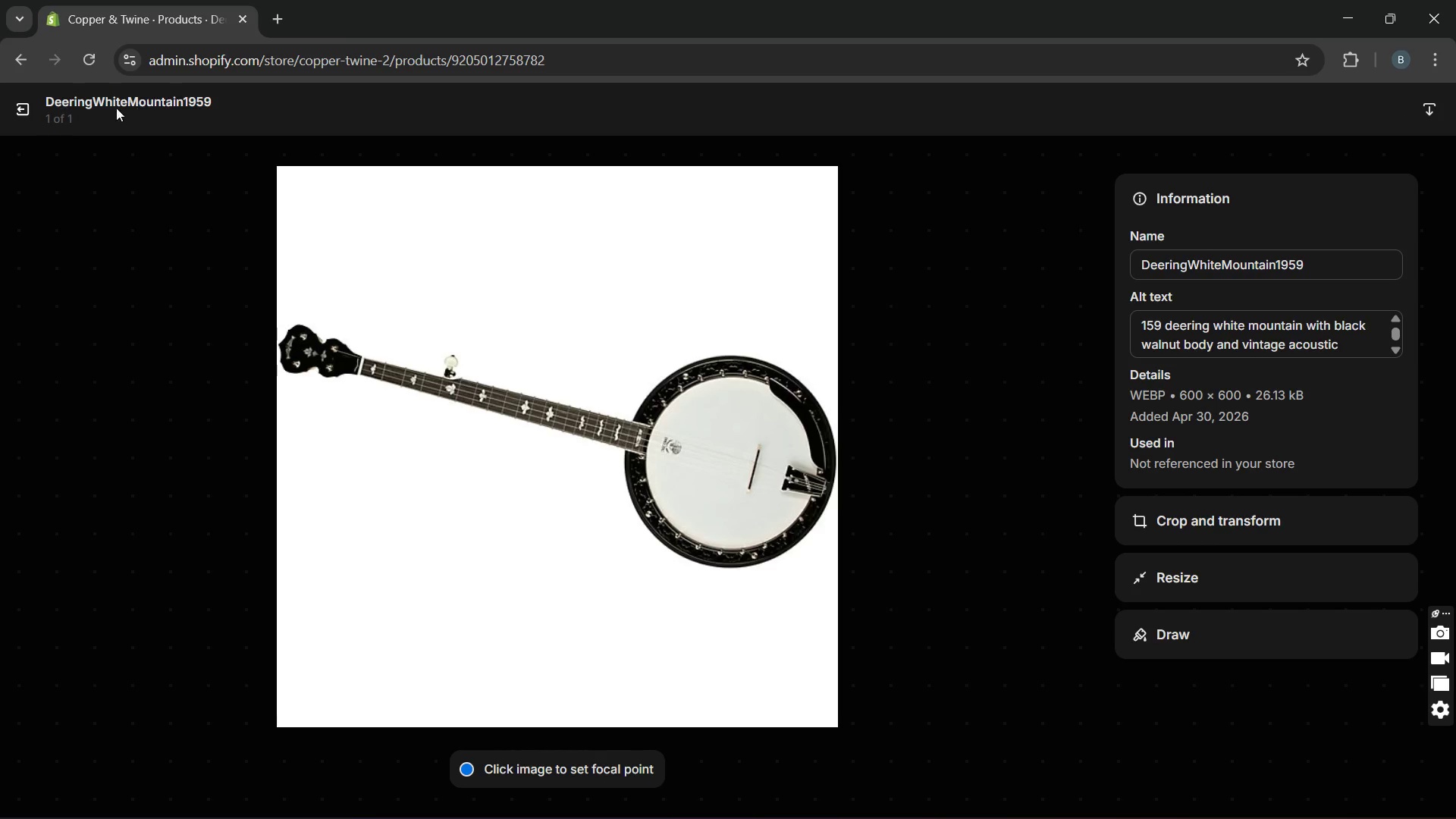 
left_click([32, 111])
 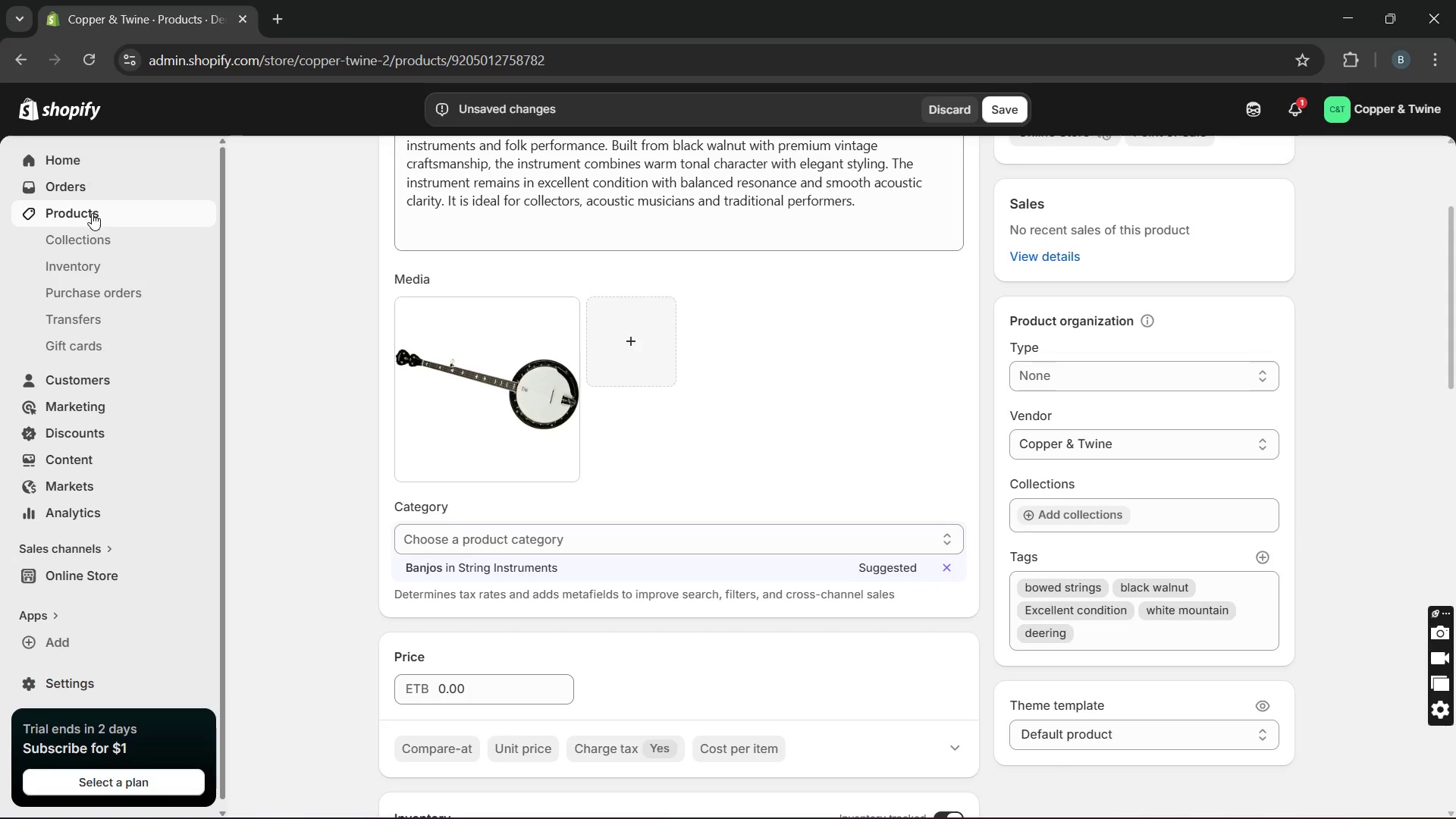 
left_click([93, 215])
 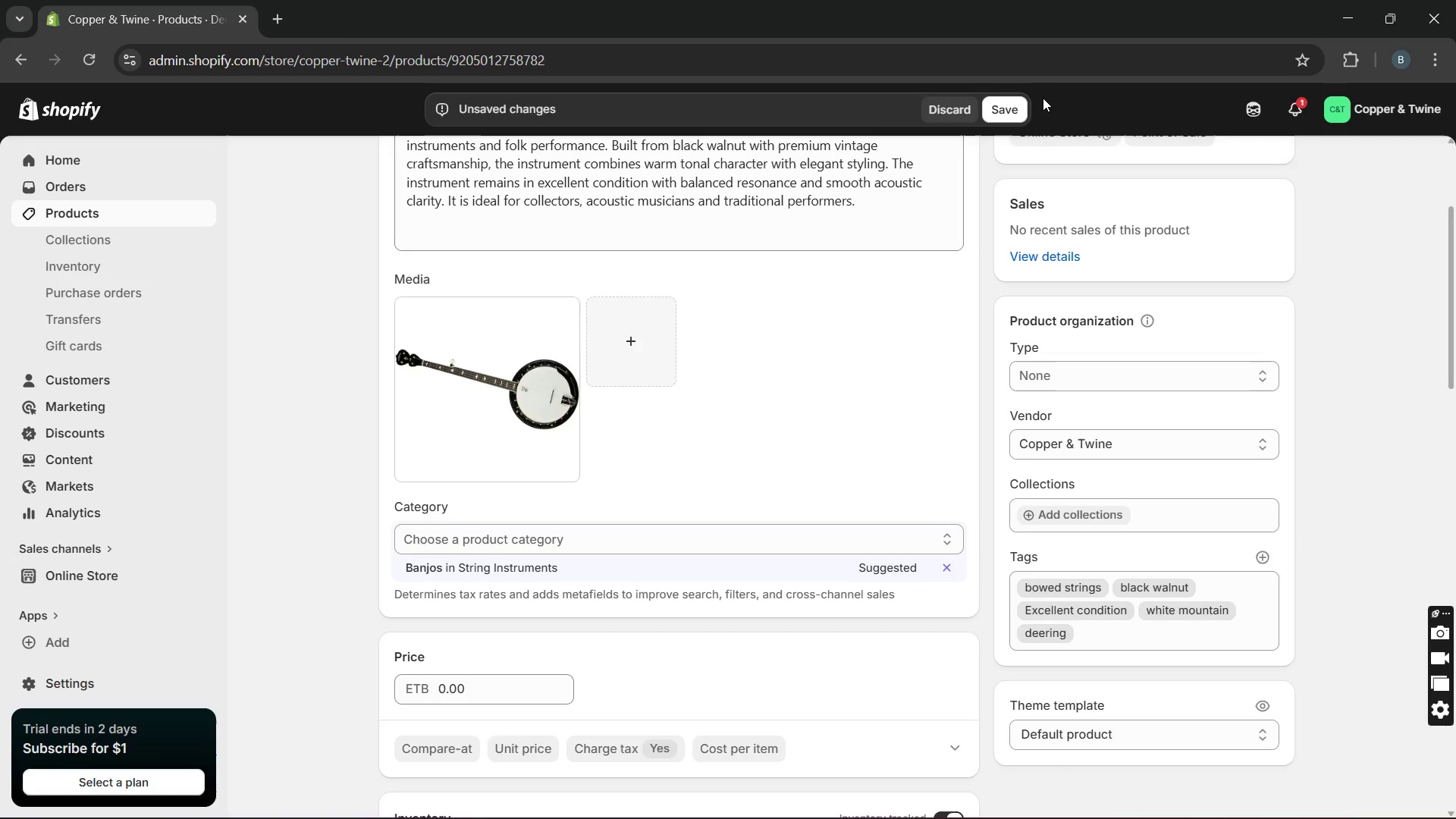 
left_click([1015, 111])
 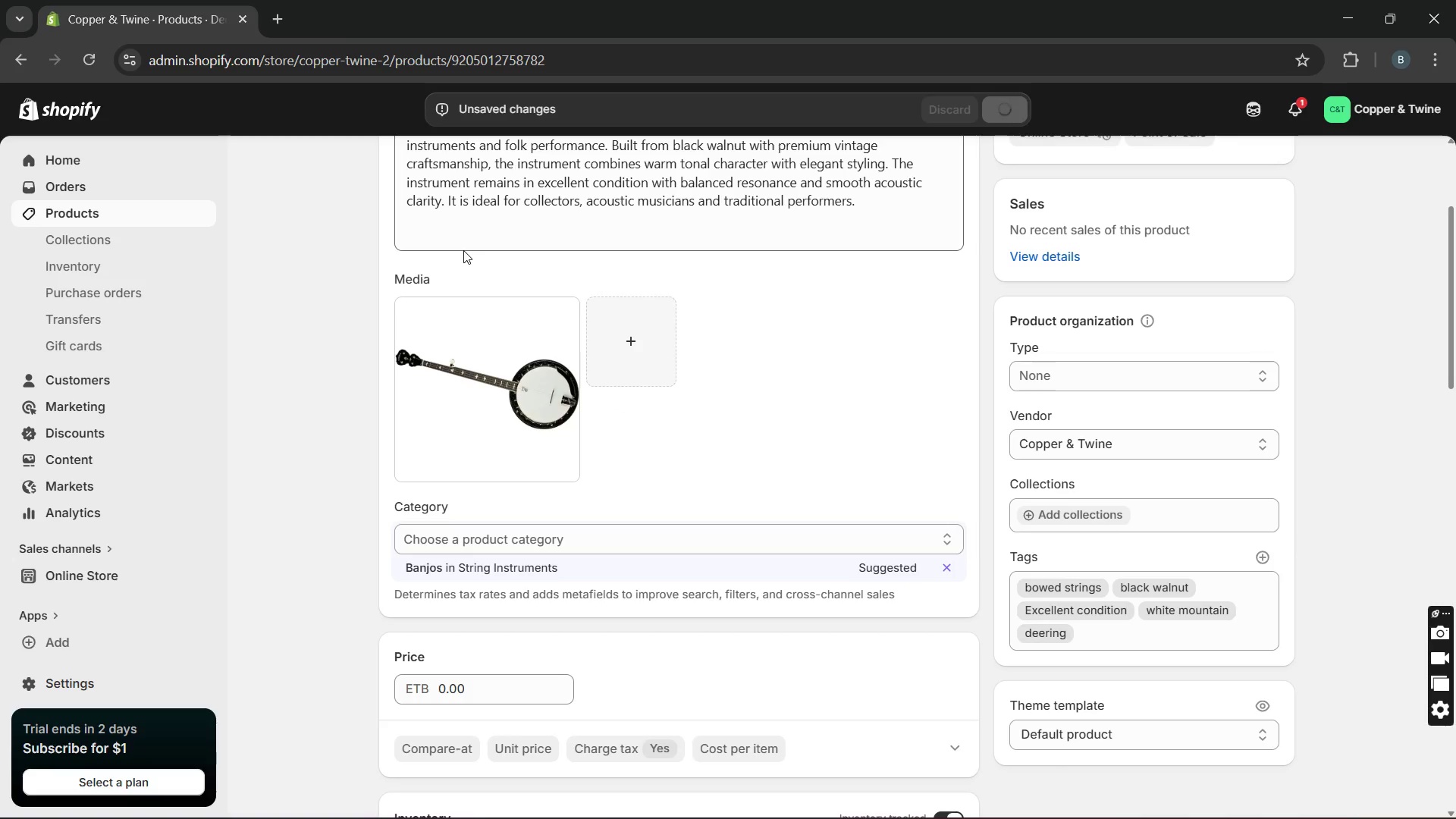 
wait(10.44)
 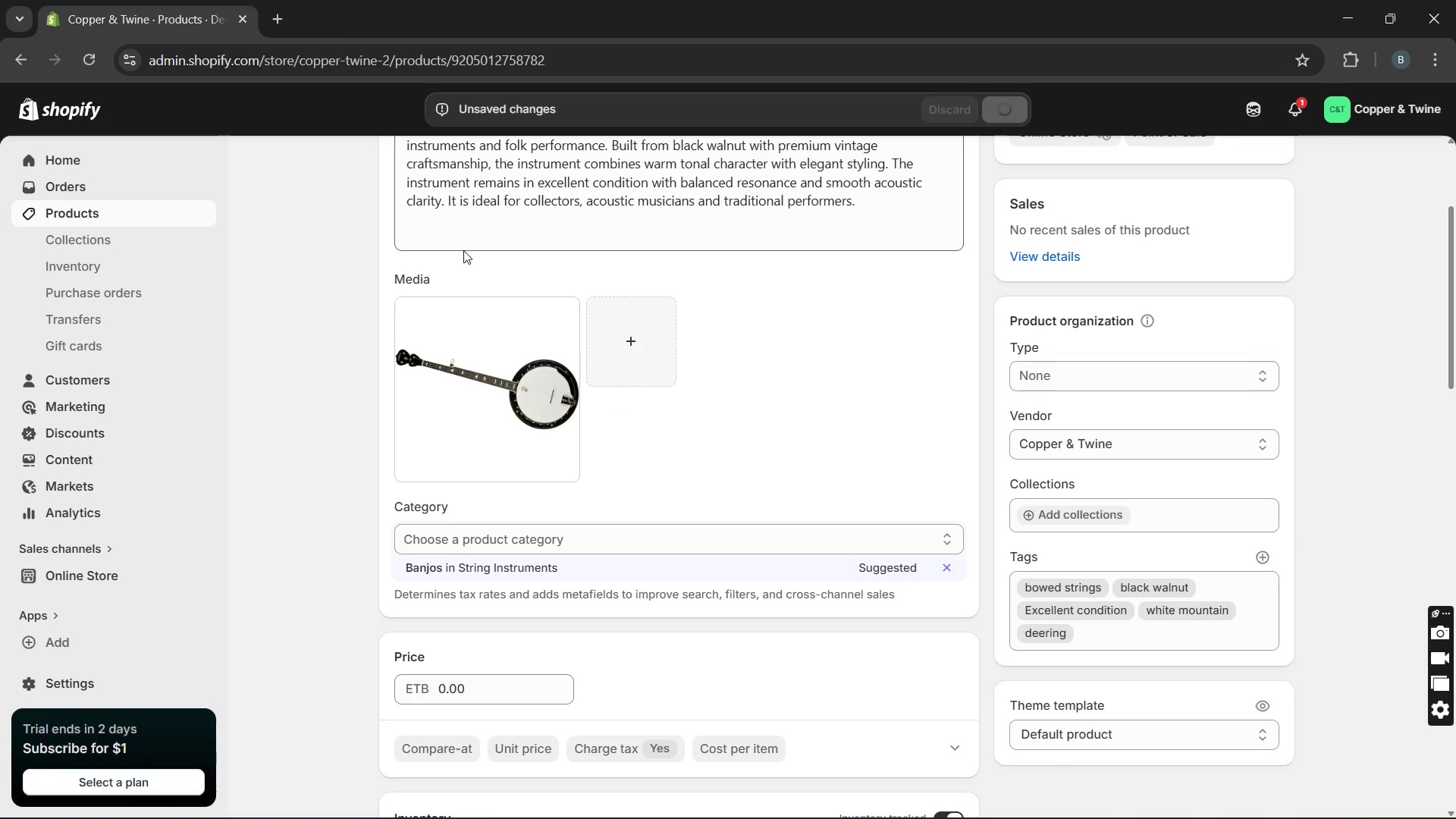 
left_click([187, 219])
 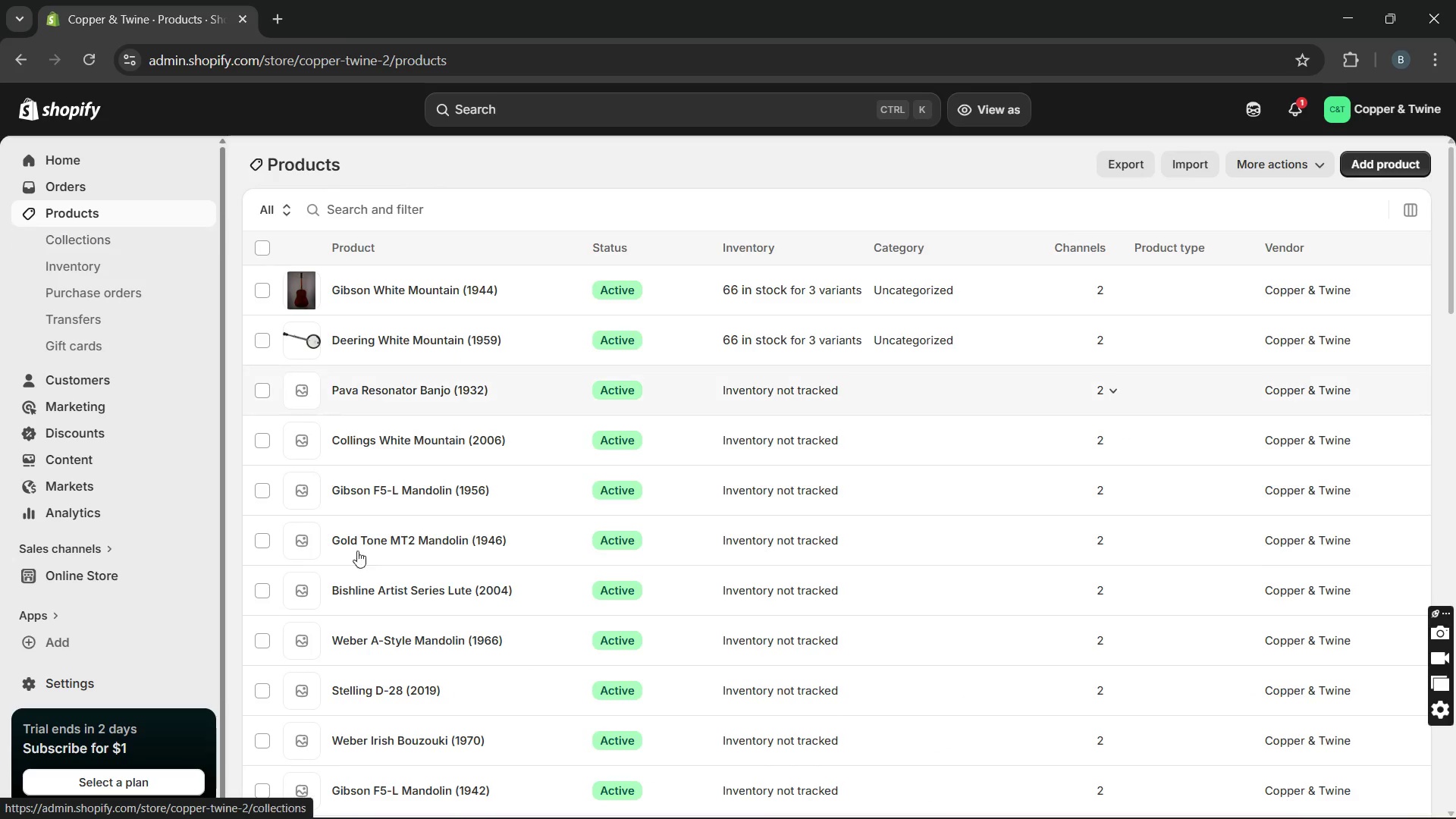 
left_click([349, 404])
 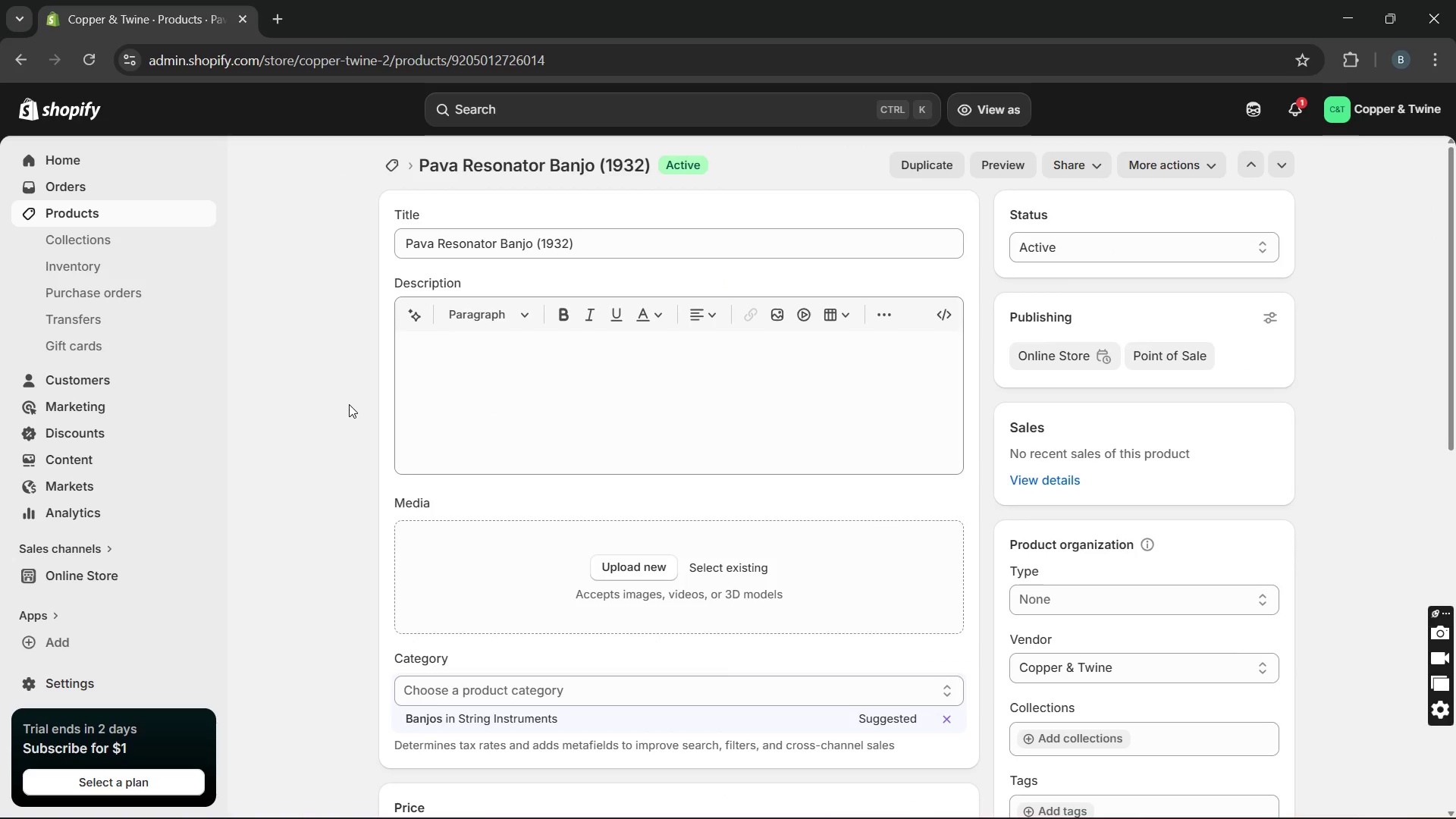 
wait(18.64)
 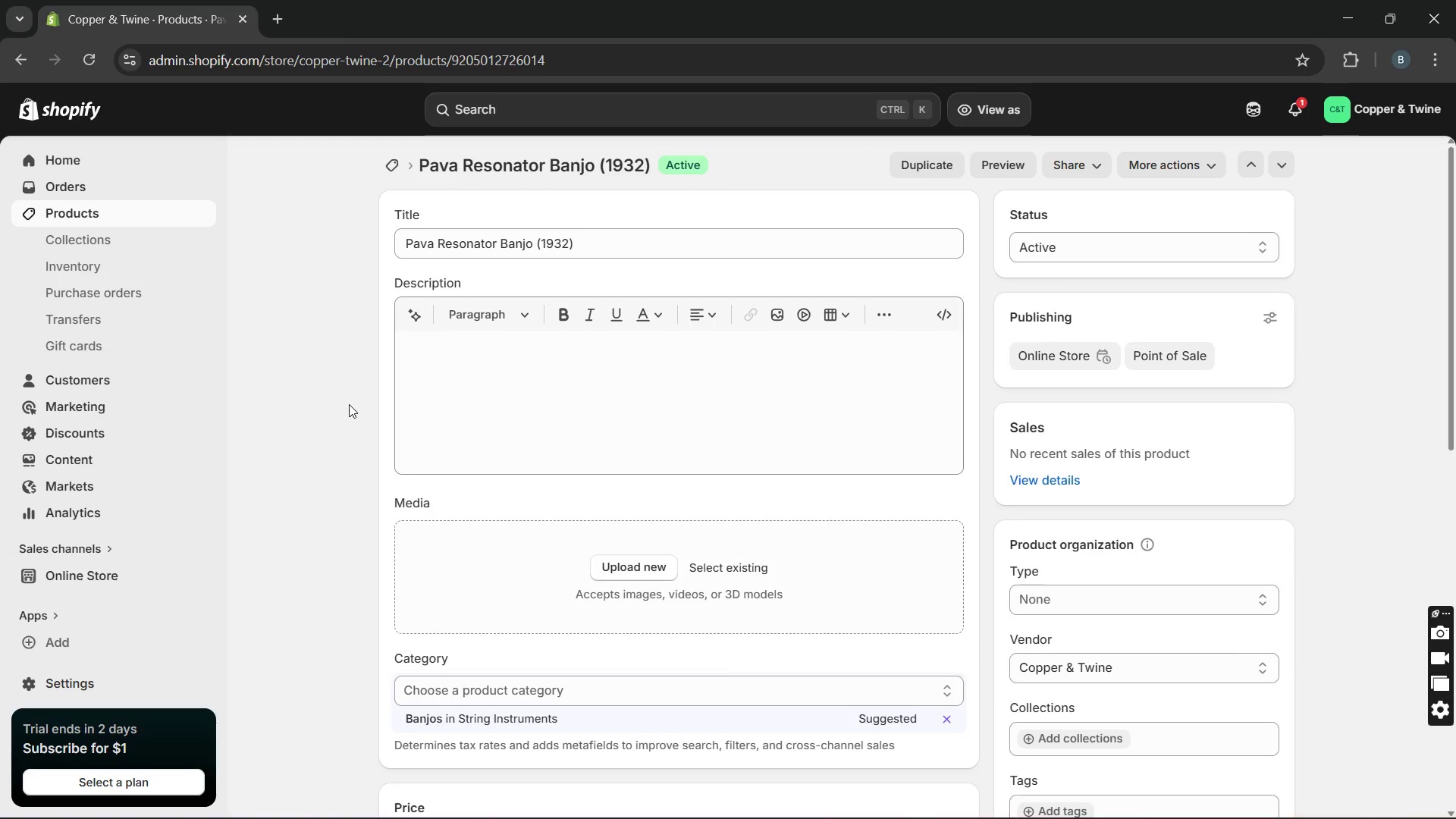 
type(This)
 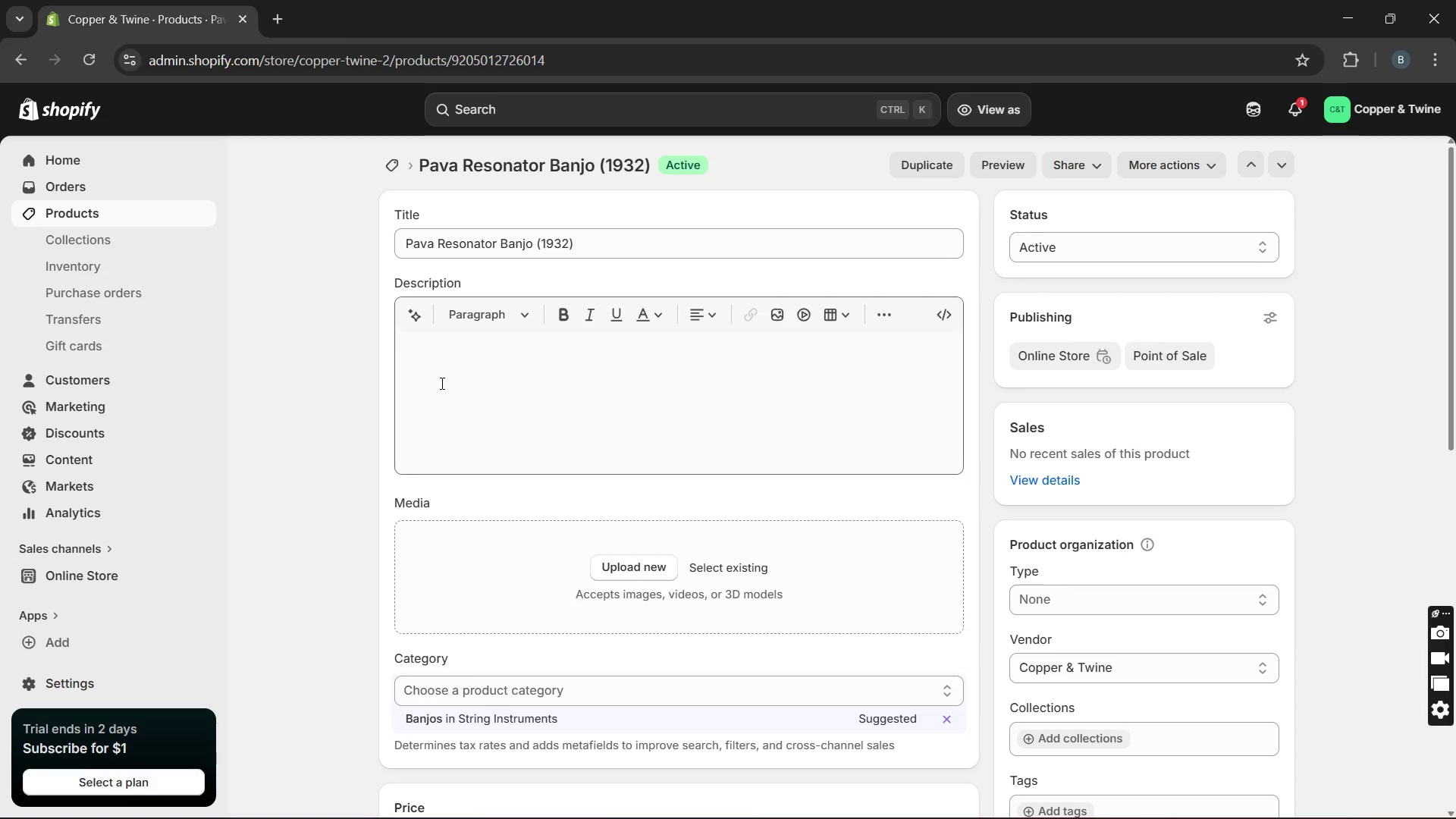 
left_click([441, 383])
 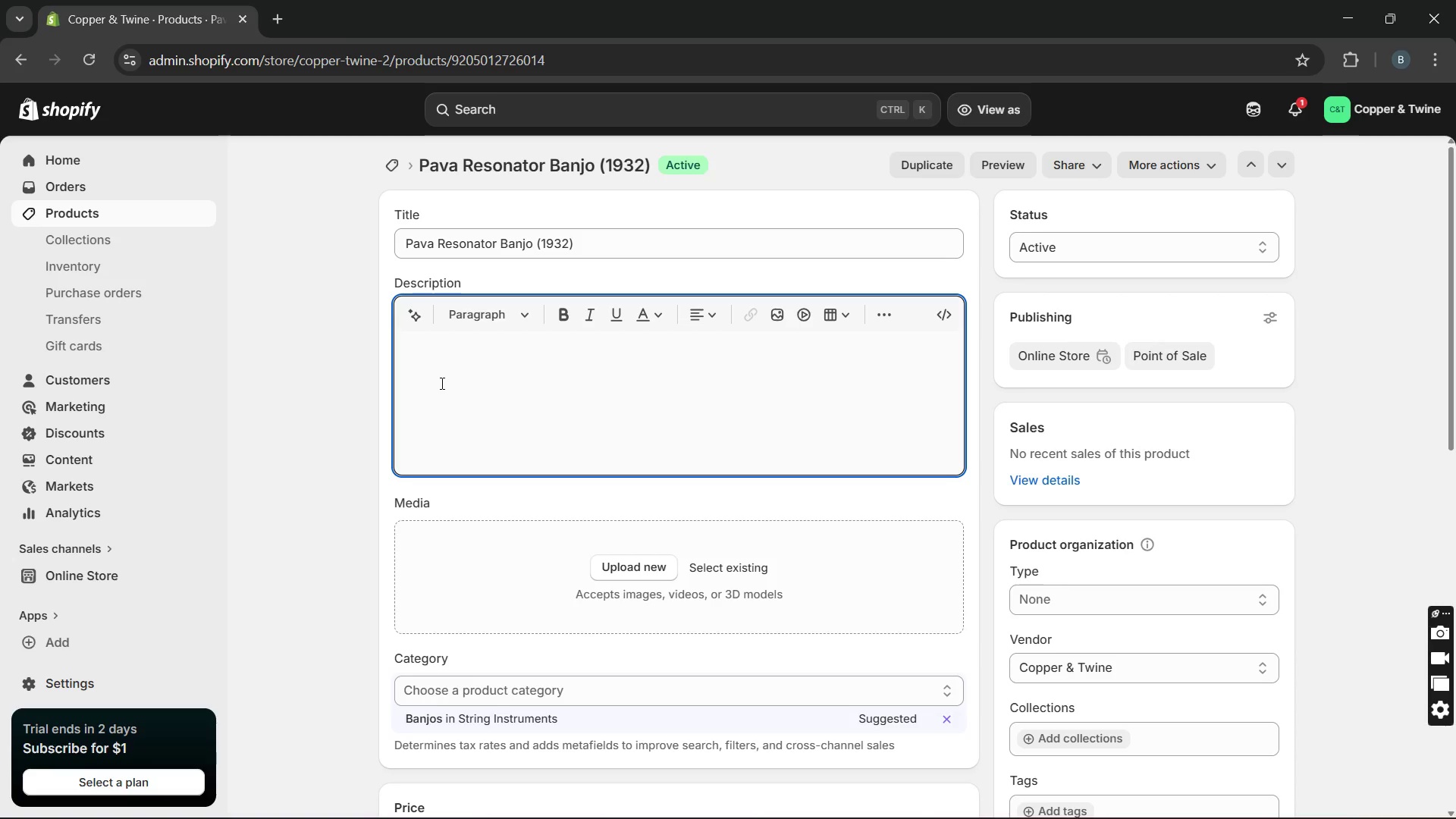 
type(This ia)
key(Backspace)
type(s a rare 1932)
 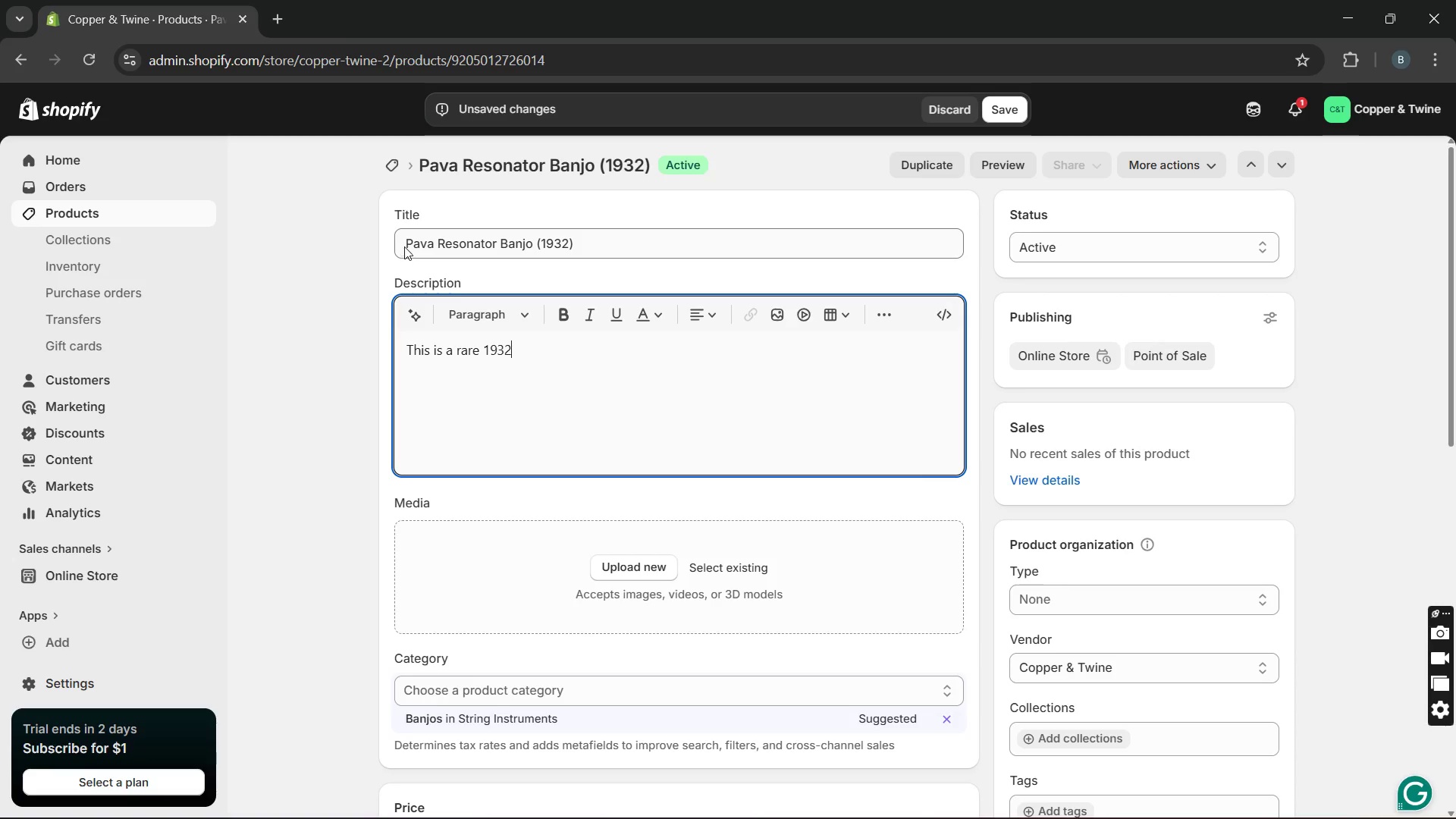 
left_click_drag(start_coordinate=[406, 244], to_coordinate=[531, 246])
 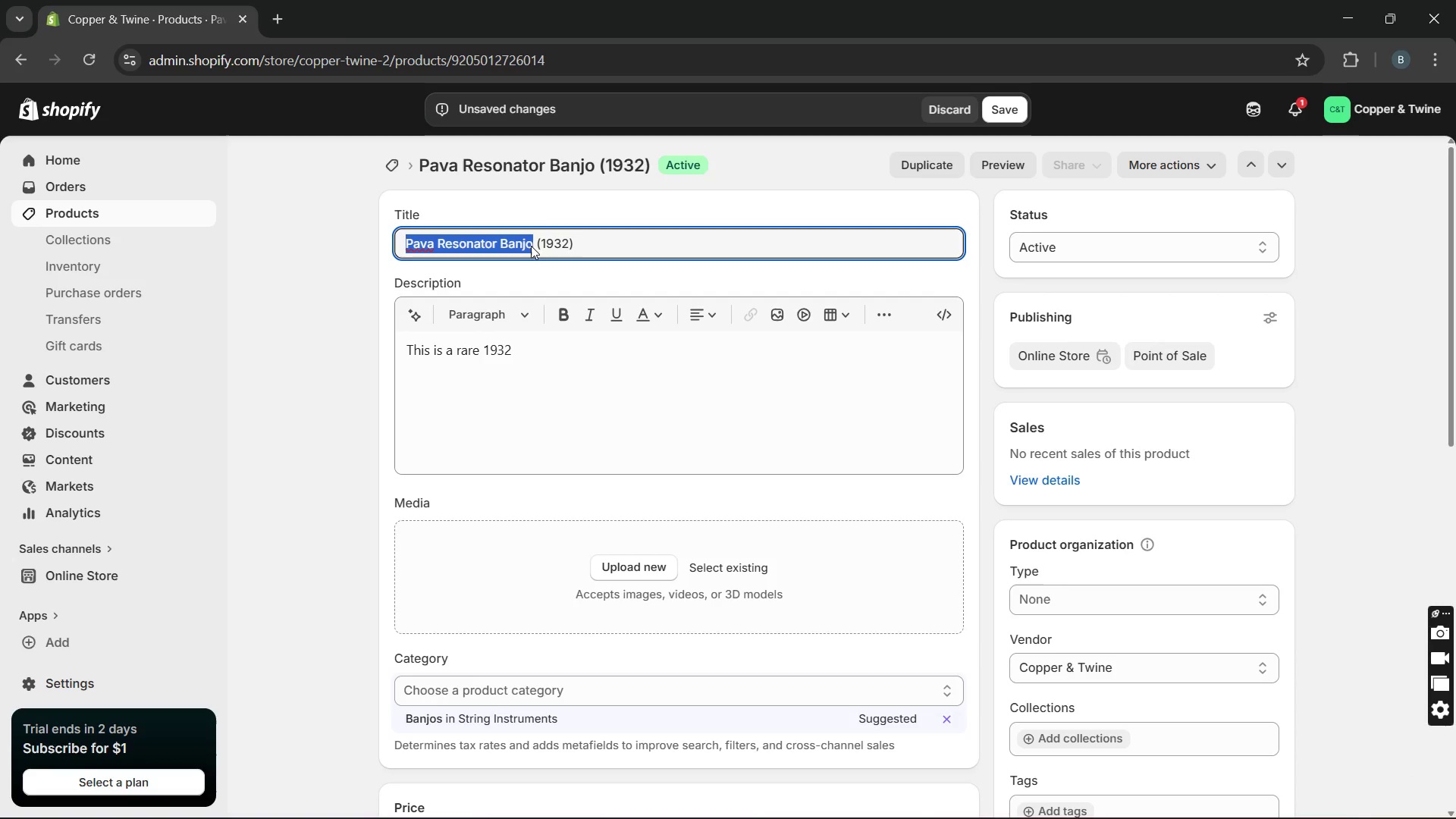 
key(Control+C)
 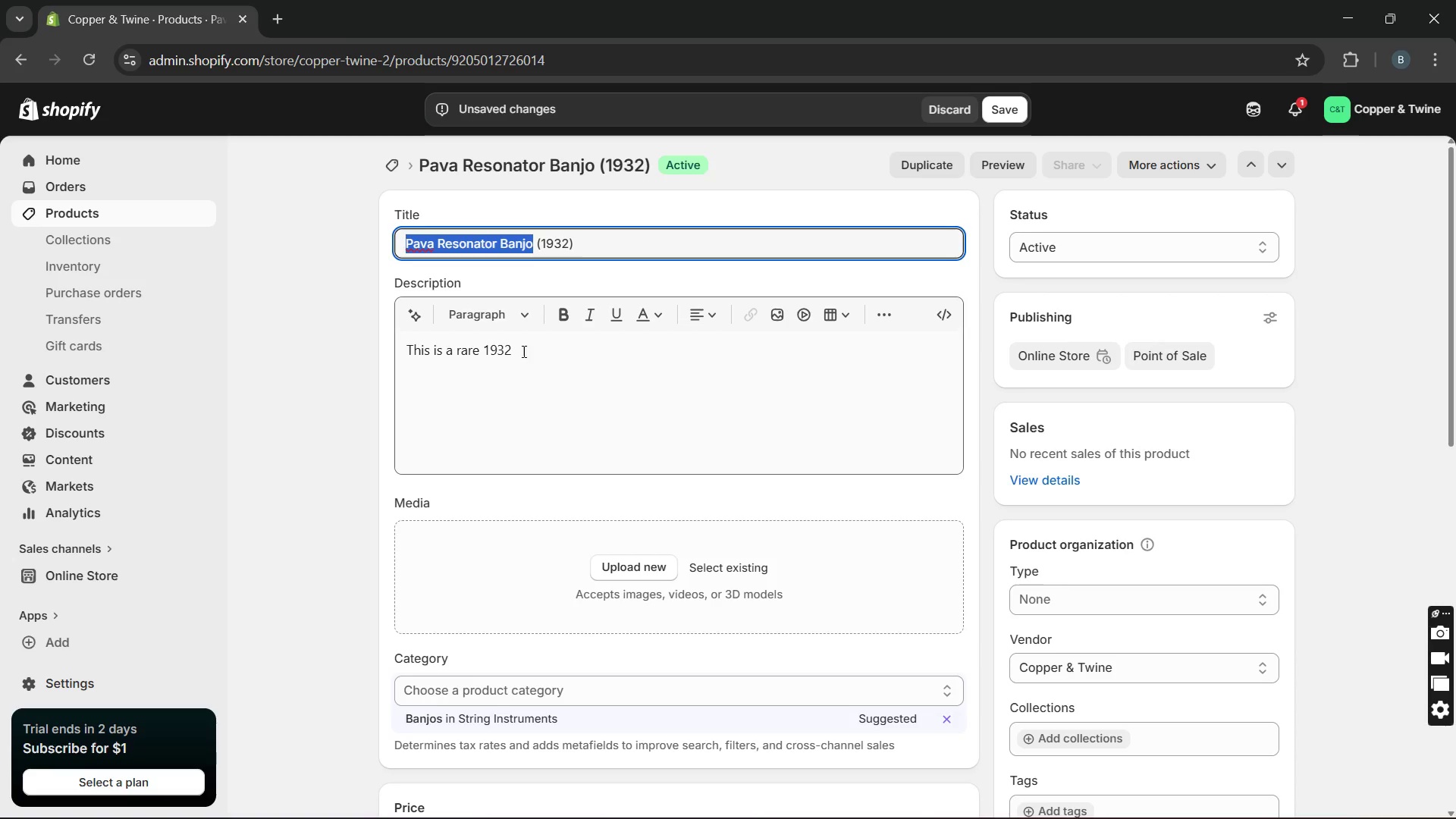 
left_click([522, 344])
 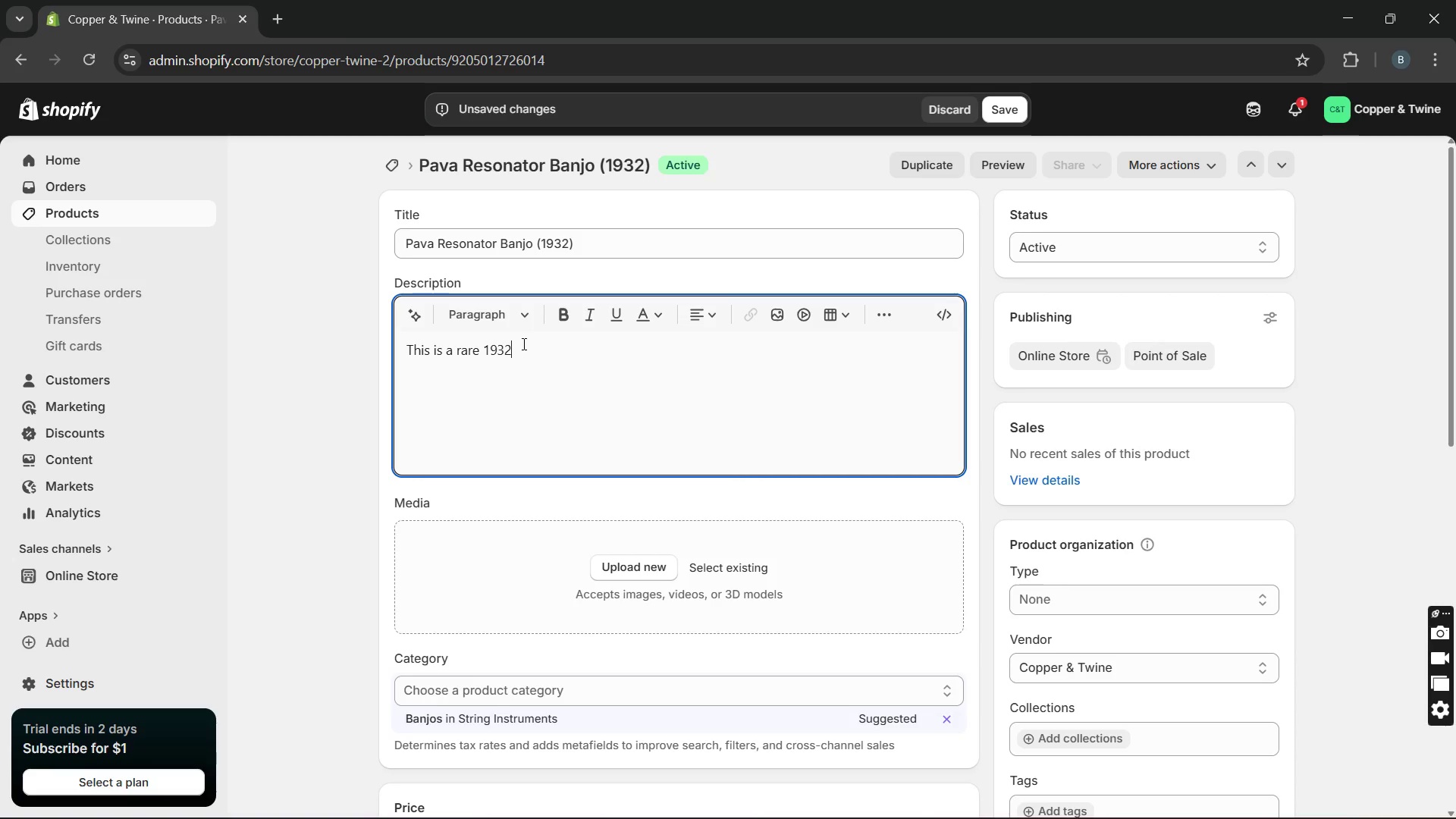 
key(Space)
 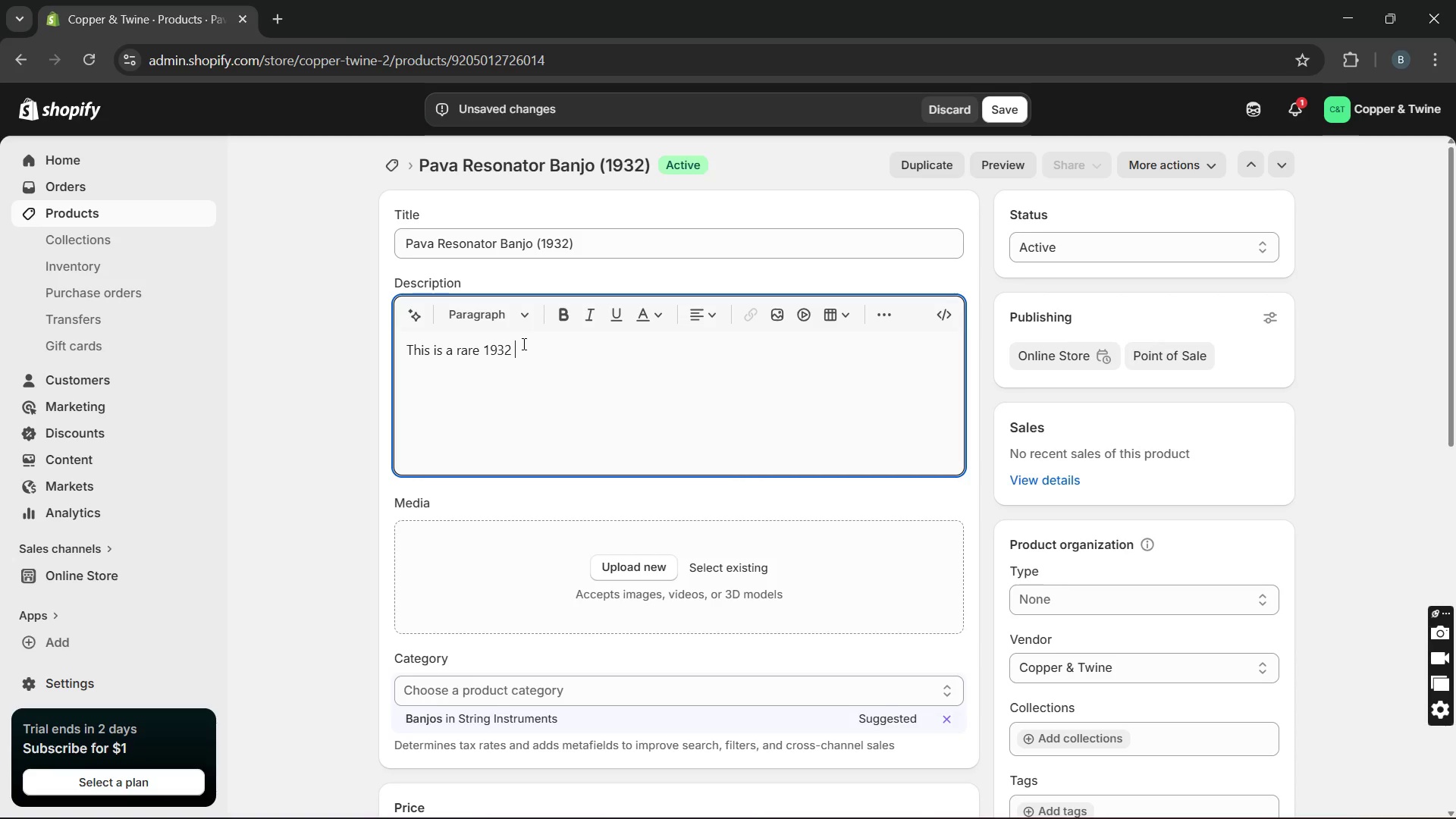 
hold_key(key=ControlLeft, duration=0.56)
 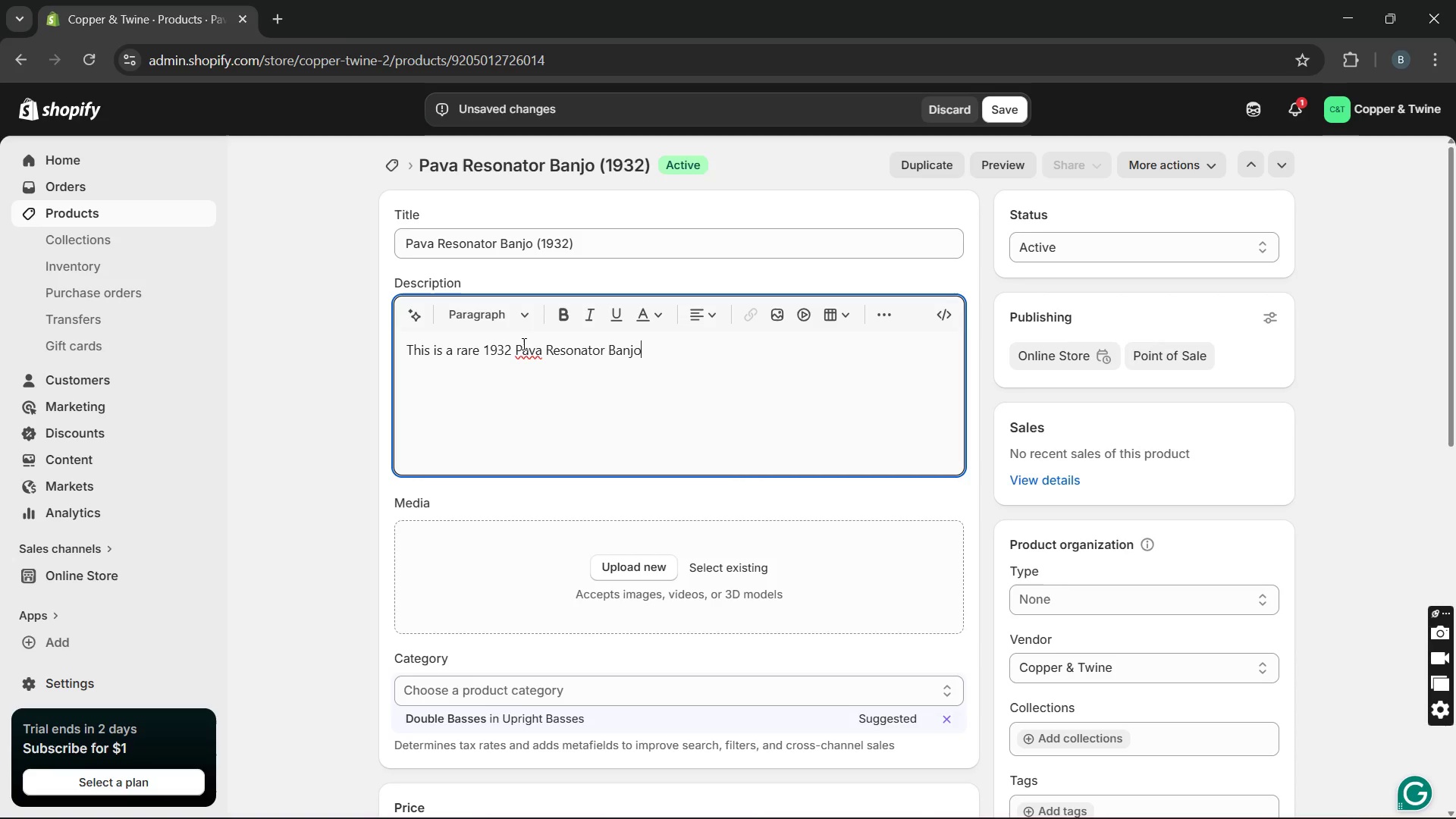 
hold_key(key=V, duration=10.41)
 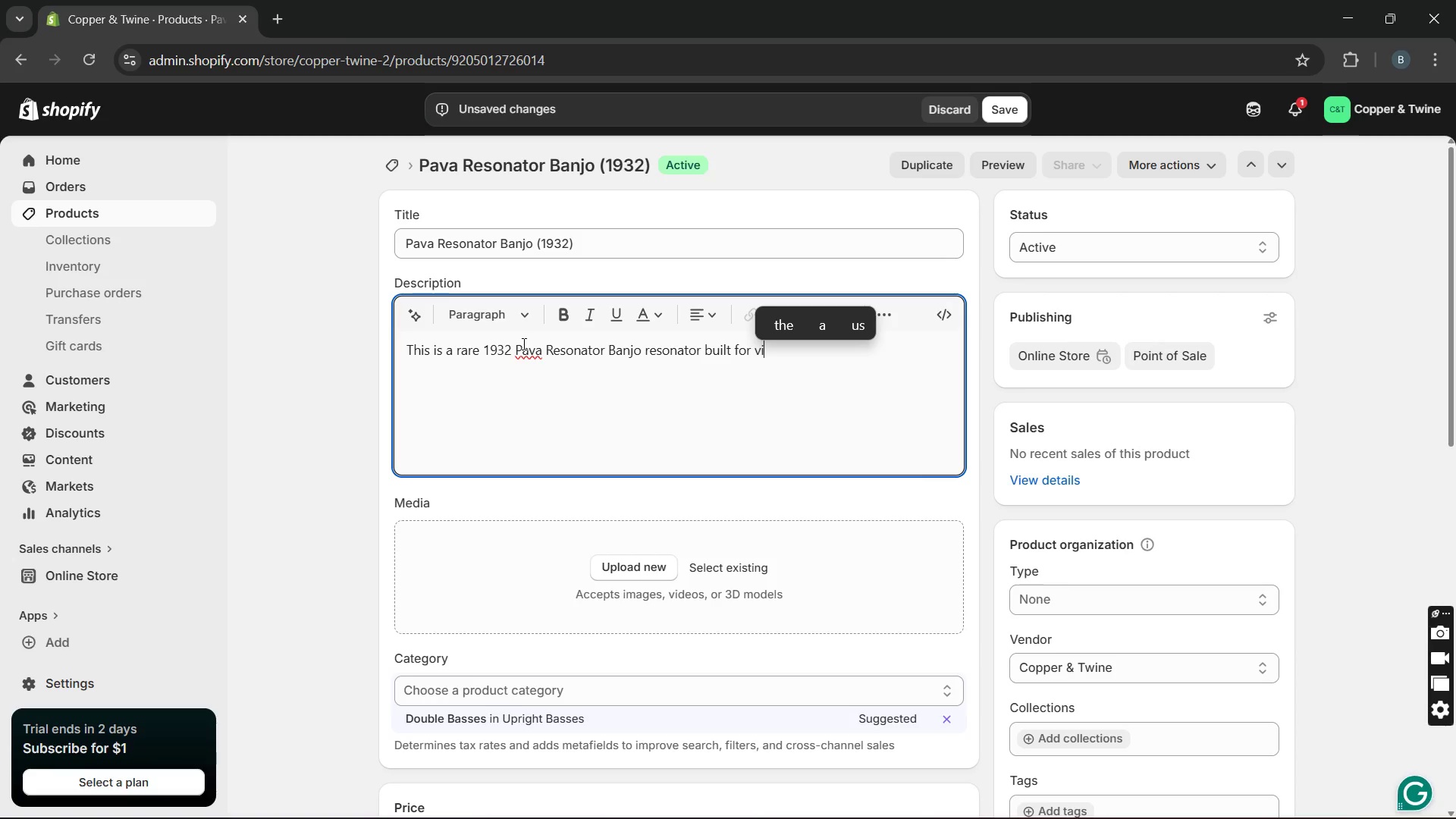 
type( resonator built for intage bluegrass and folk performance )
 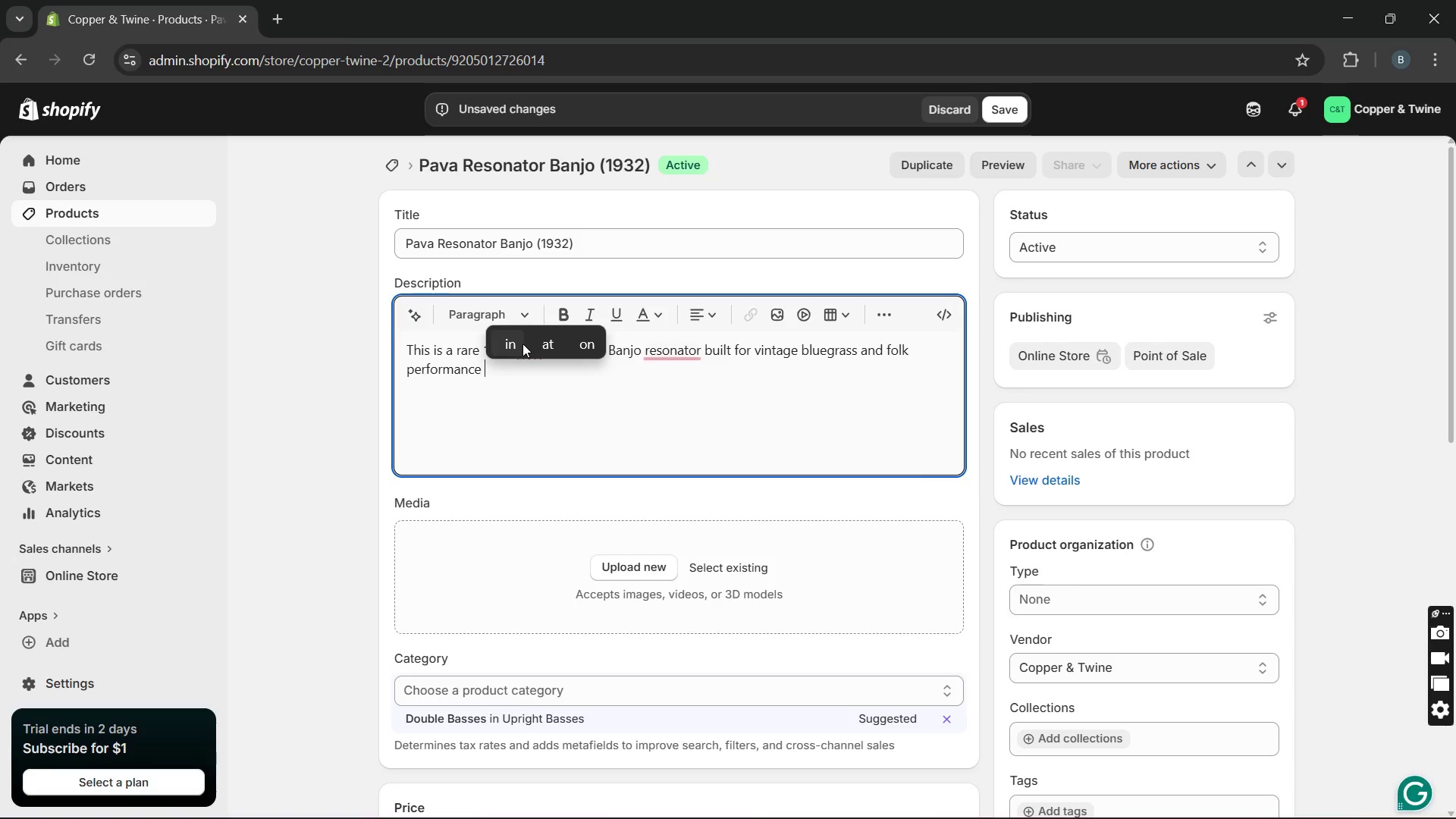 
key(Backspace)
type(. constructed from brazilian rosewi)
key(Backspace)
type(poo)
key(Backspace)
key(Backspace)
key(Backspace)
type(ood)
 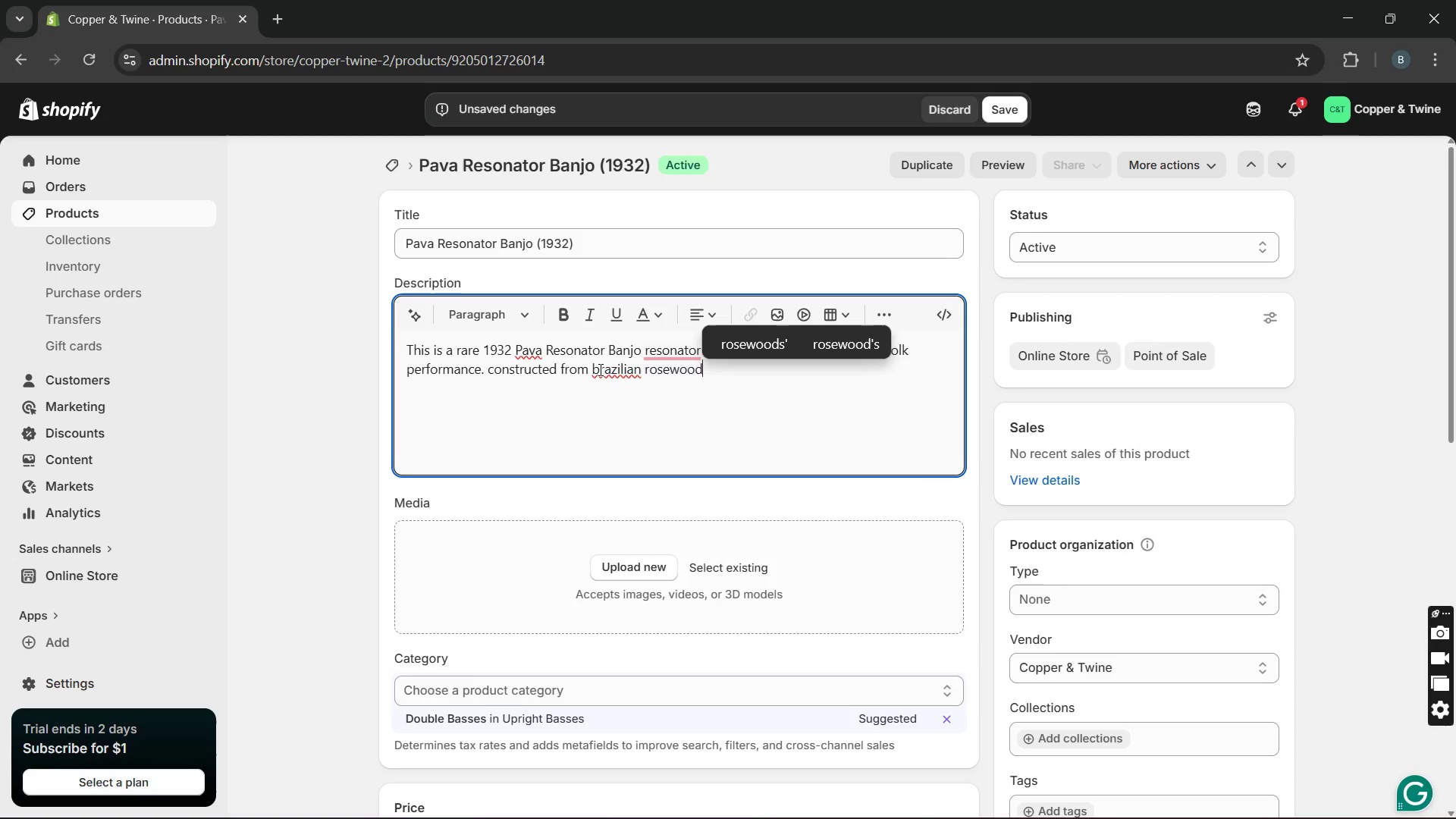 
left_click([598, 368])
 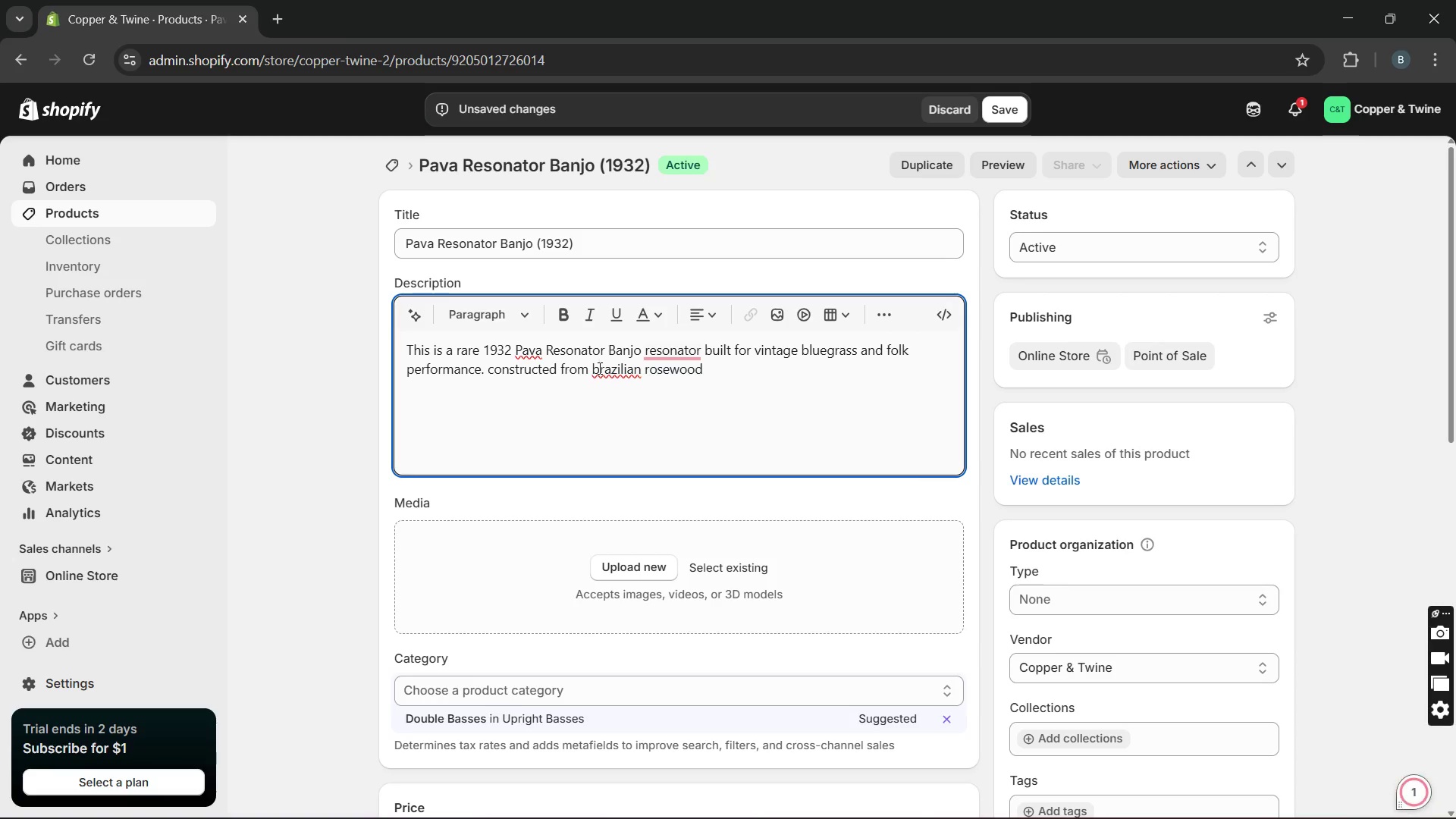 
key(Backspace)
 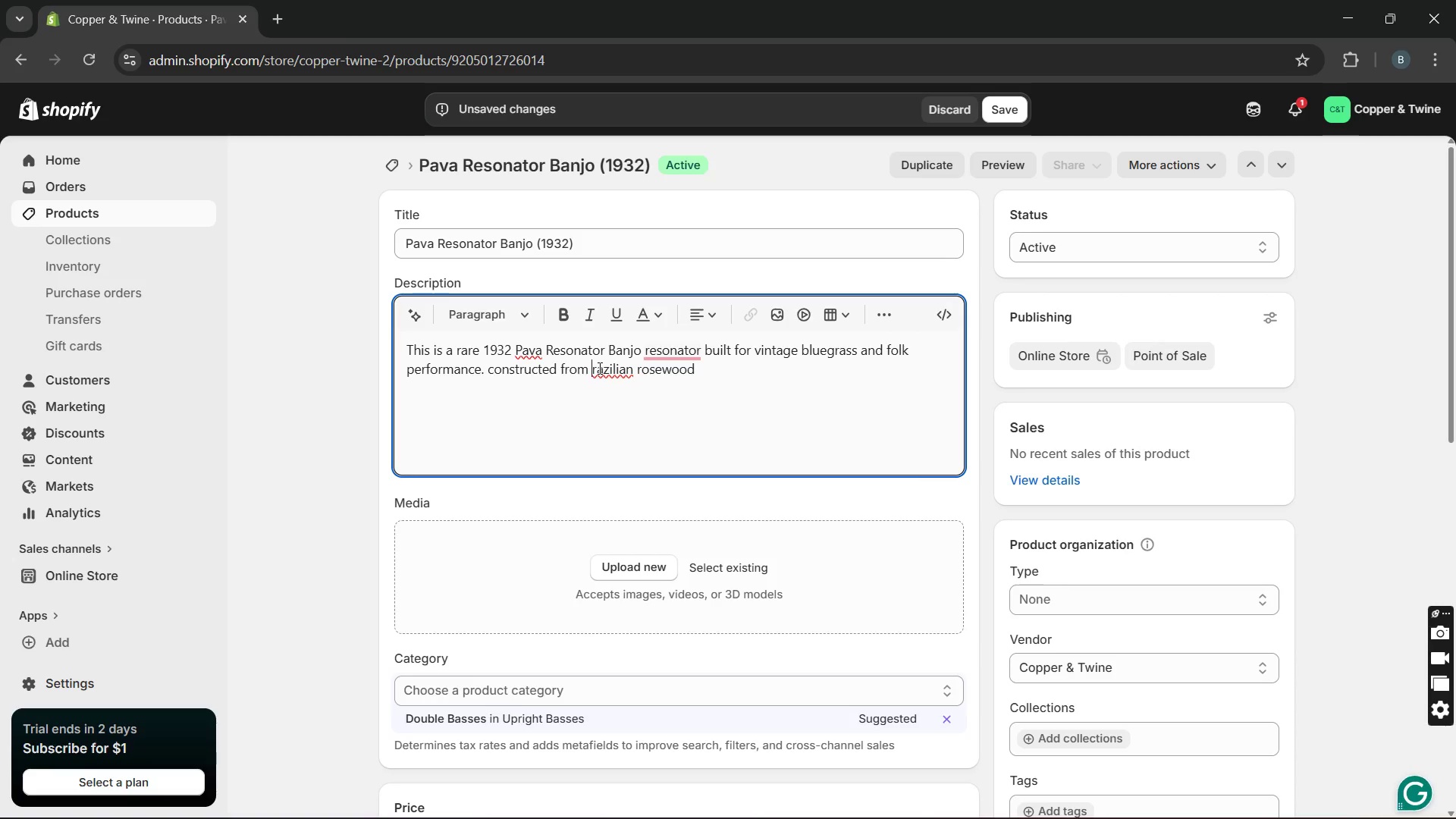 
key(CapsLock)
 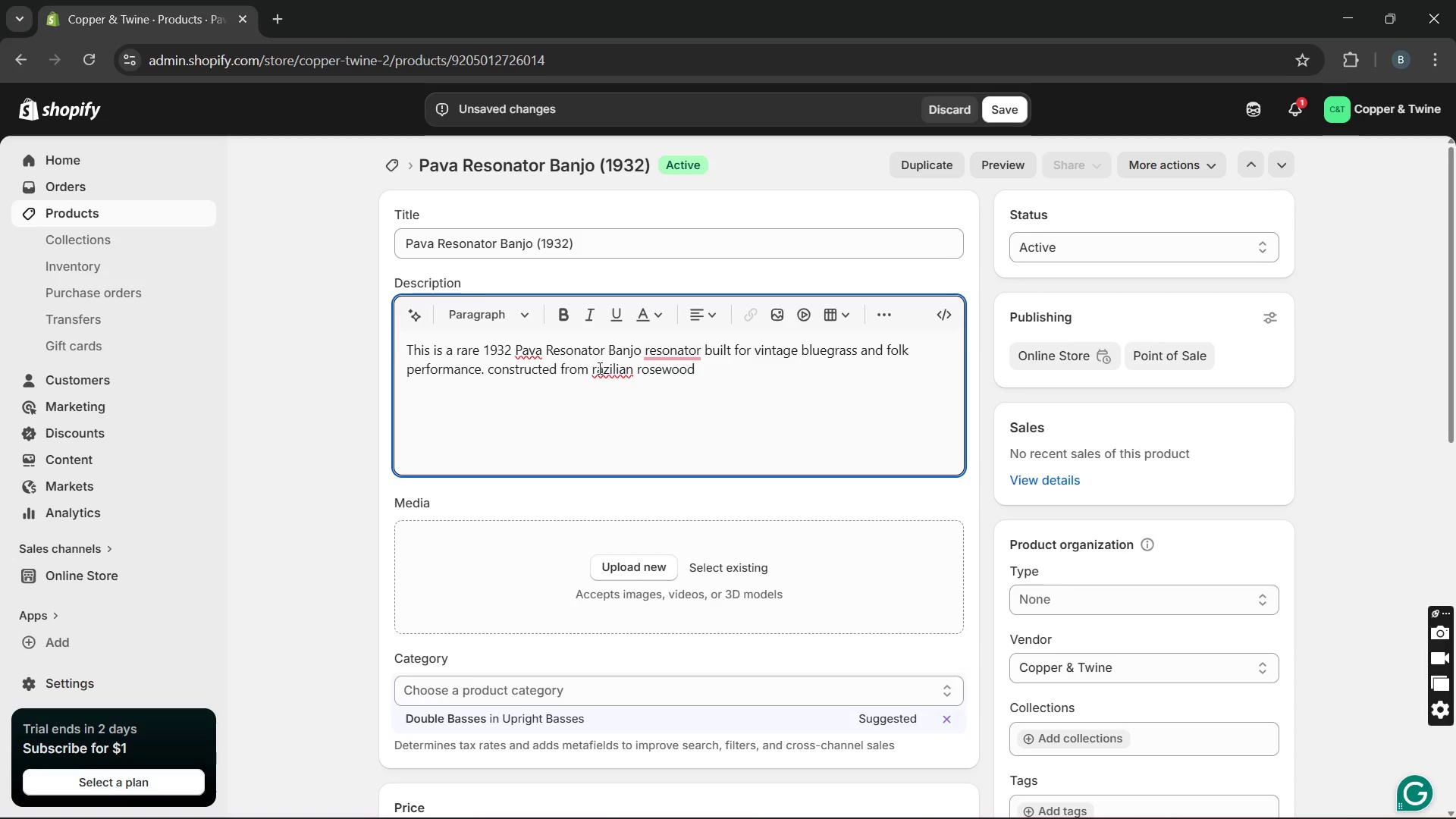 
key(B)
 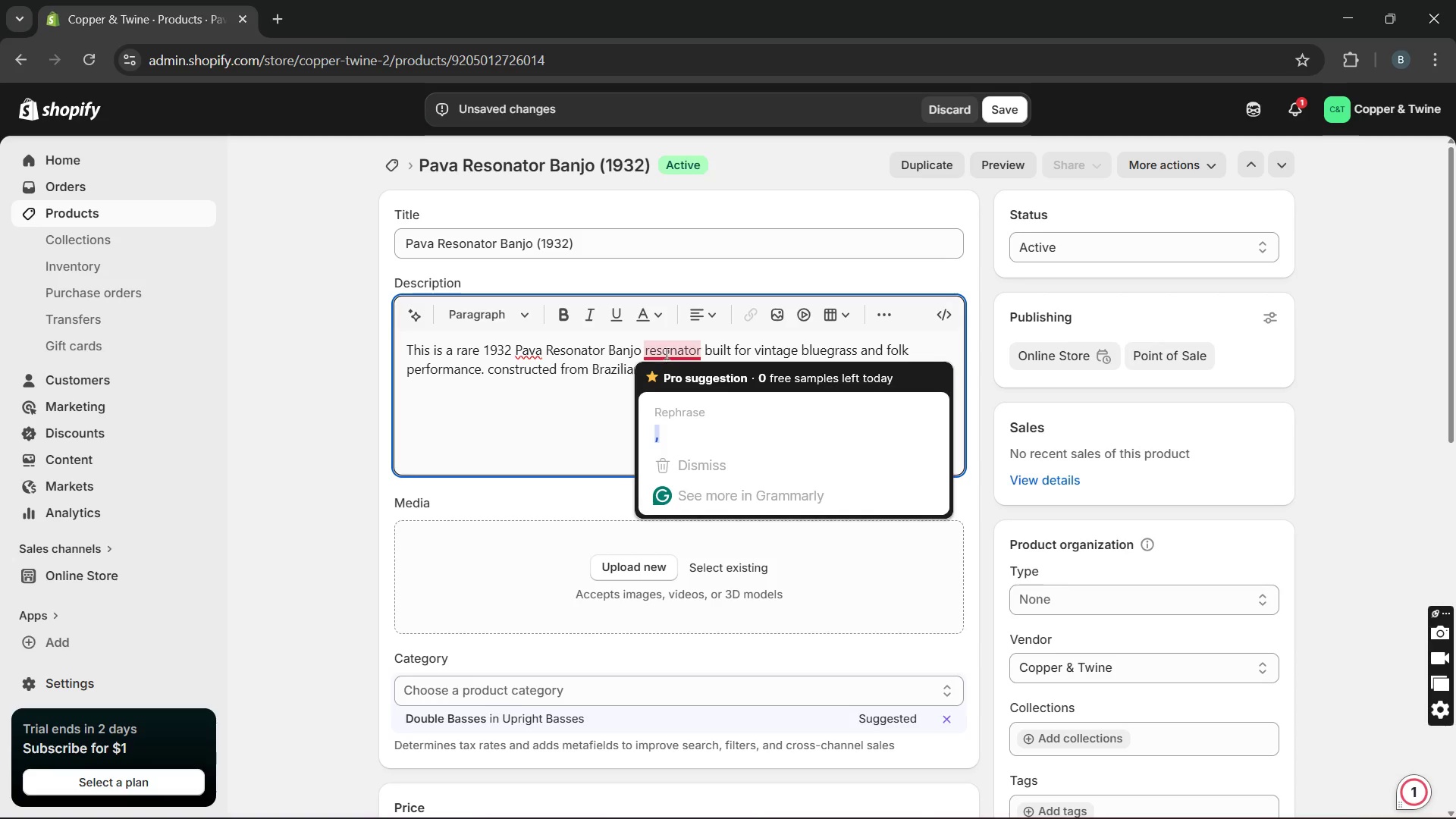 
left_click([661, 423])
 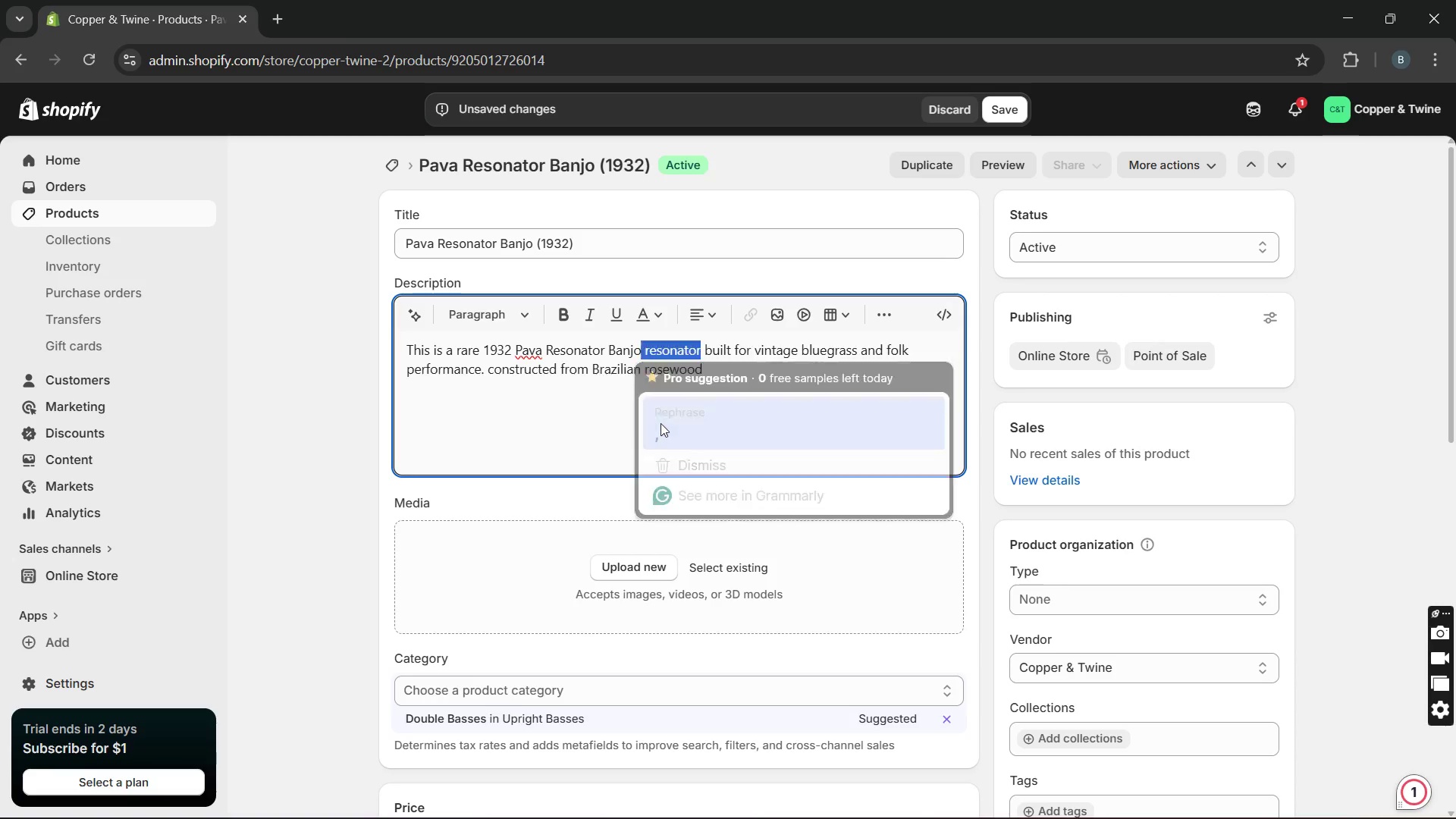 
key(Unknown)
 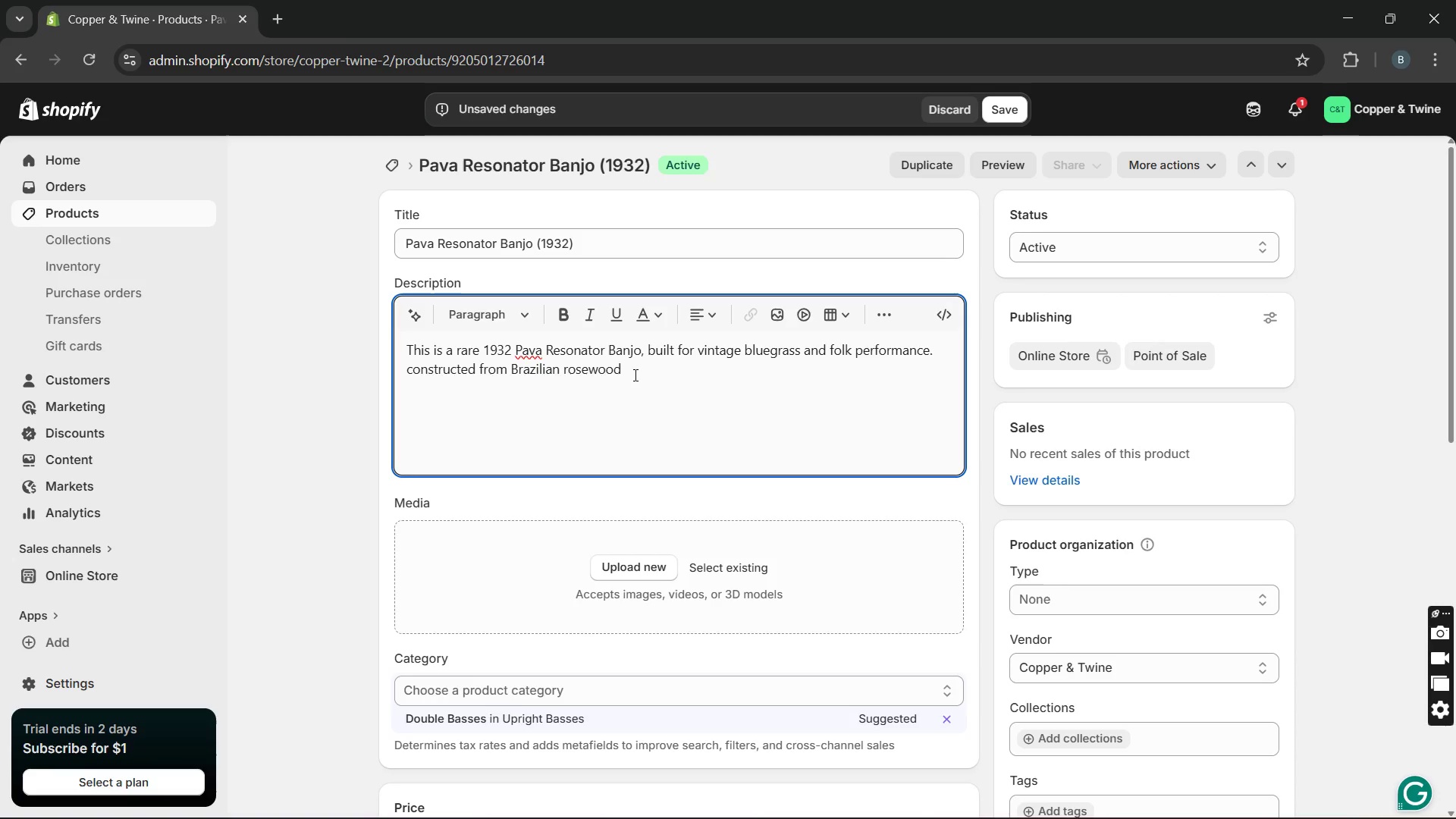 
left_click([640, 371])
 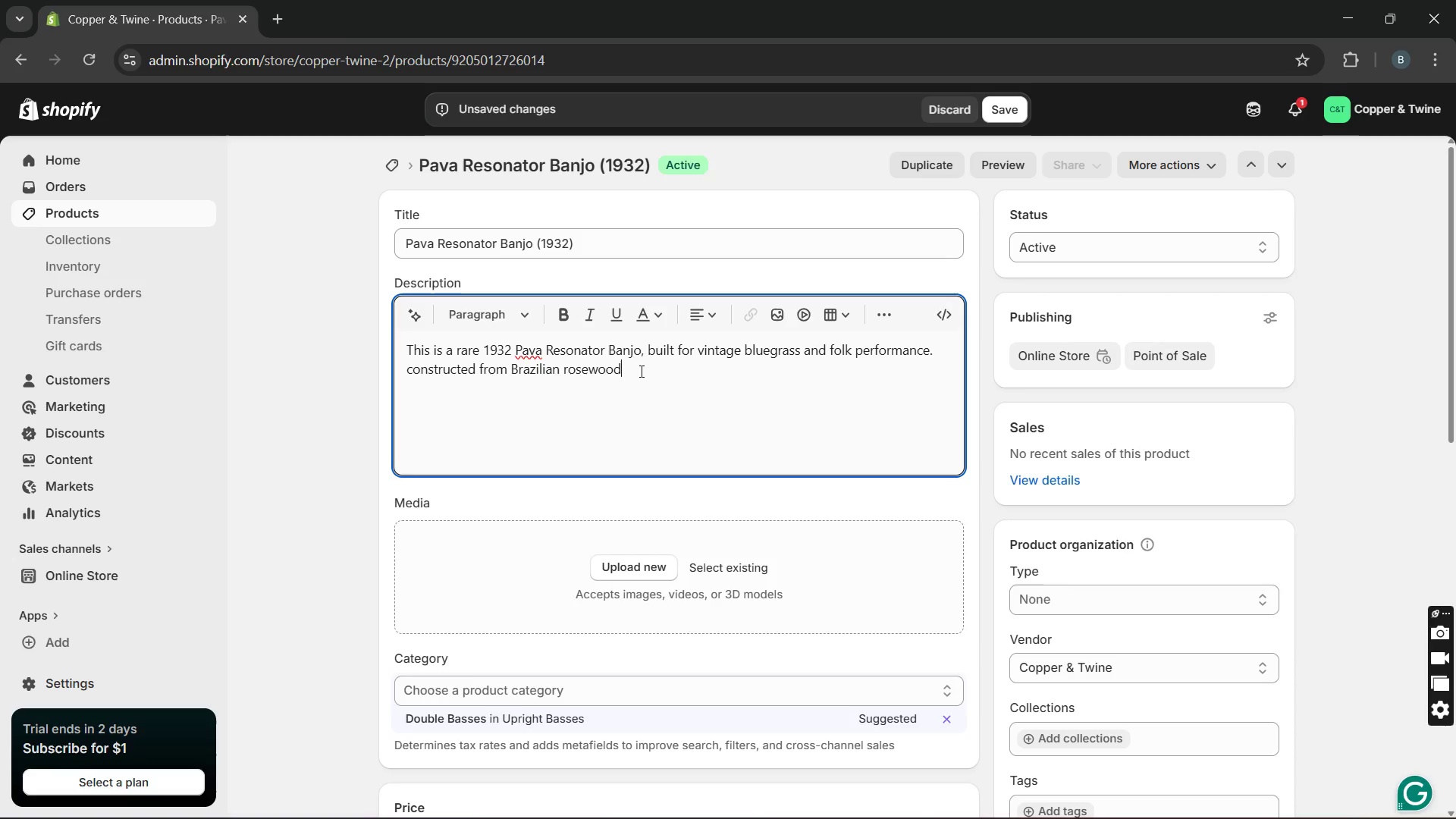 
type( with classic resonator detailing, the instrument show cases premium cra)
key(Backspace)
key(Backspace)
type(raftsmanship and historic styling. The banjo remains in player grade condition with )
 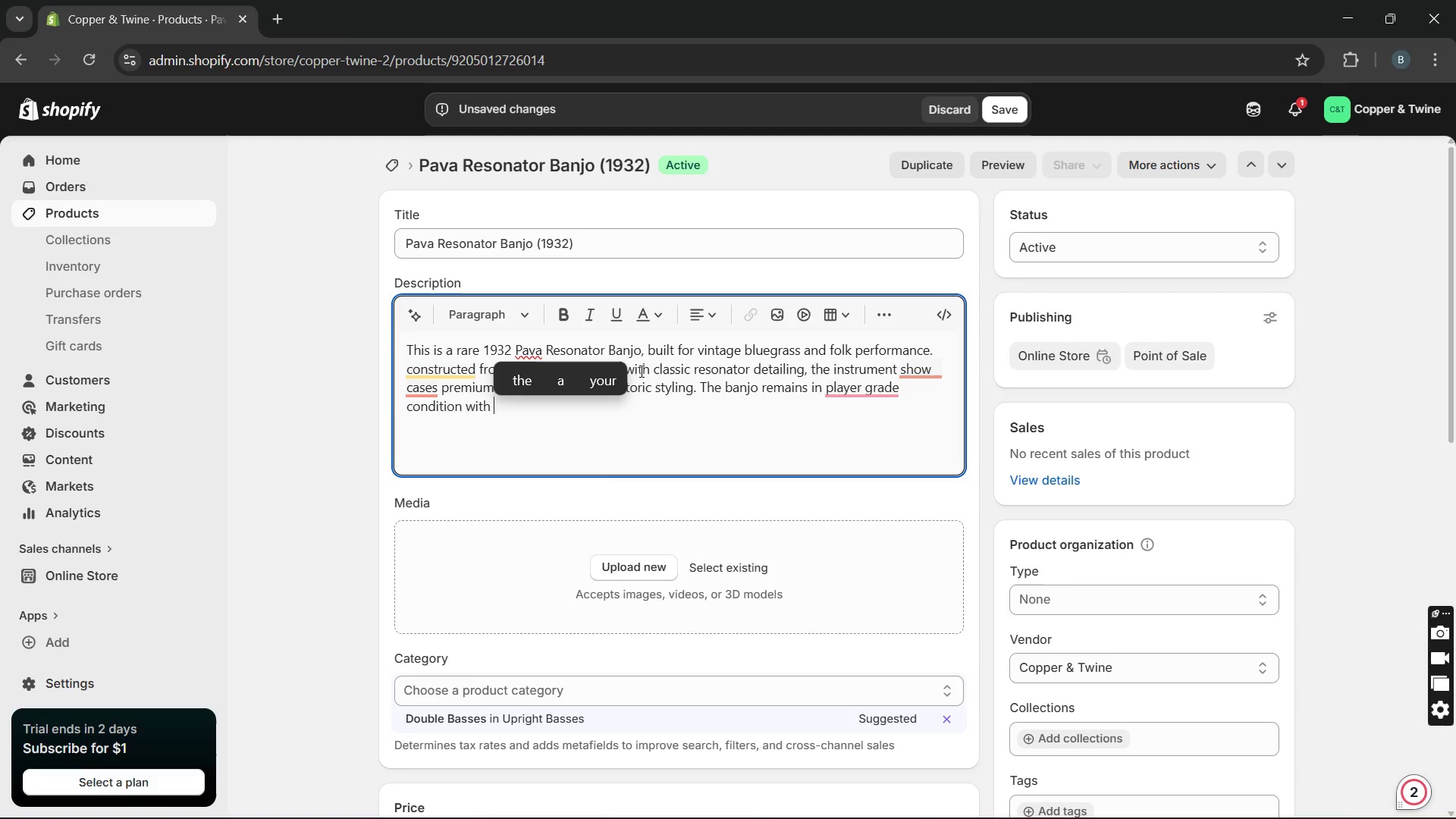 
type(warm resonance )
 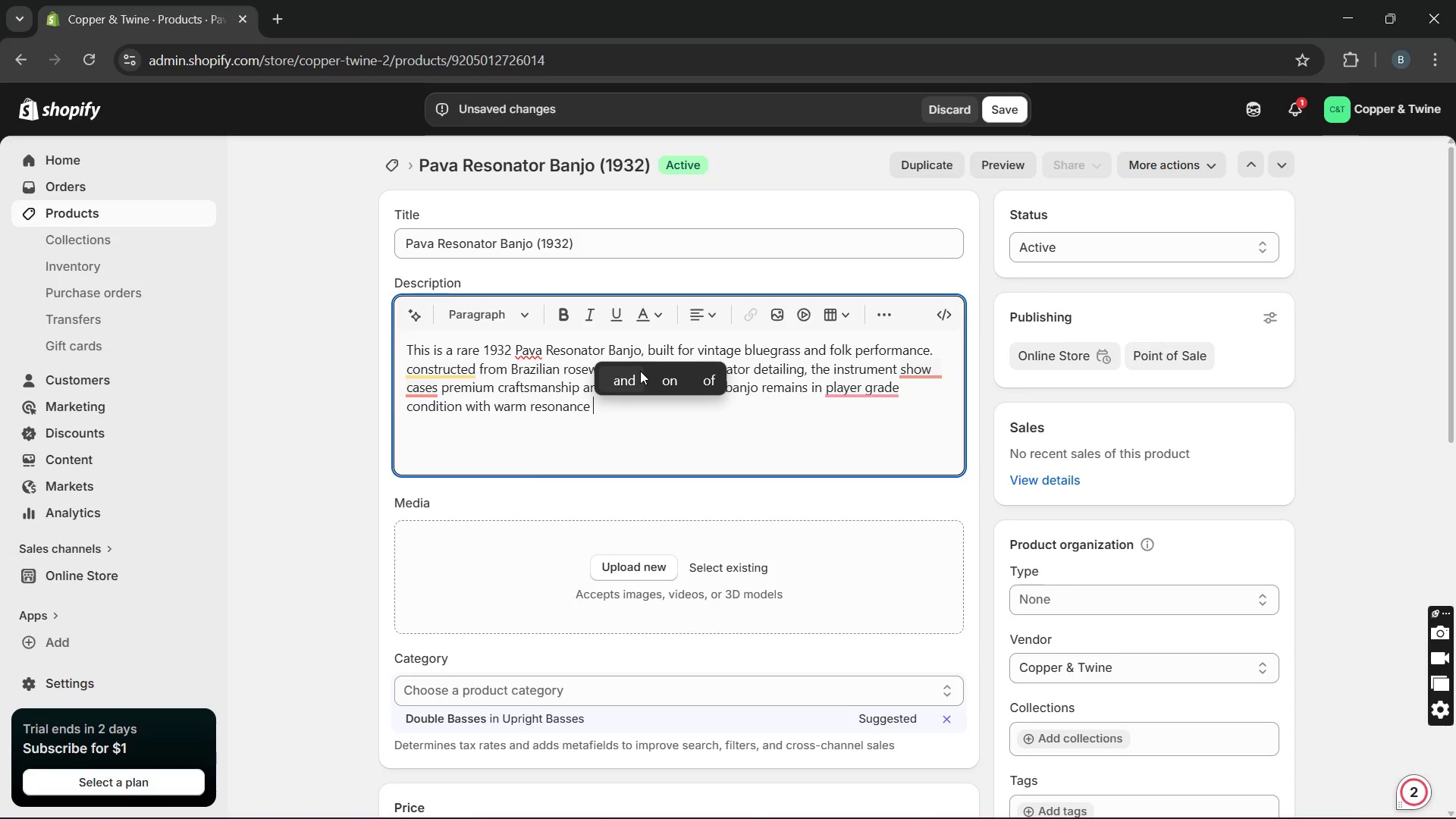 
type(and crisp tonal response. It is ideall for cp)
key(Backspace)
type(ollectors, bluegrass musicians.)
key(Backspace)
type(, and c)
key(Backspace)
type(vintage enthusiasts.)
 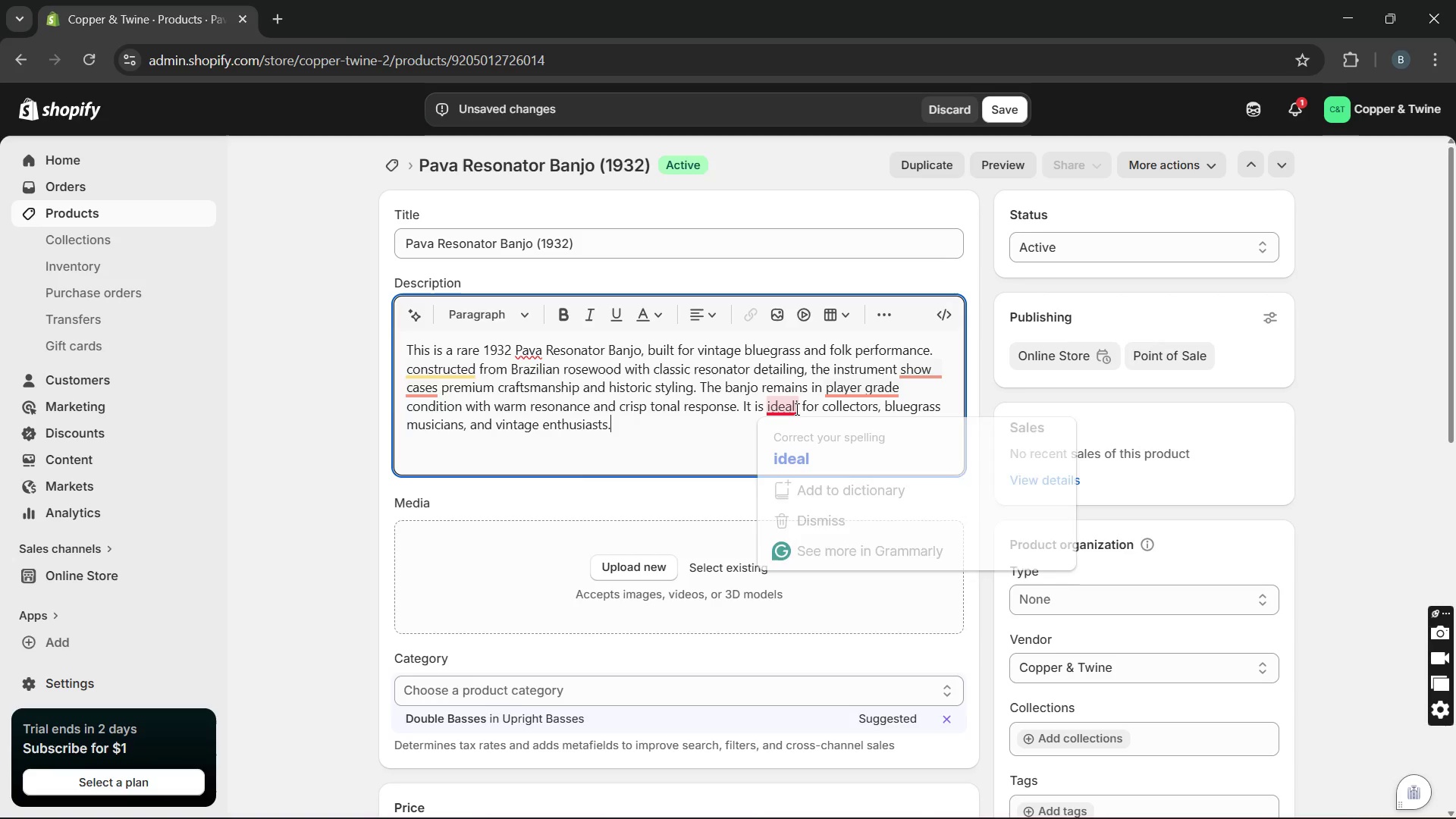 
left_click([795, 431])
 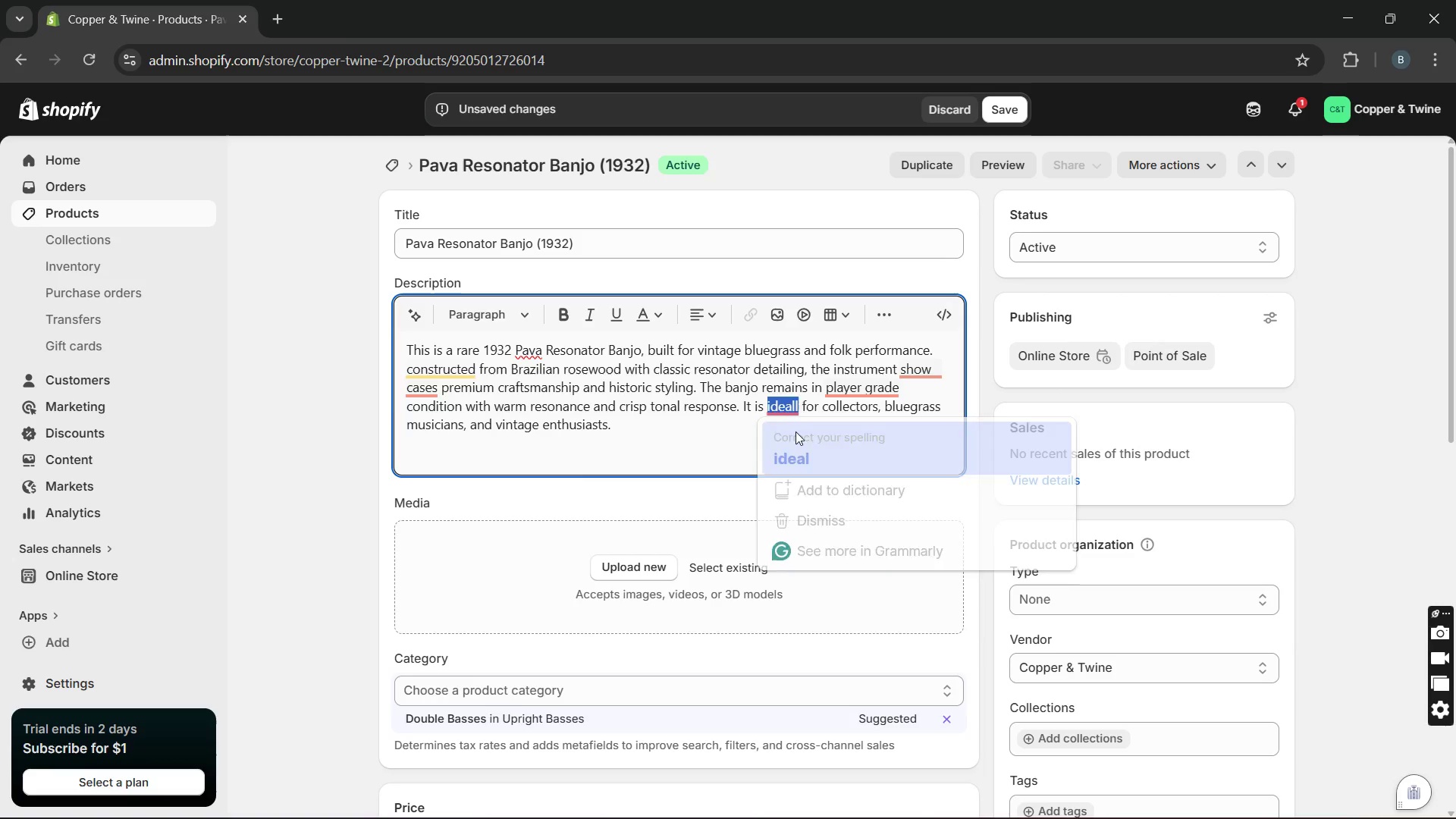 
key(Unknown)
 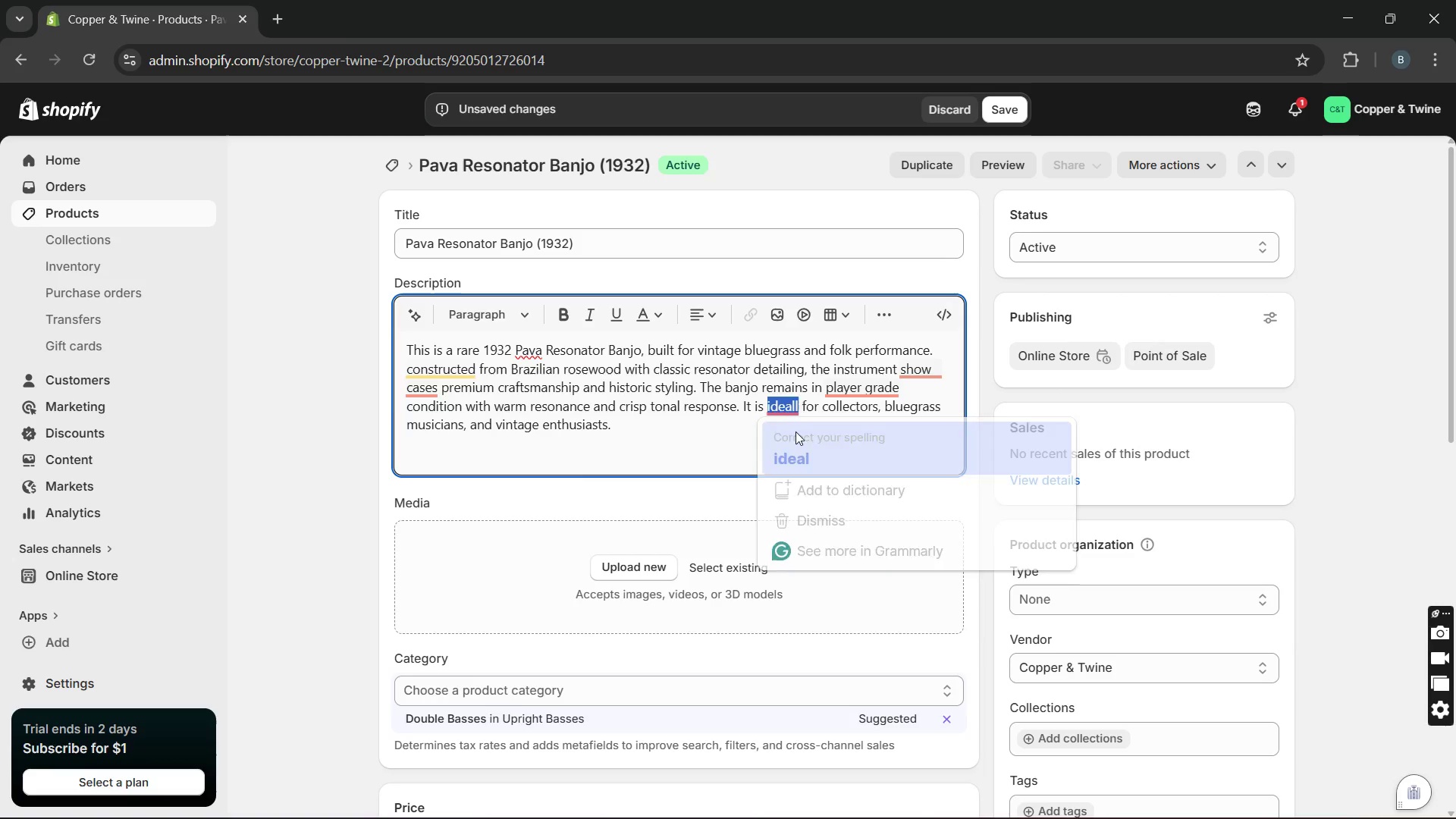 
key(Unknown)
 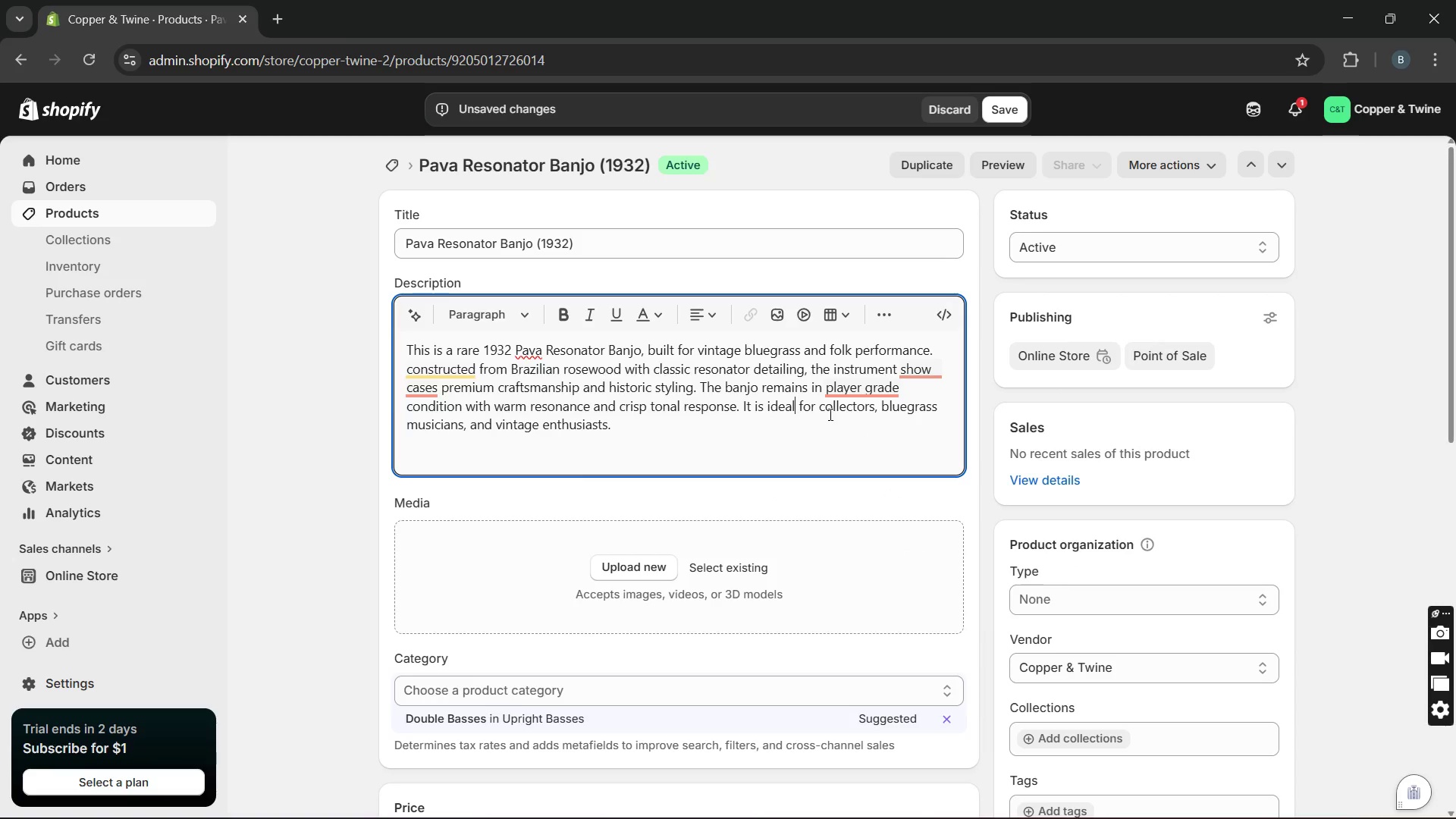 
key(Unknown)
 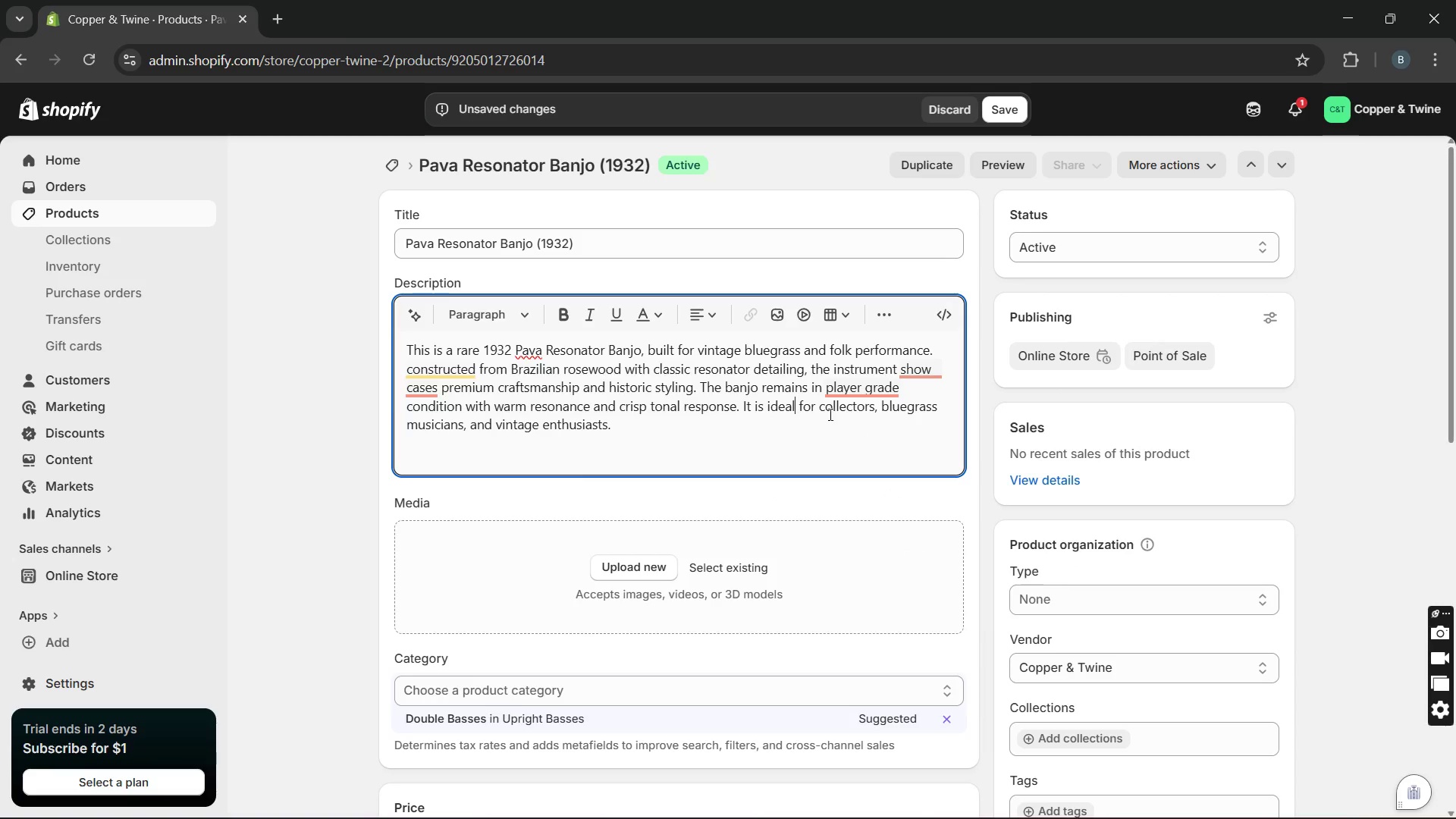 
key(Unknown)
 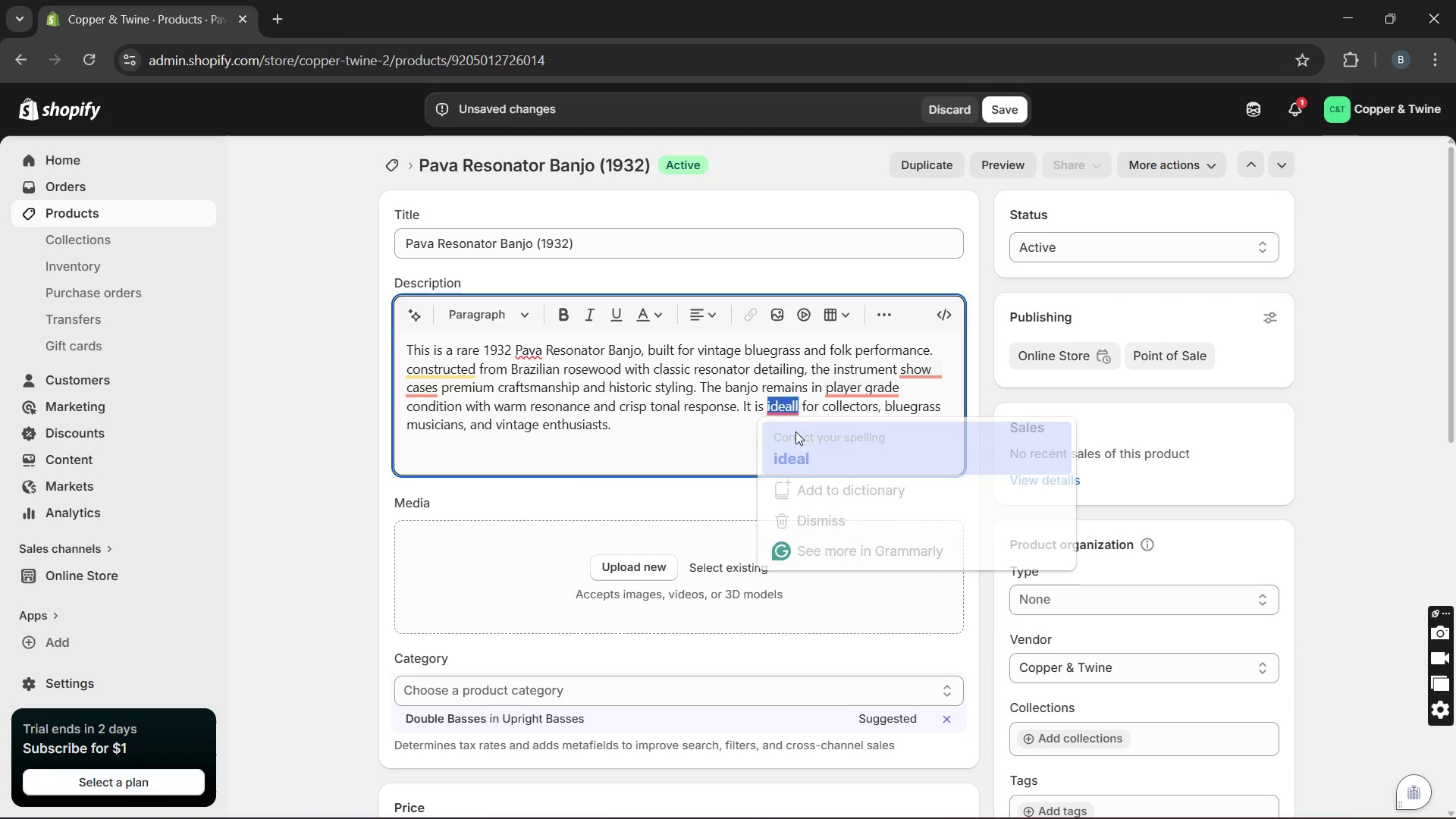 
key(Unknown)
 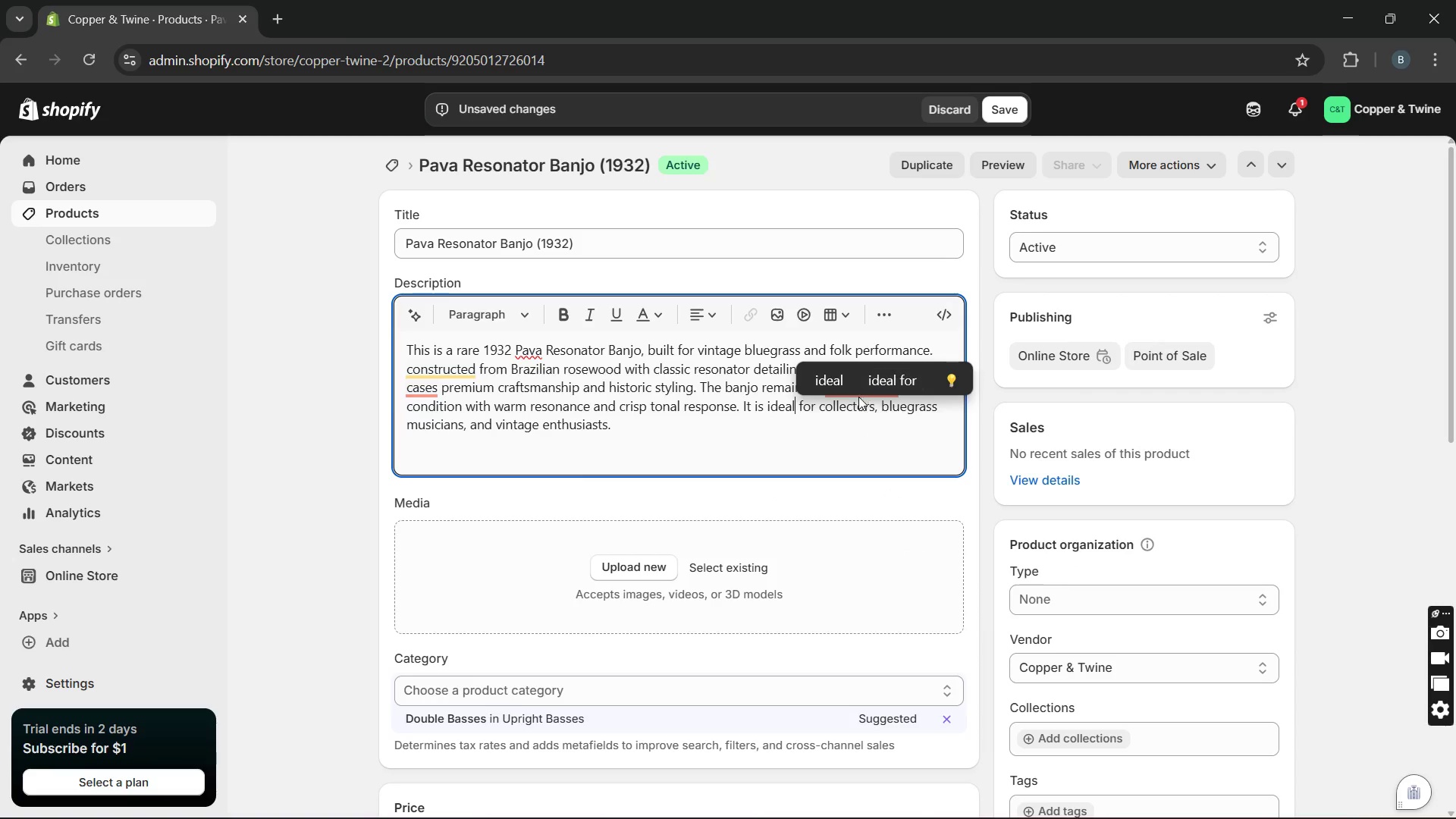 
left_click([822, 420])
 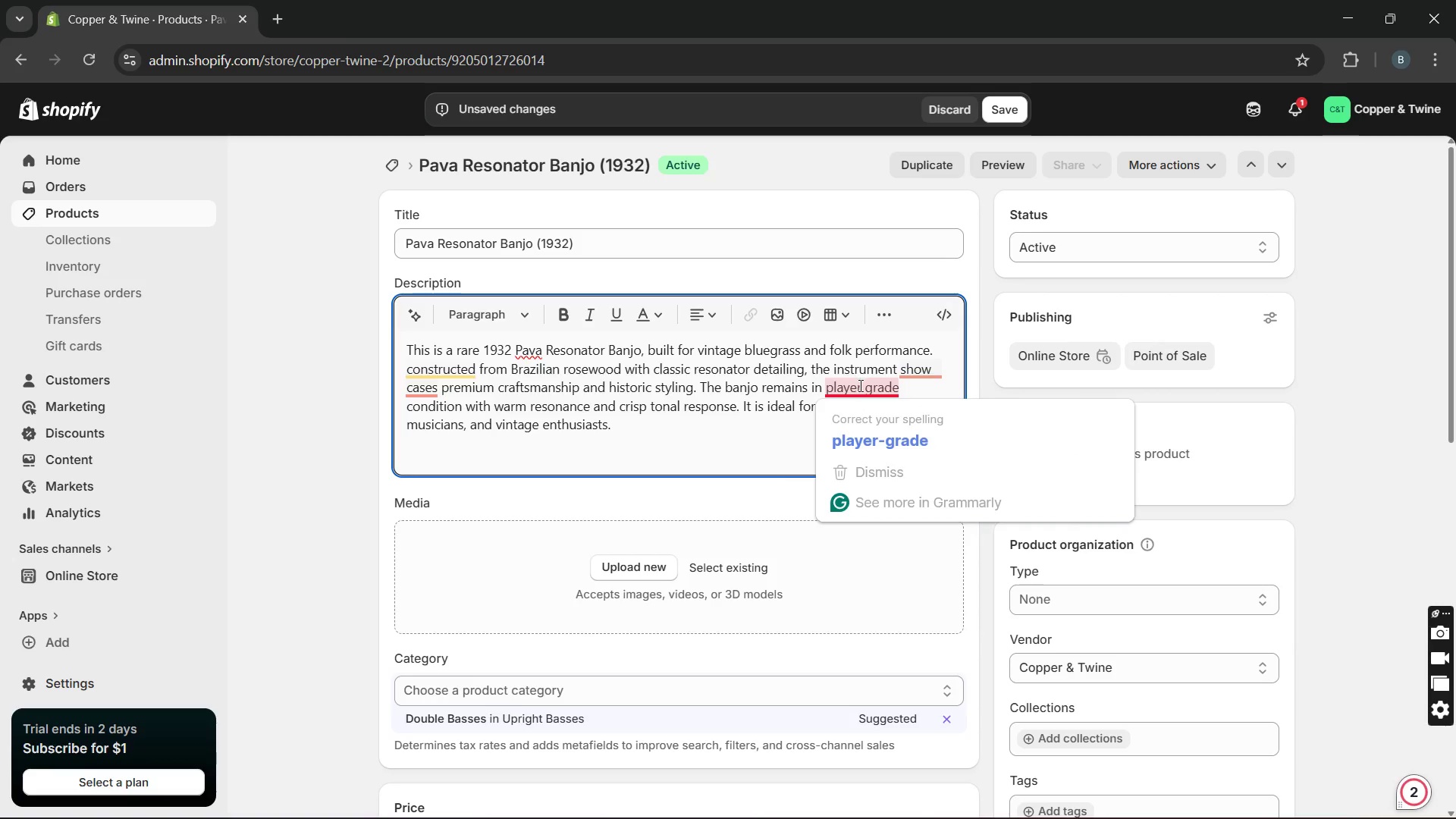 
left_click([872, 438])
 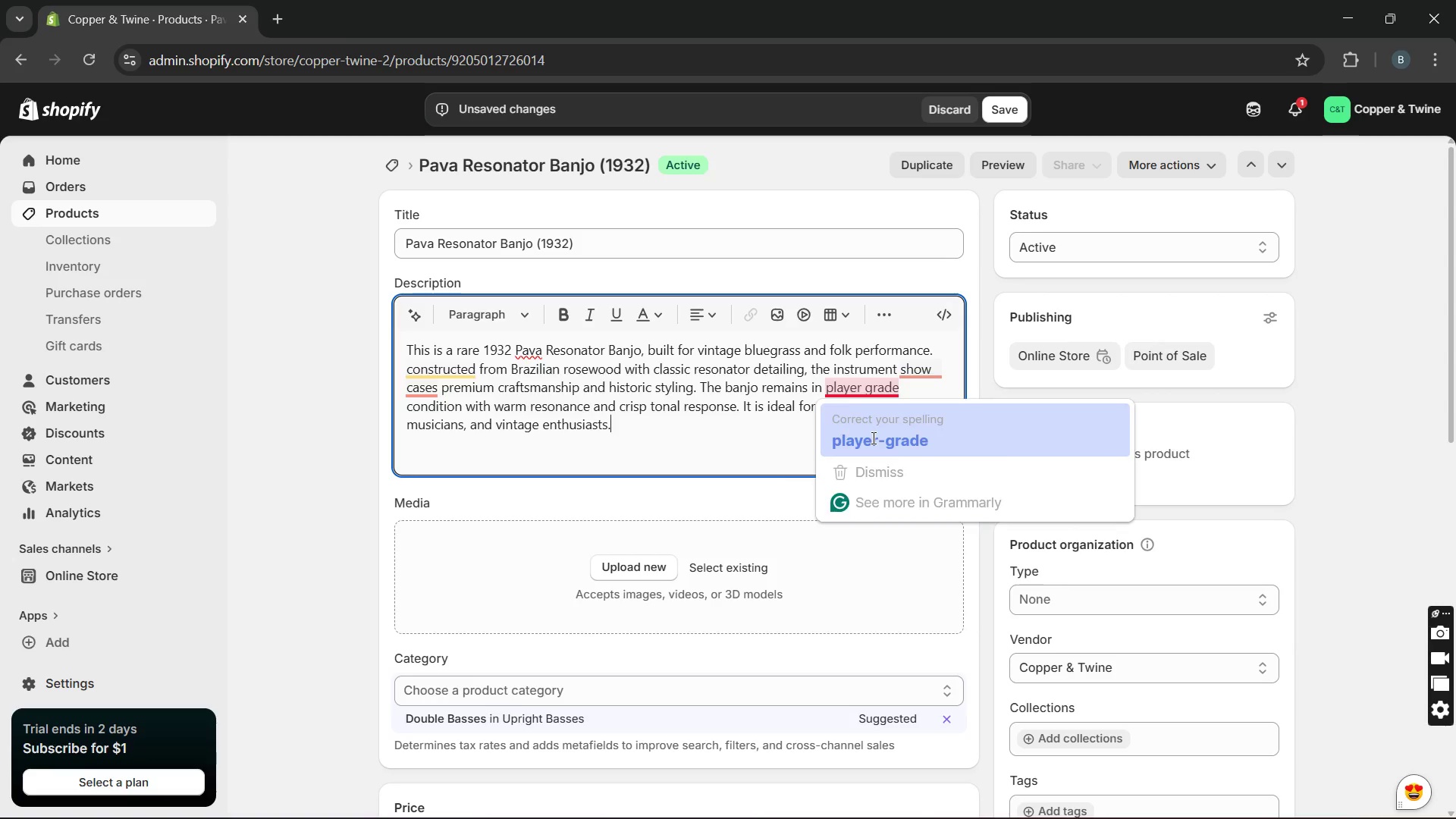 
key(Unknown)
 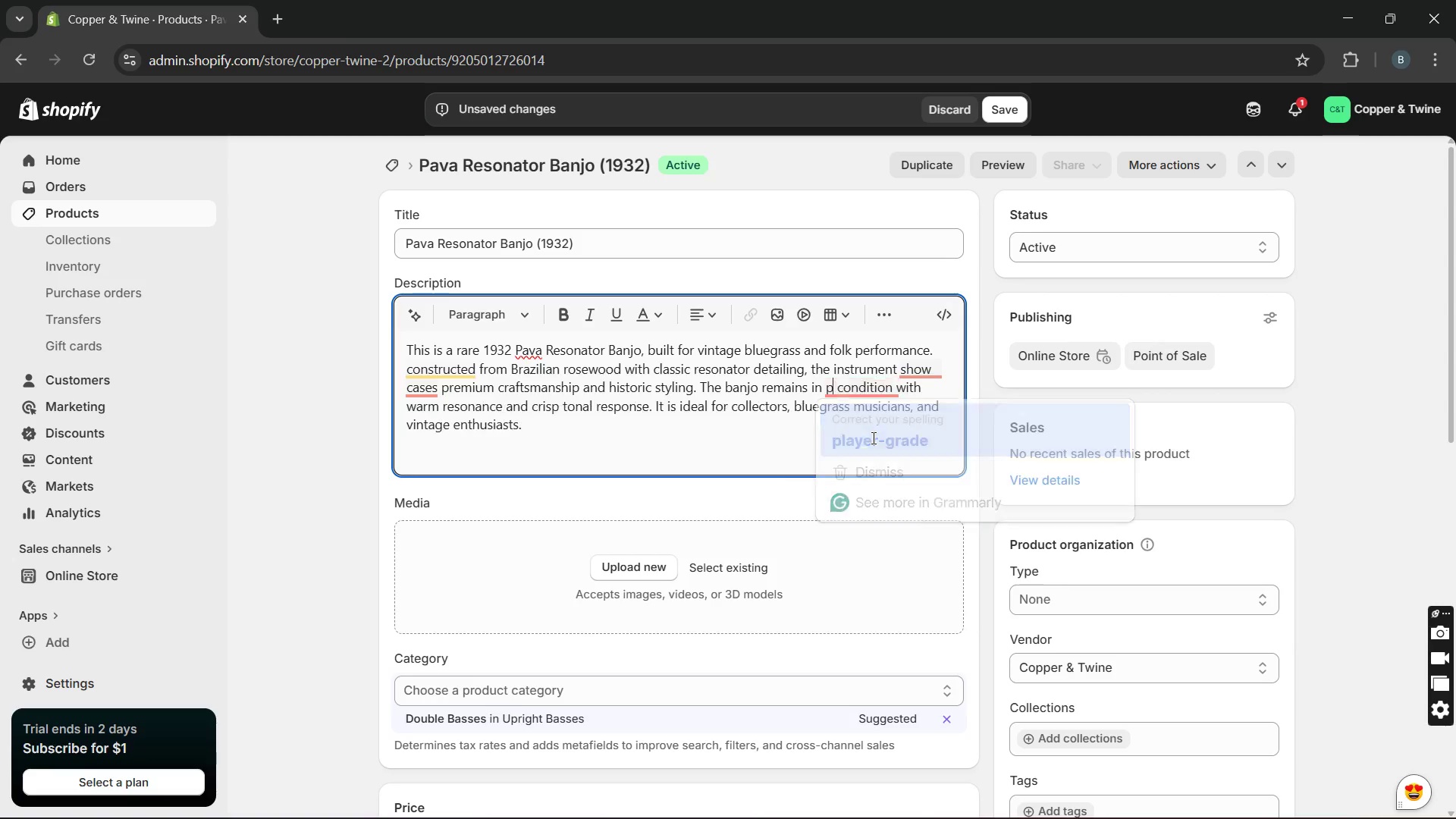 
key(Unknown)
 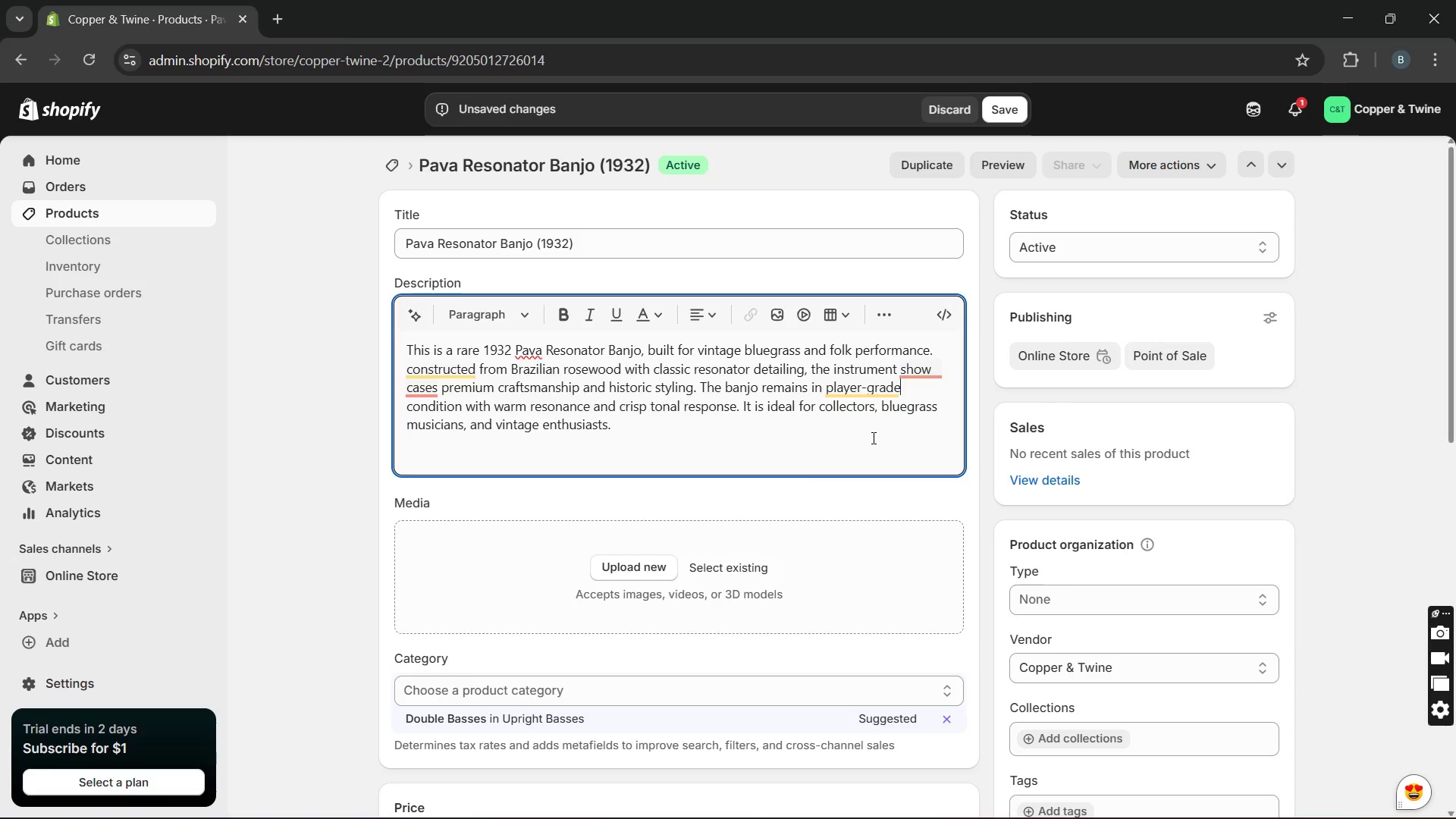 
key(Unknown)
 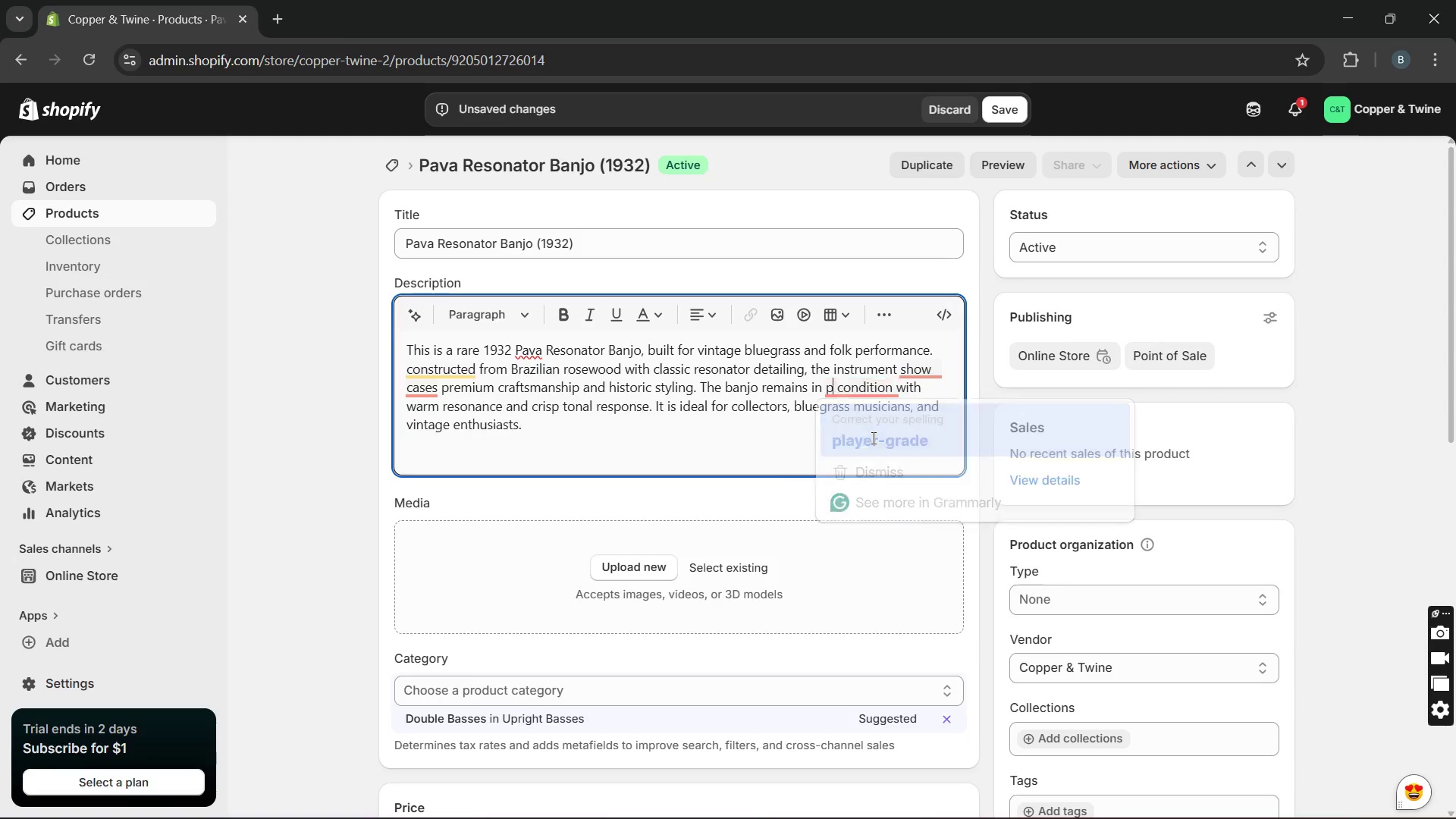 
key(Unknown)
 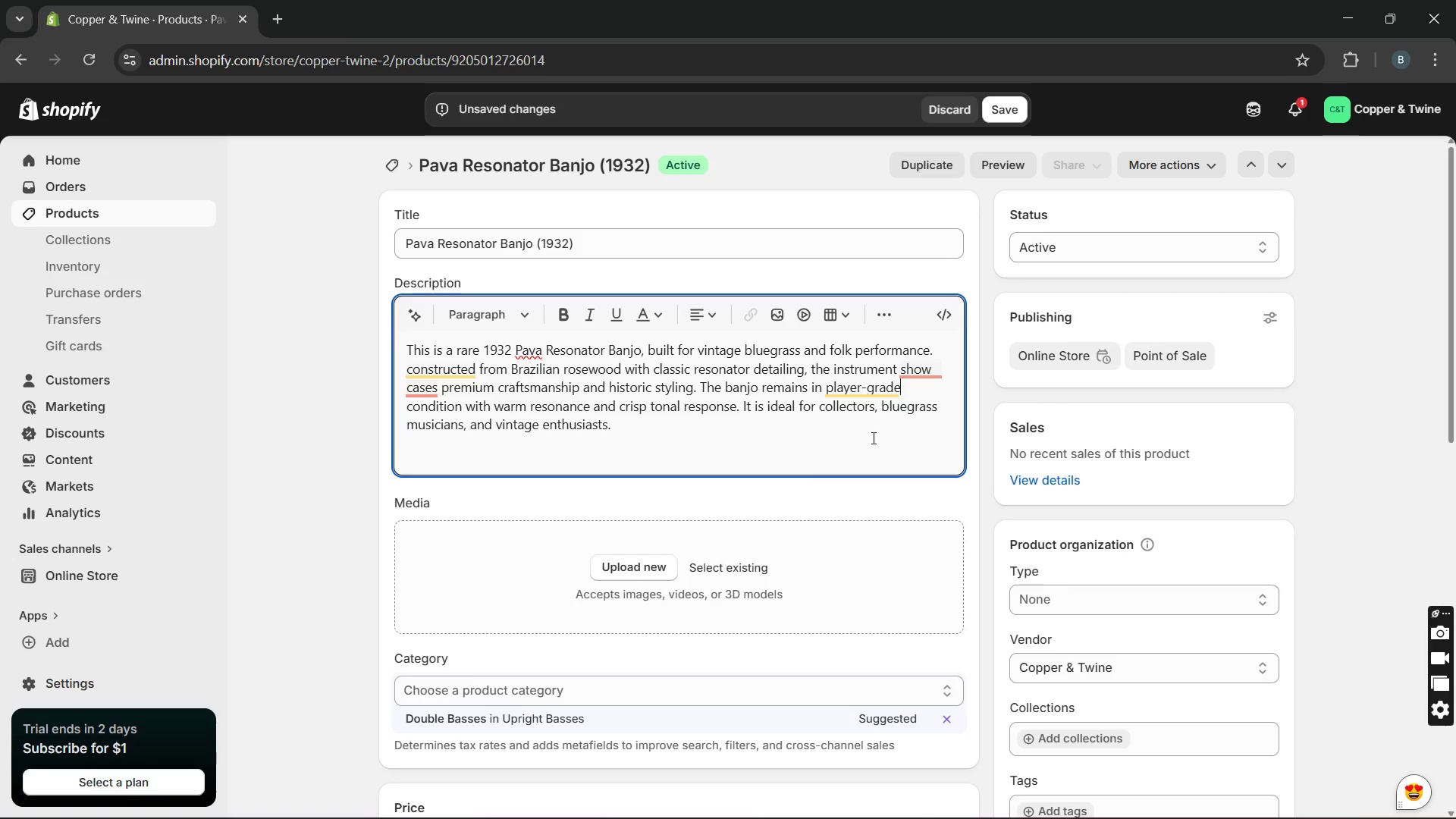 
key(Unknown)
 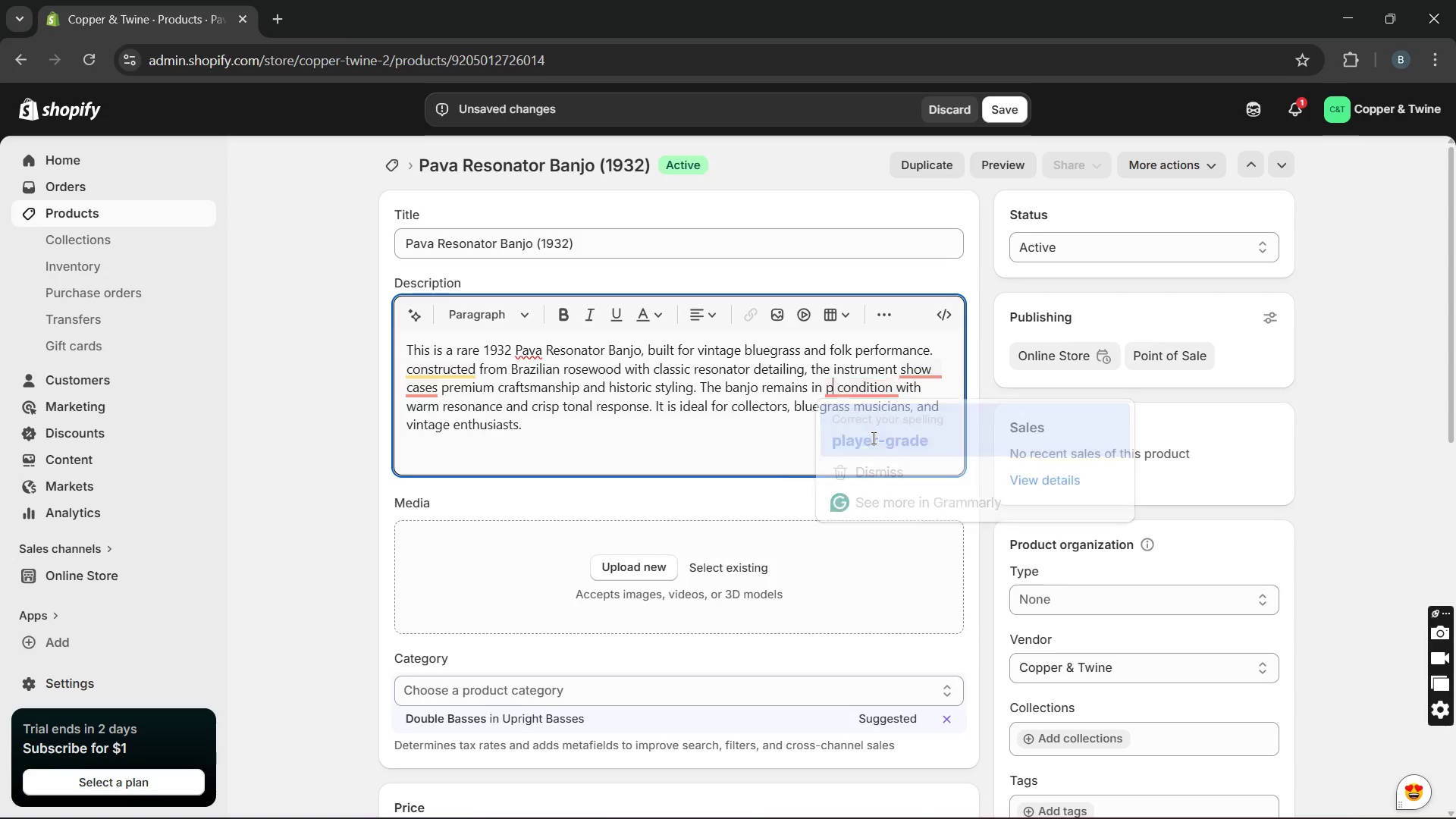 
key(Unknown)
 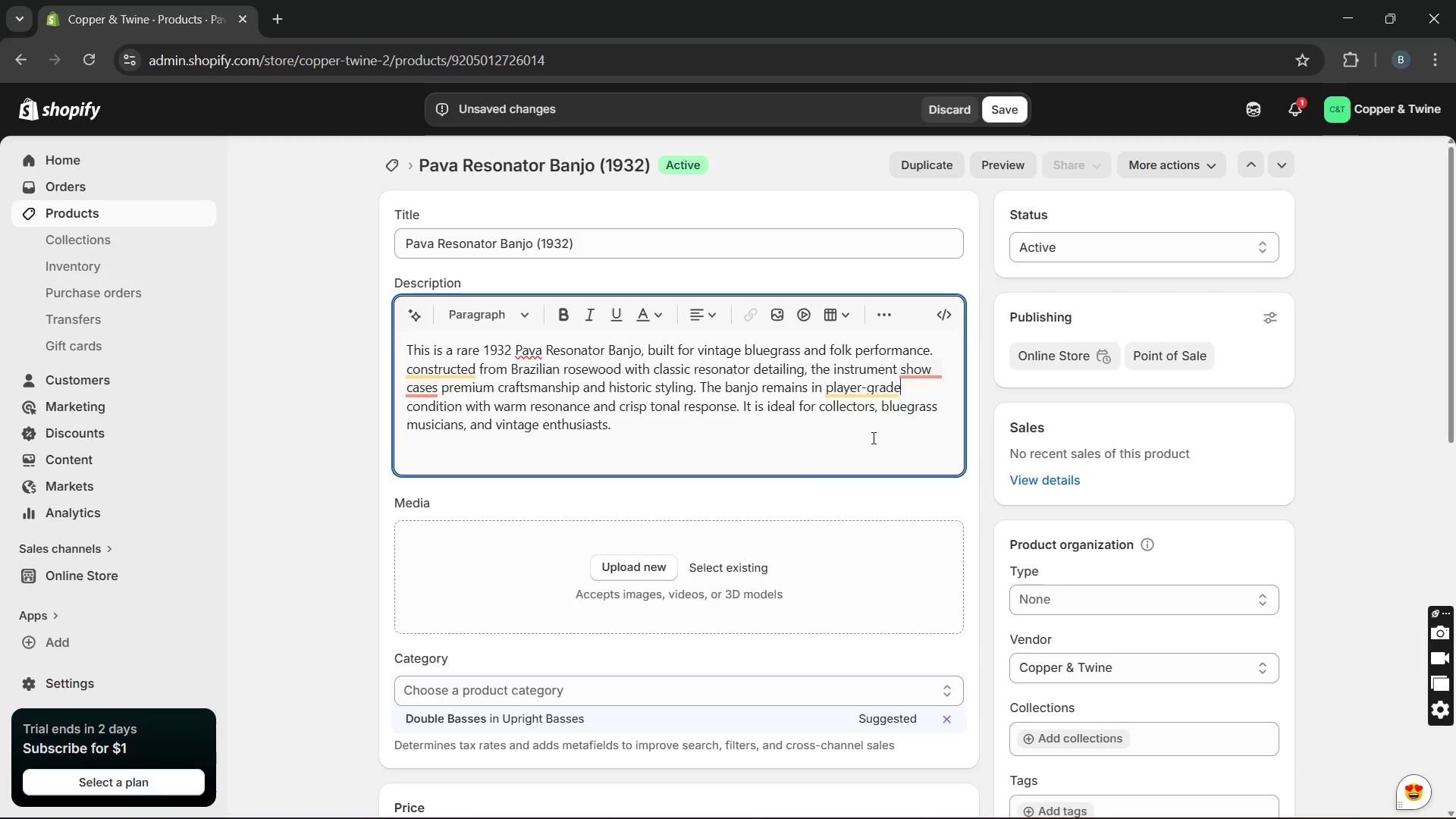 
key(Unknown)
 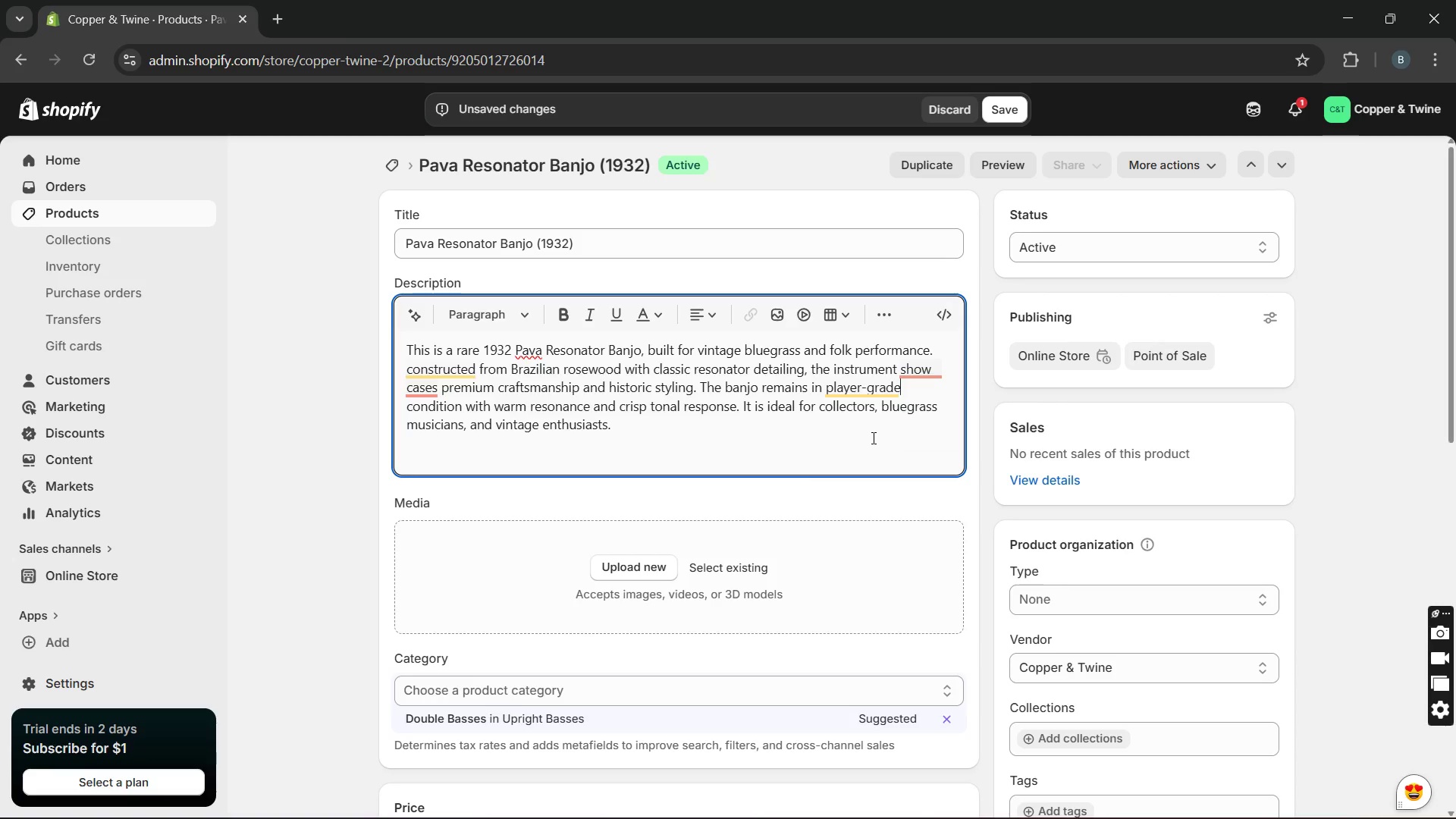 
key(Unknown)
 